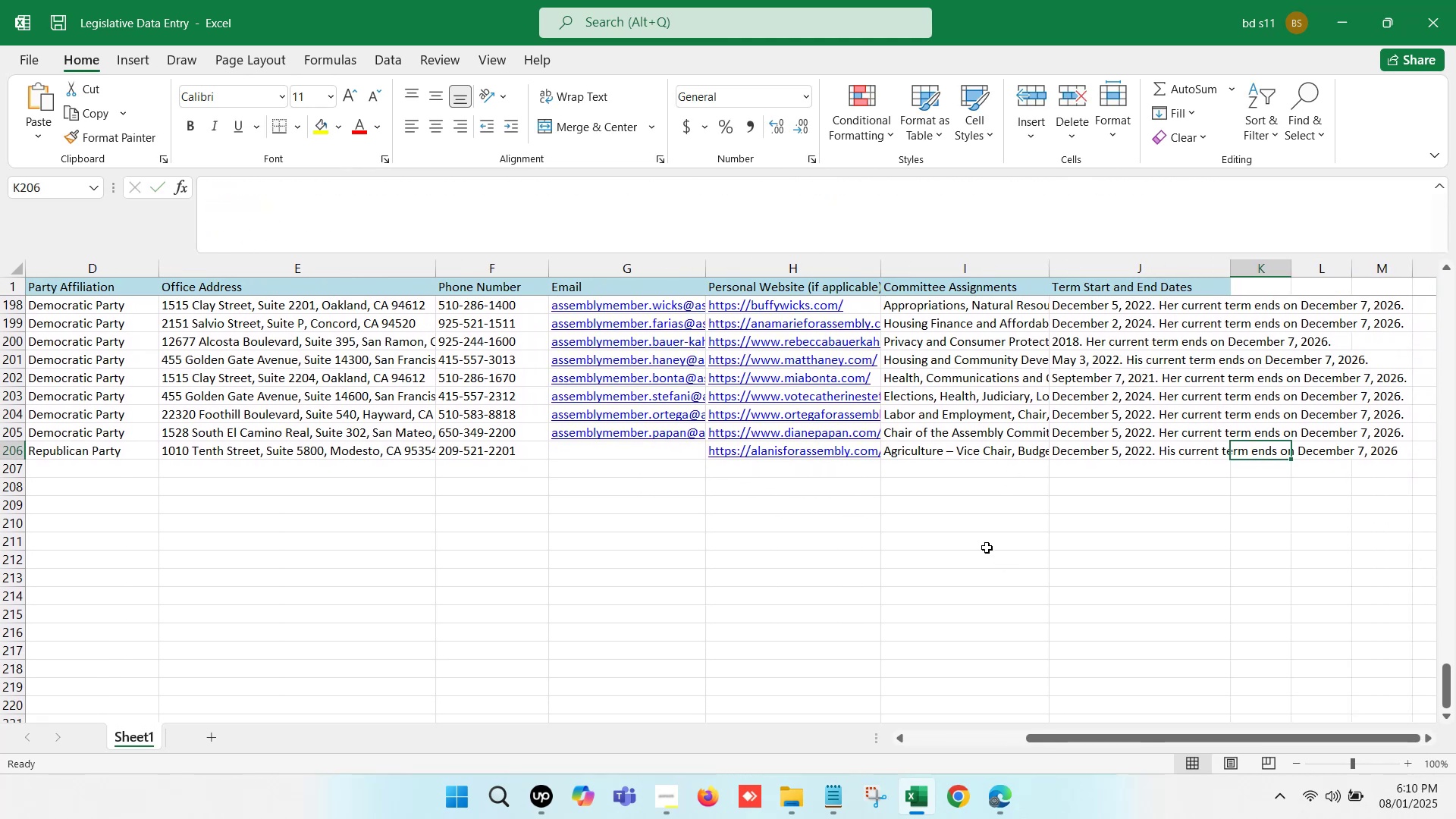 
left_click([975, 535])
 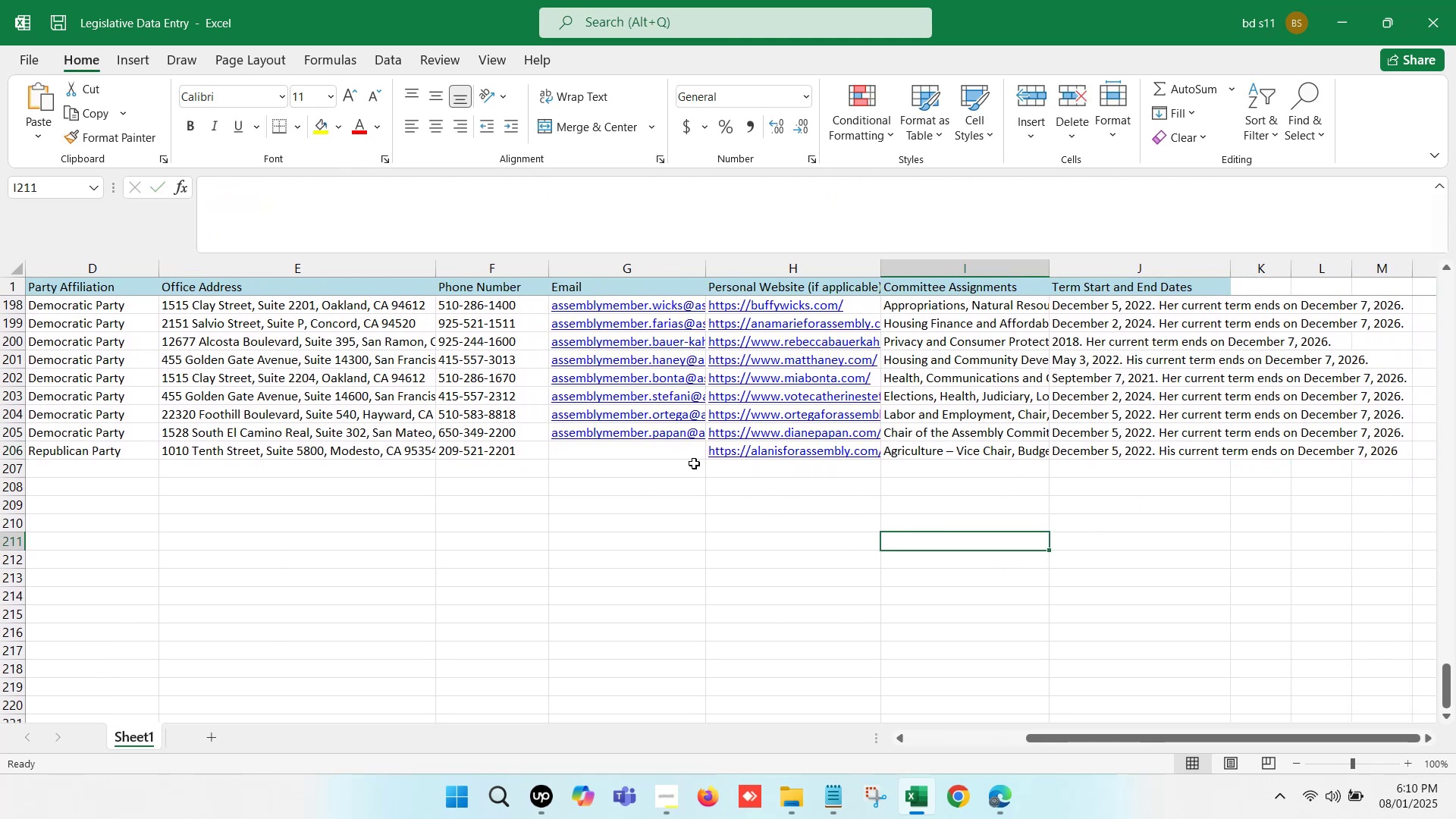 
left_click([658, 450])
 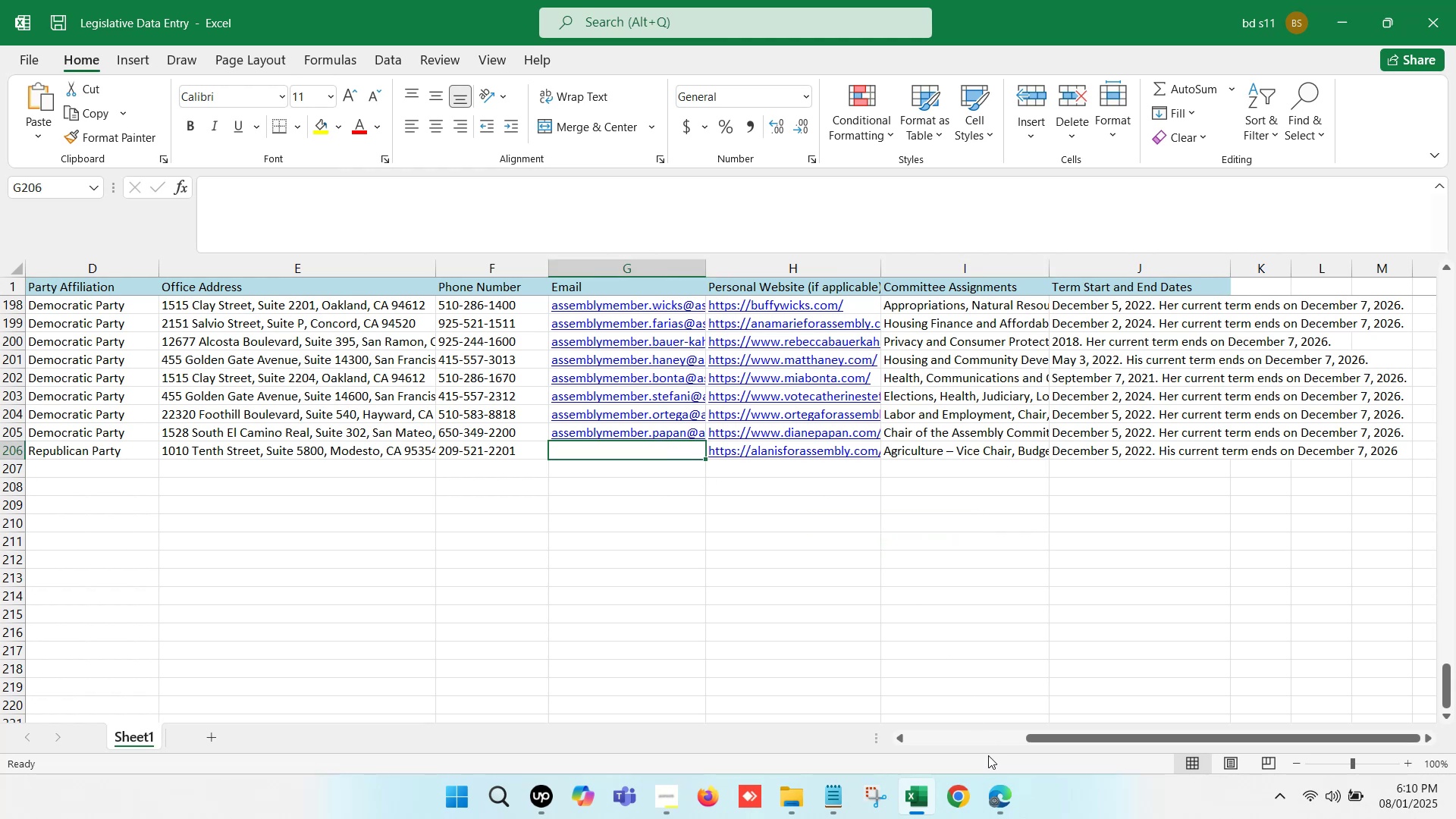 
left_click([1025, 818])
 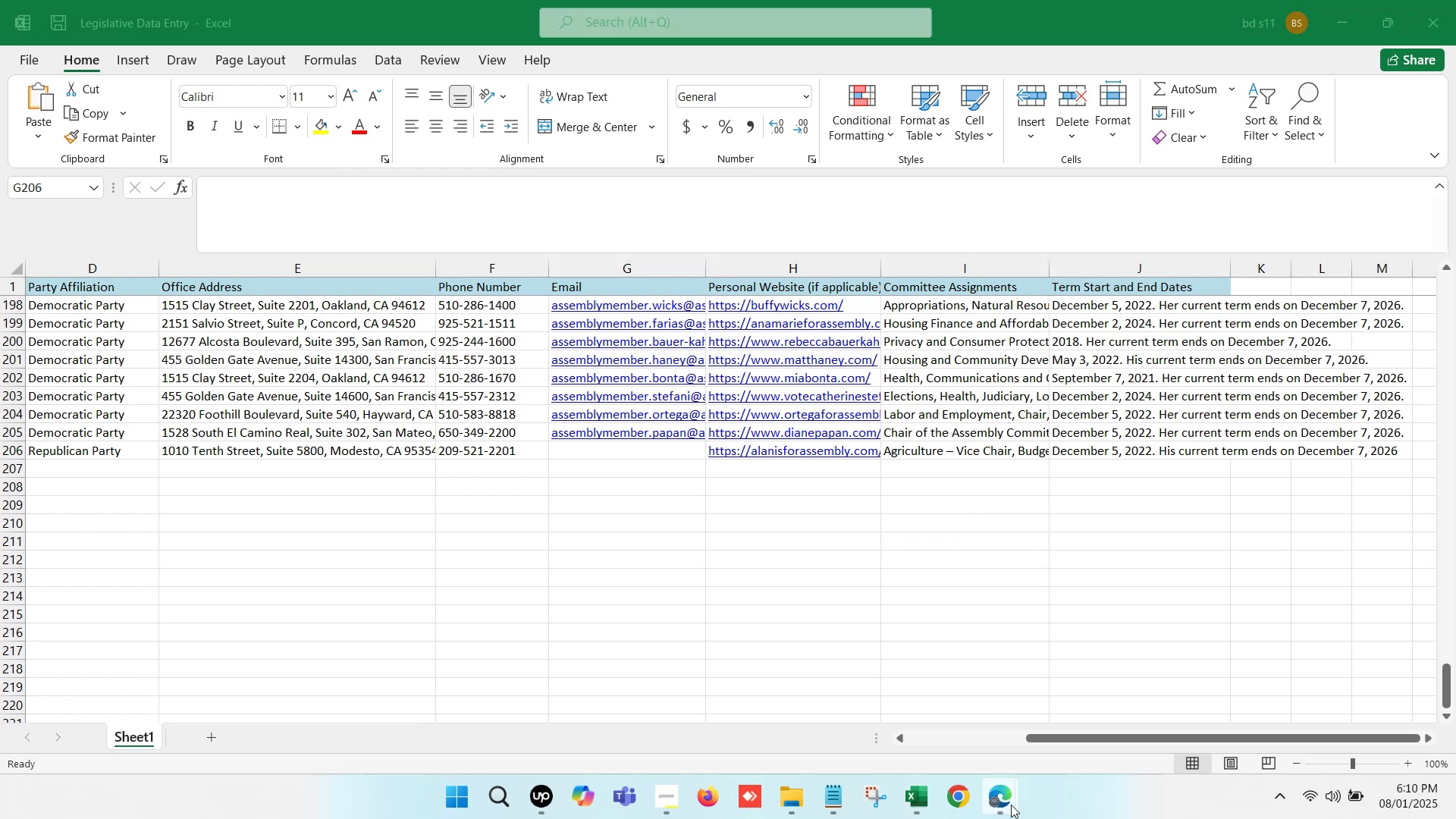 
left_click([1006, 800])
 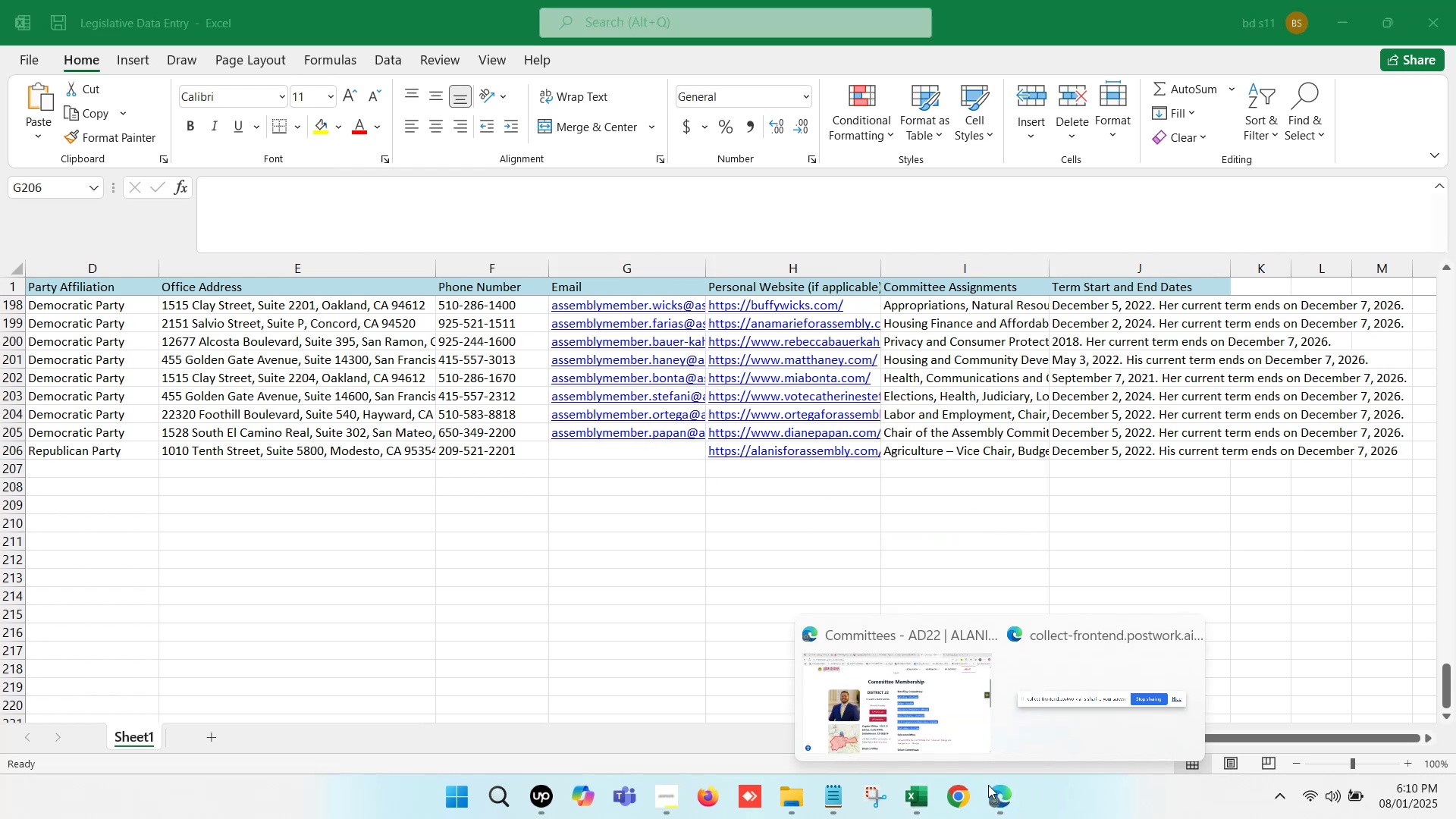 
left_click([896, 693])
 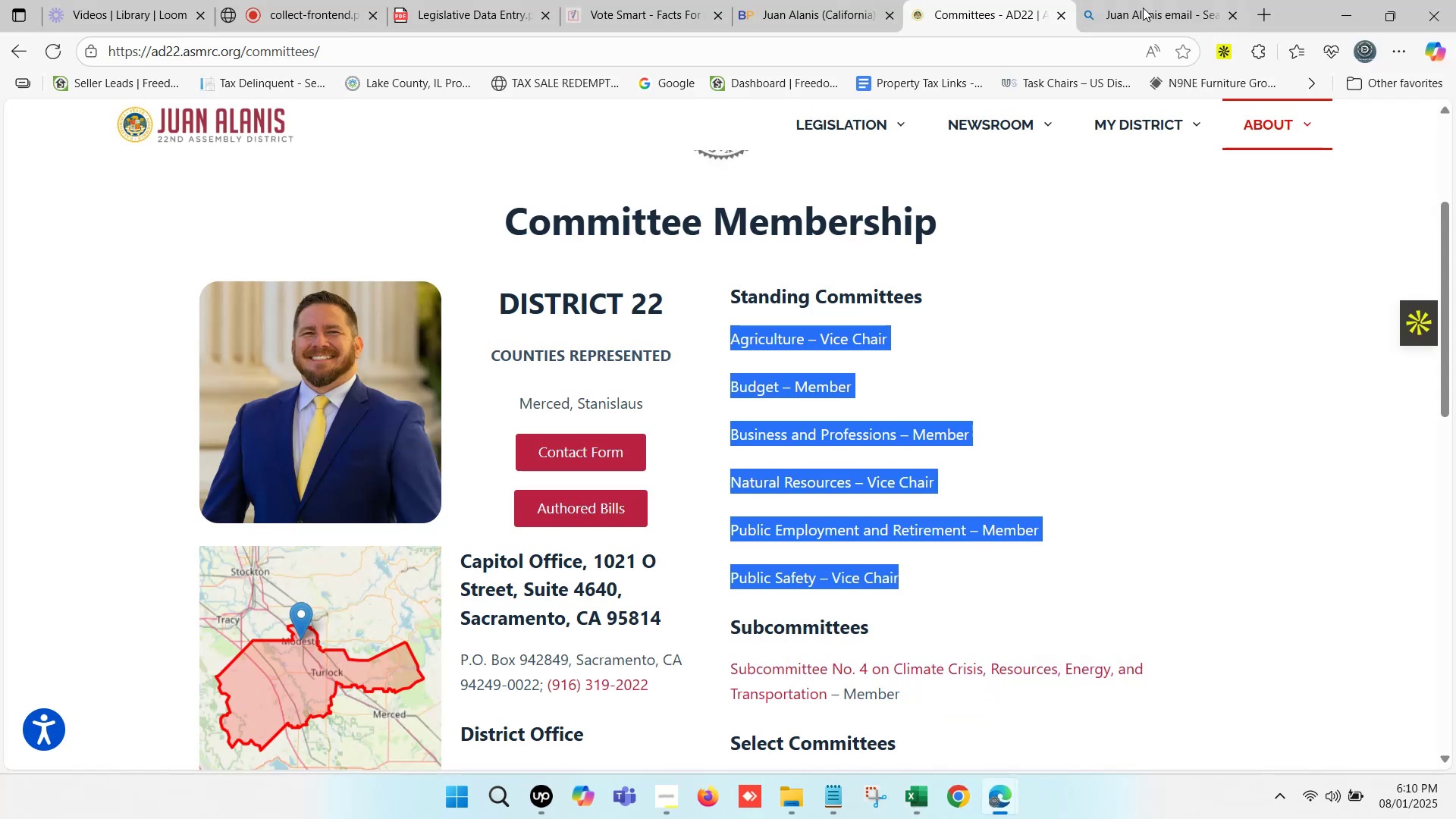 
left_click([1164, 0])
 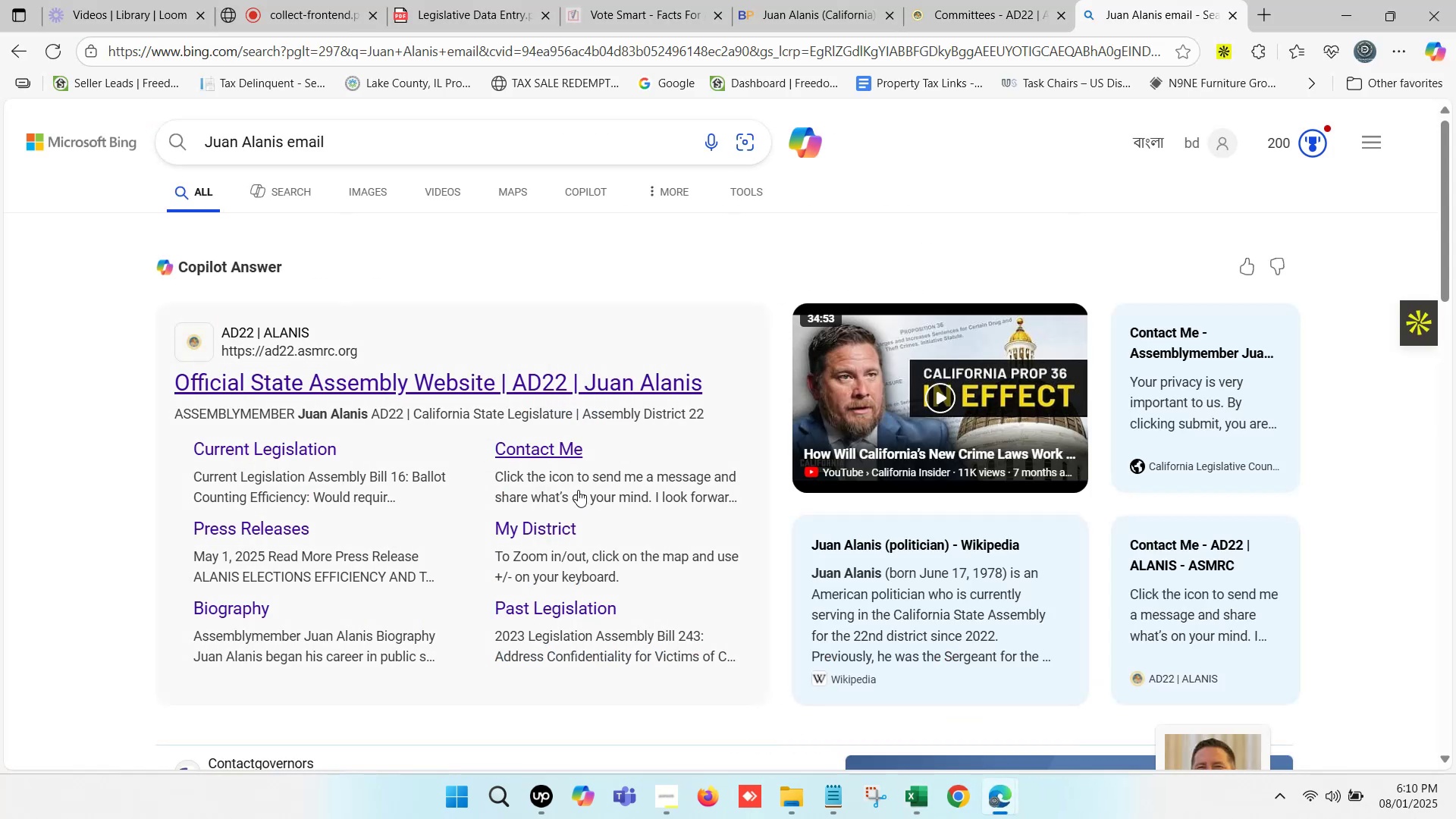 
scroll: coordinate [378, 456], scroll_direction: down, amount: 5.0
 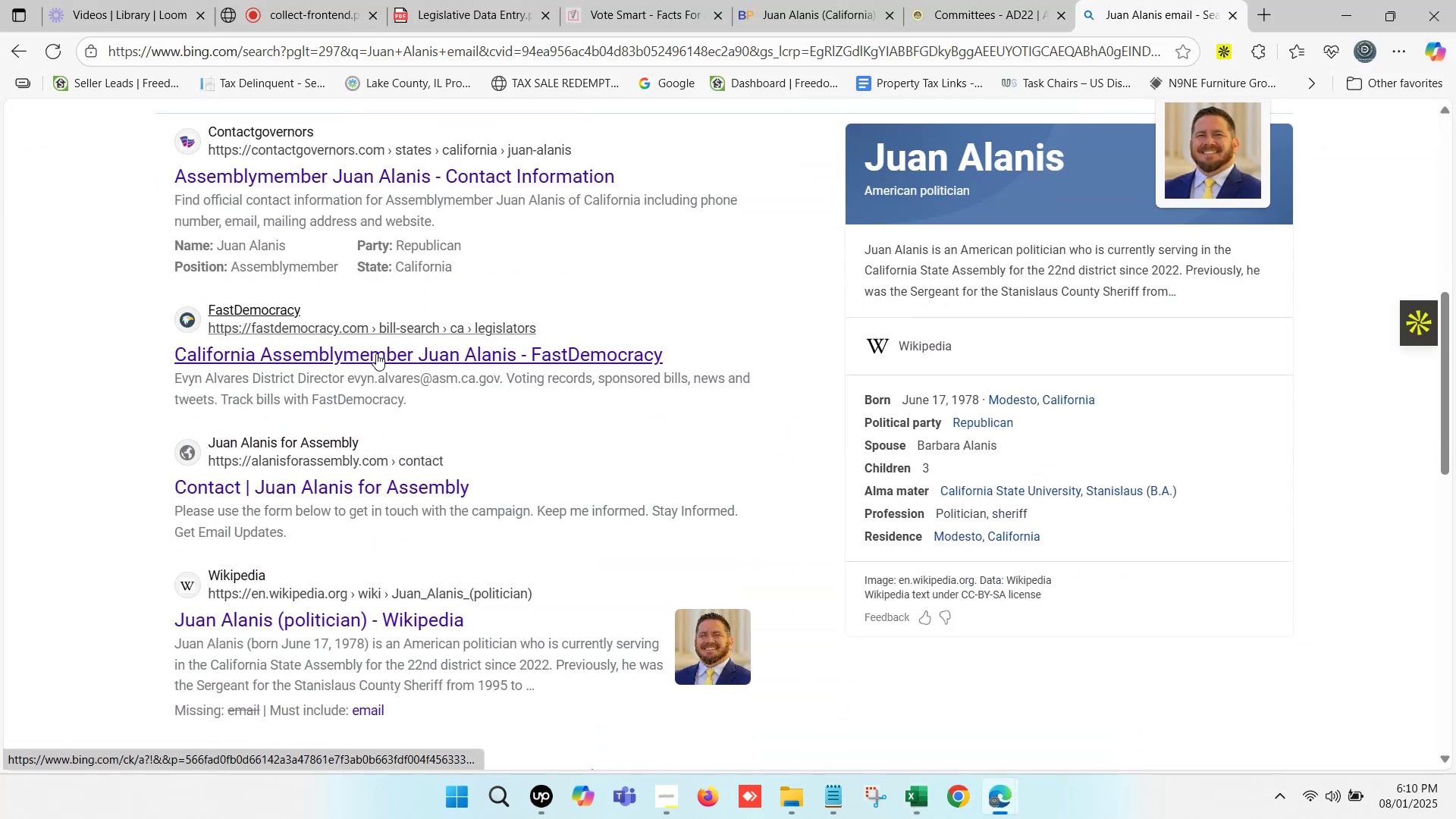 
left_click([380, 343])
 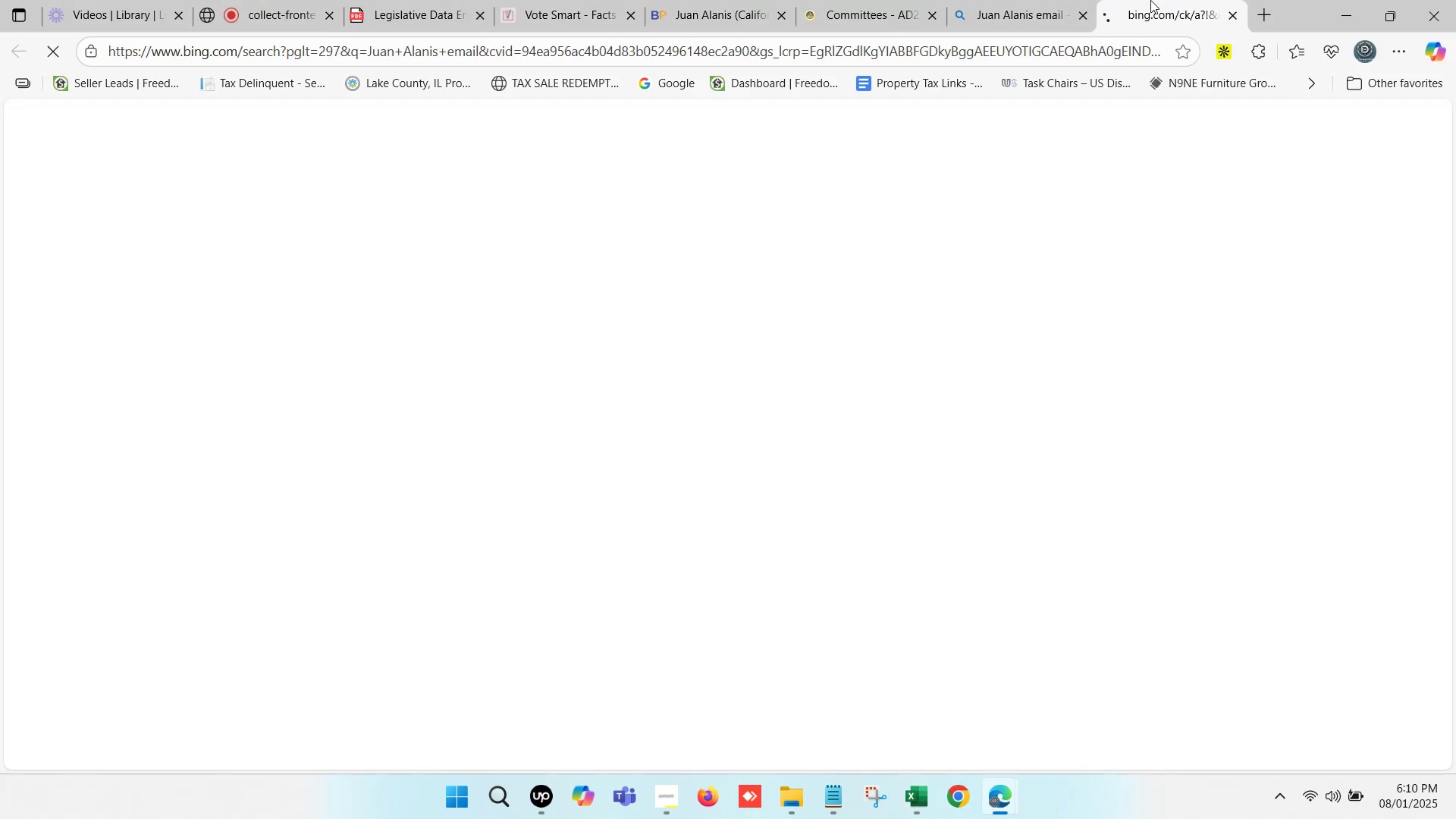 
double_click([1169, 0])
 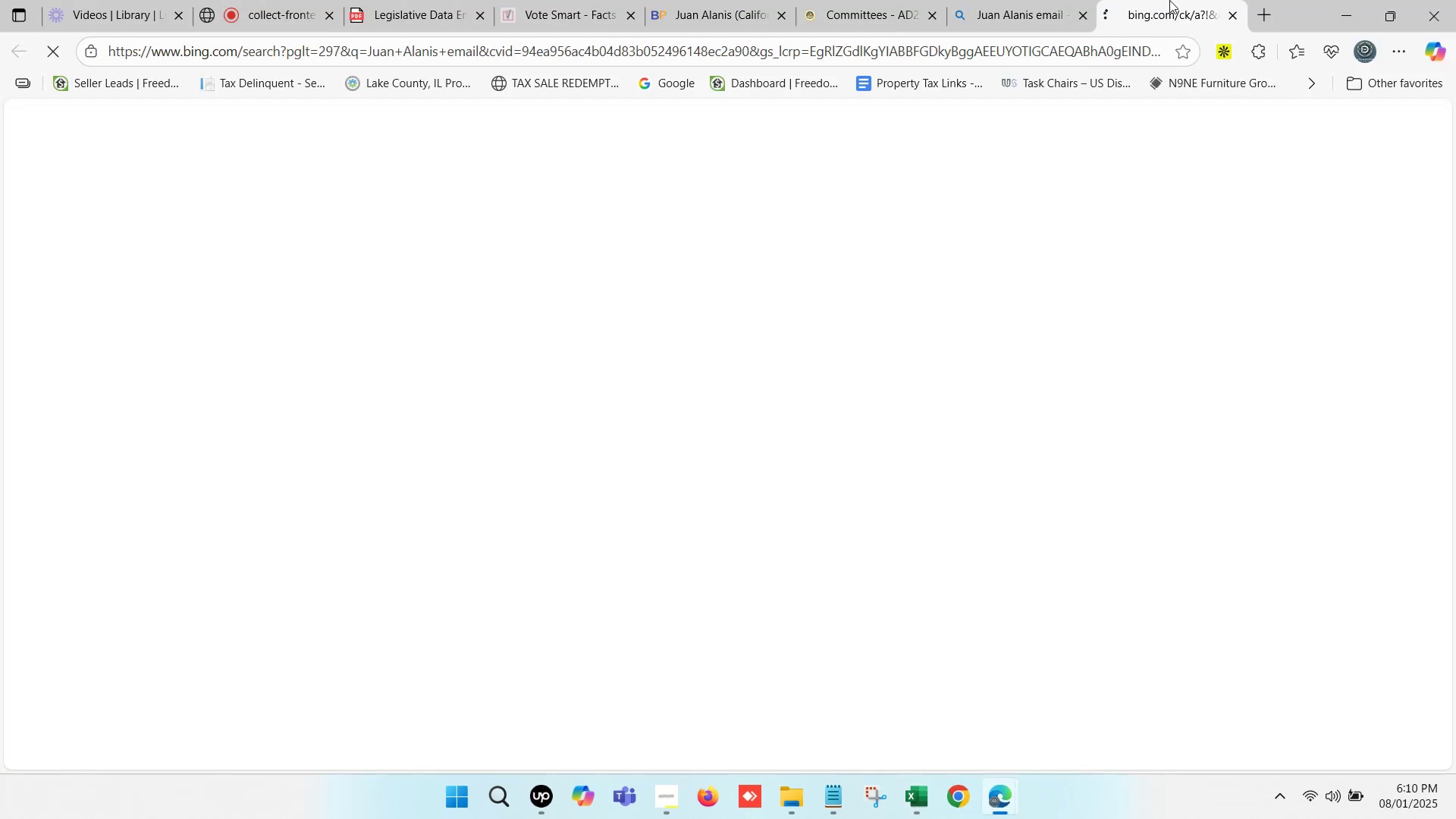 
triple_click([1169, 0])
 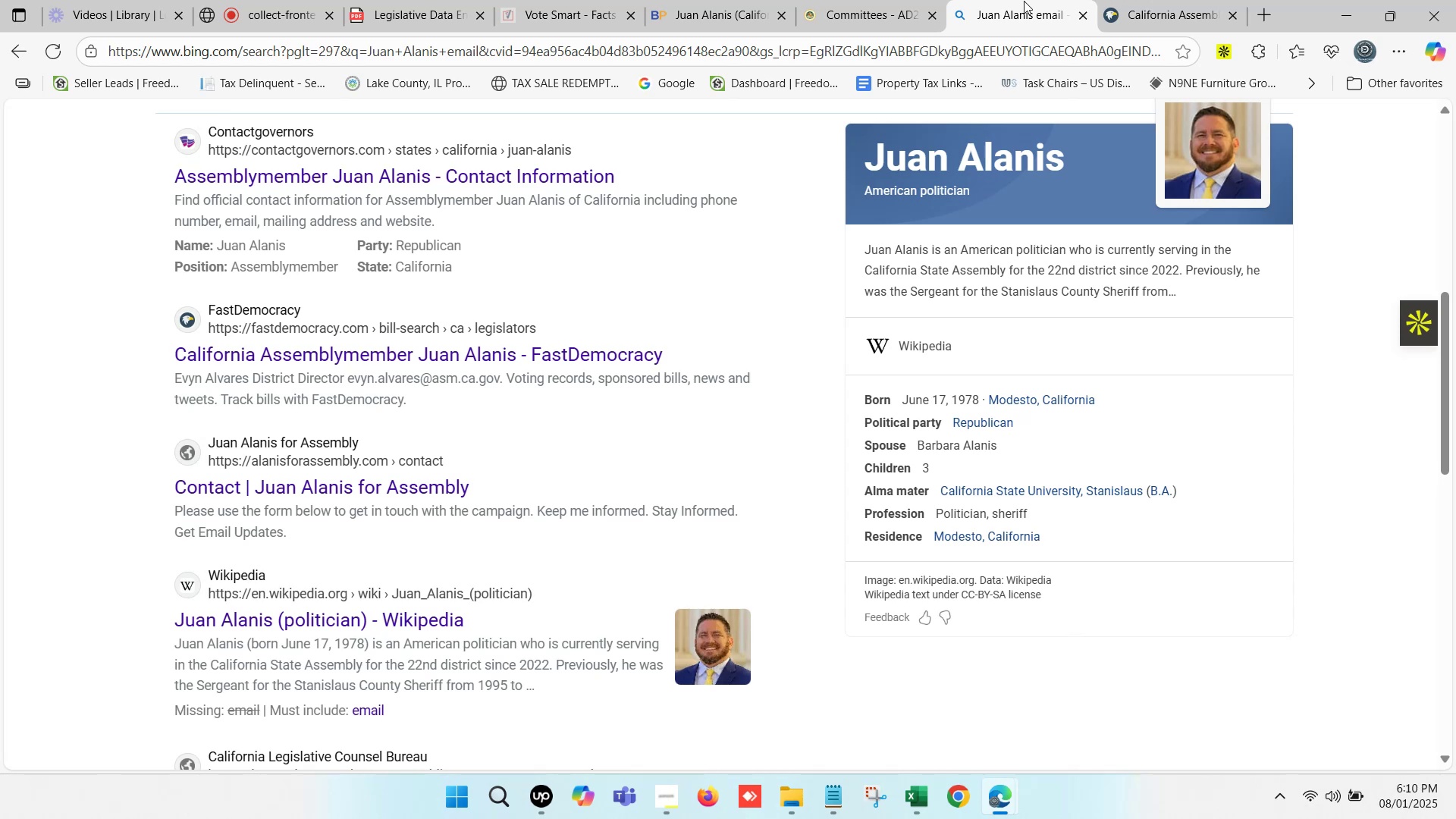 
left_click([1161, 0])
 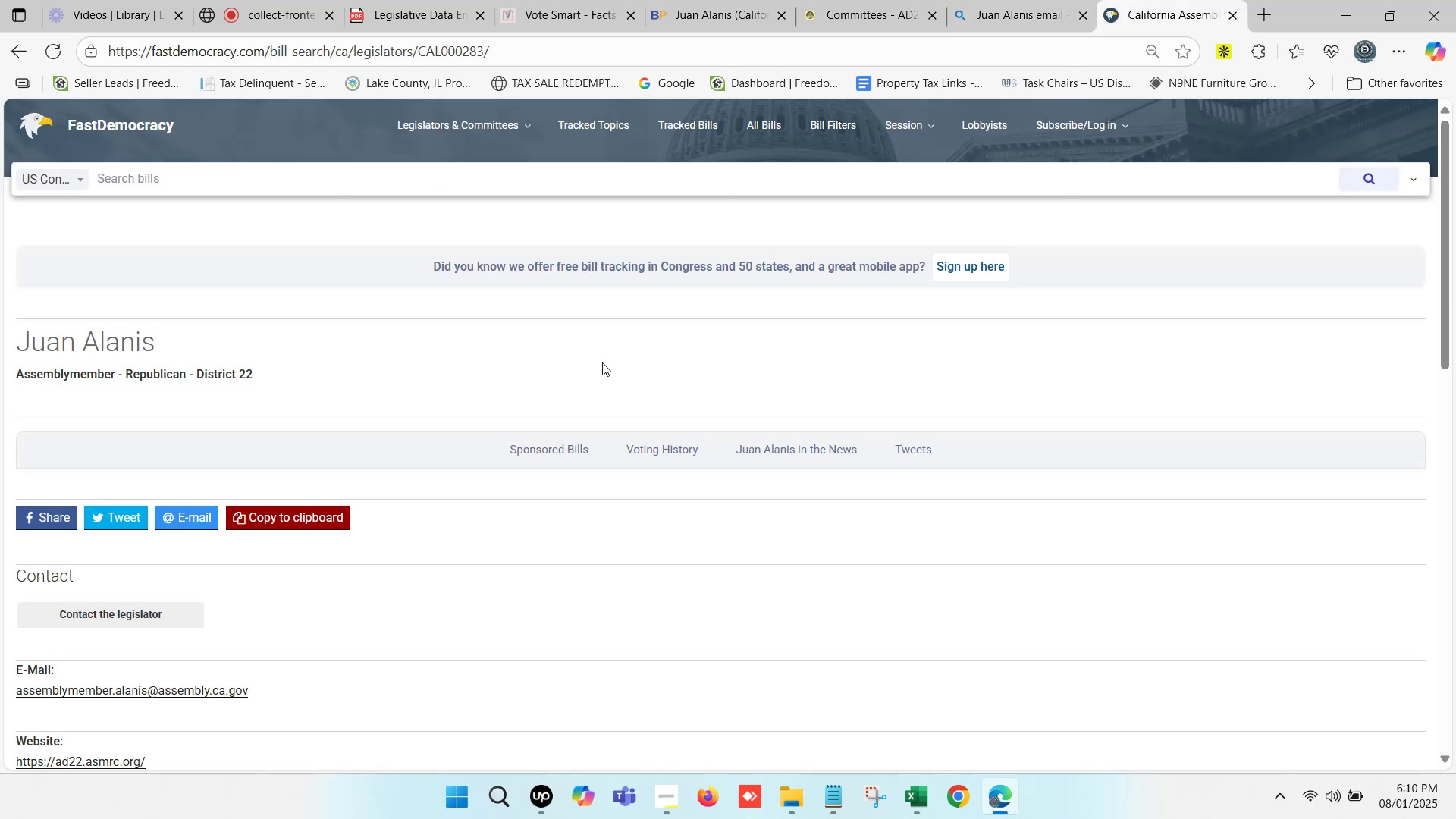 
scroll: coordinate [314, 522], scroll_direction: down, amount: 2.0
 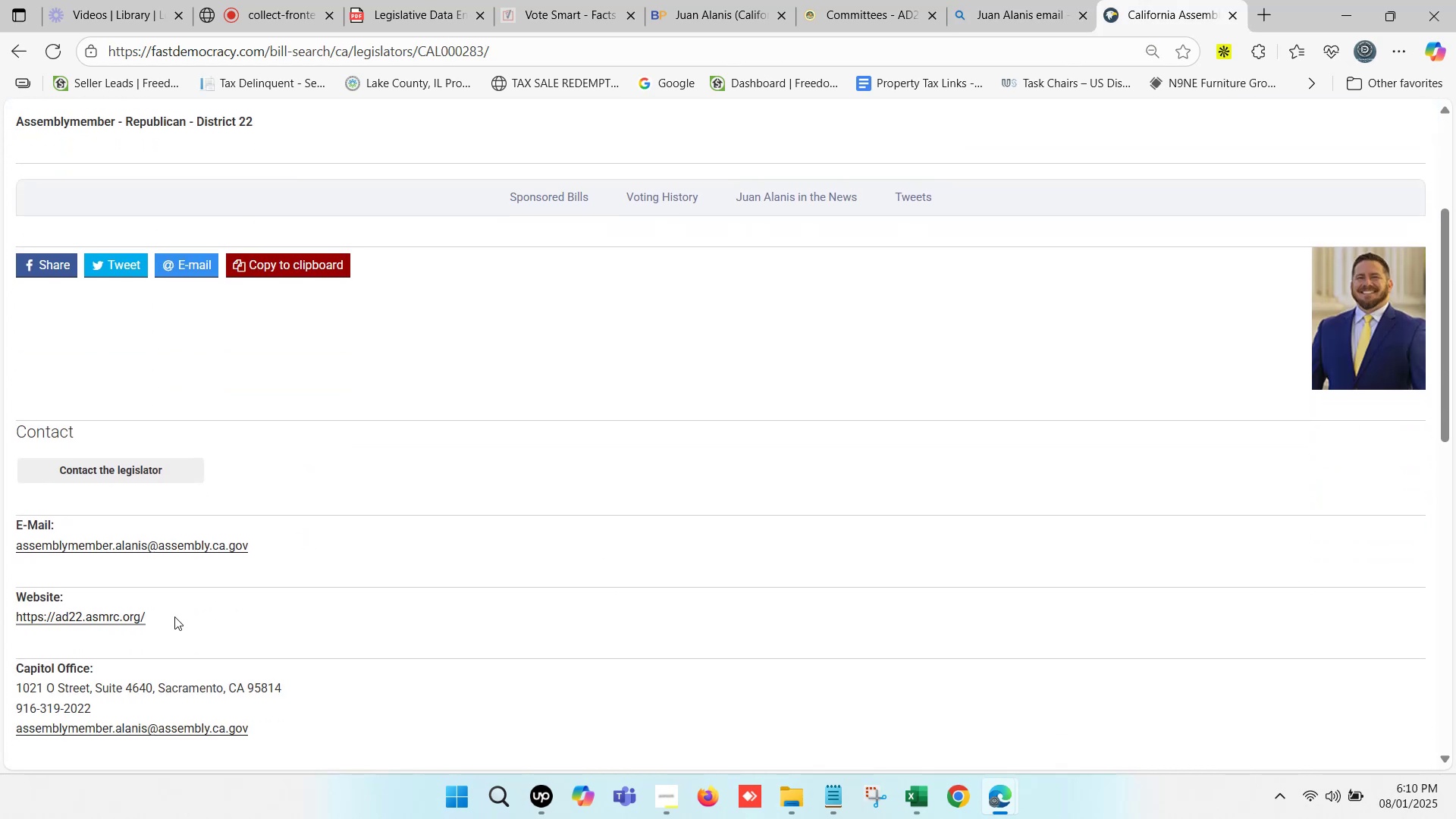 
left_click_drag(start_coordinate=[260, 551], to_coordinate=[17, 554])
 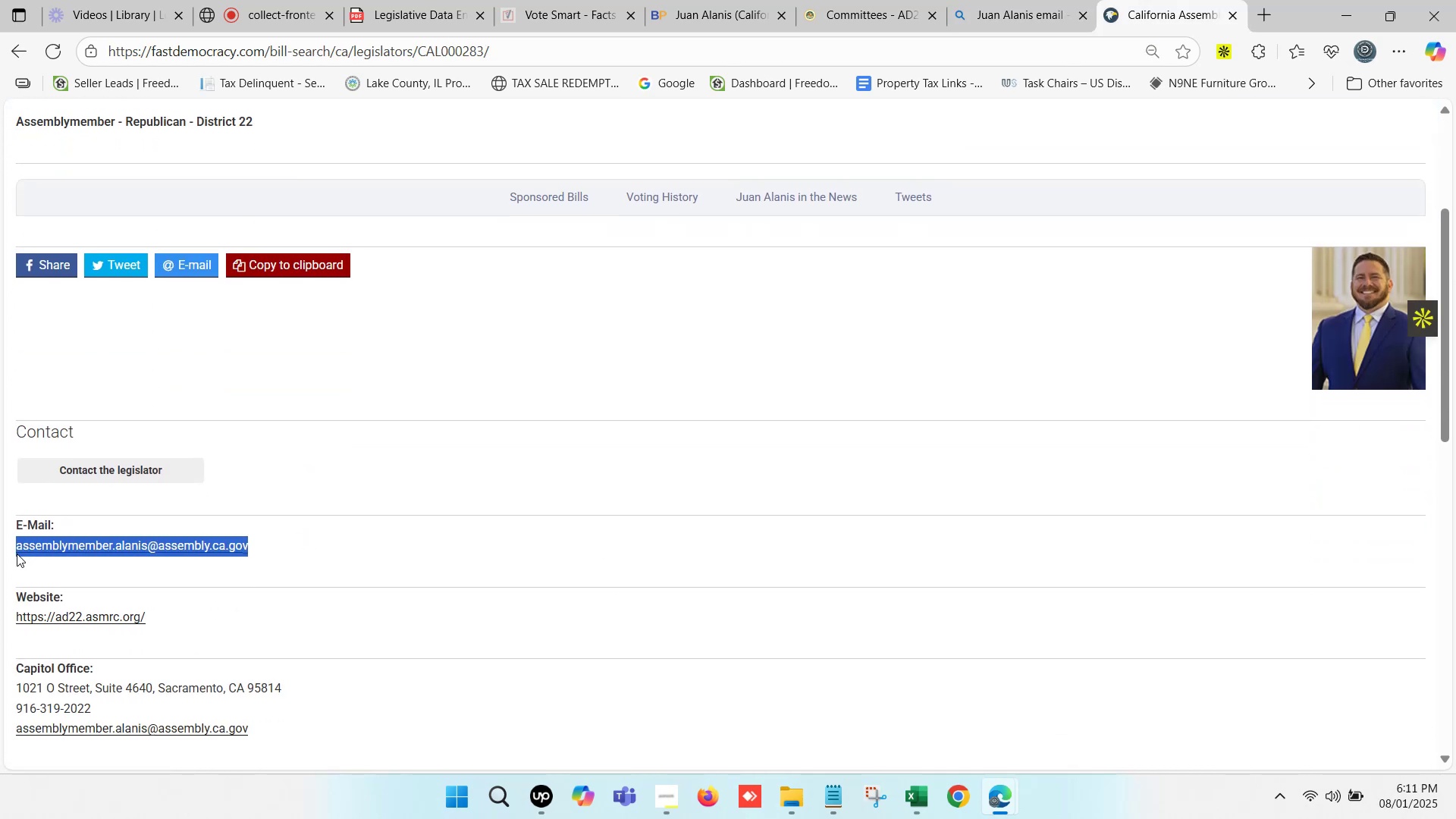 
key(Control+C)
 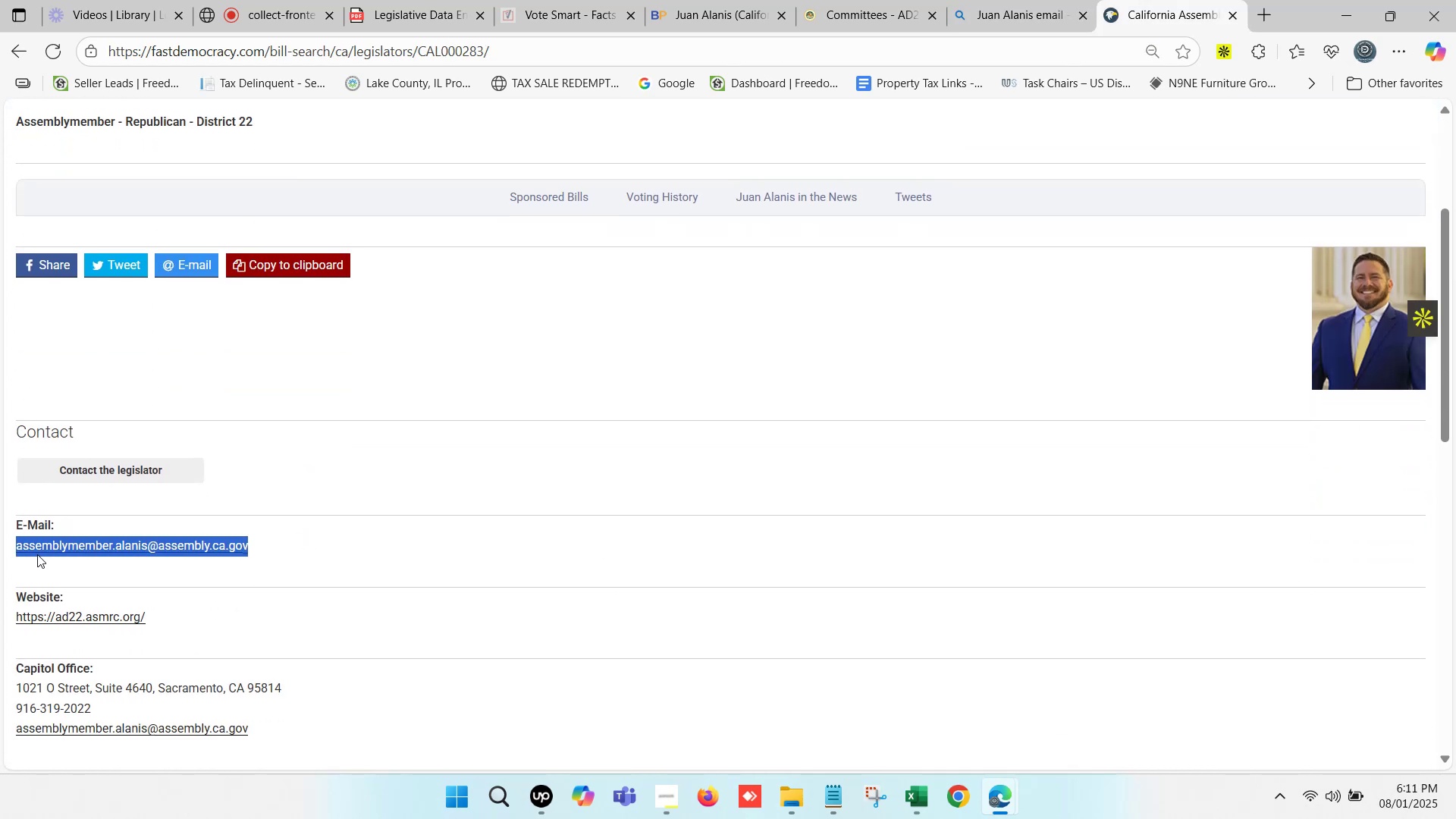 
key(Control+F)
 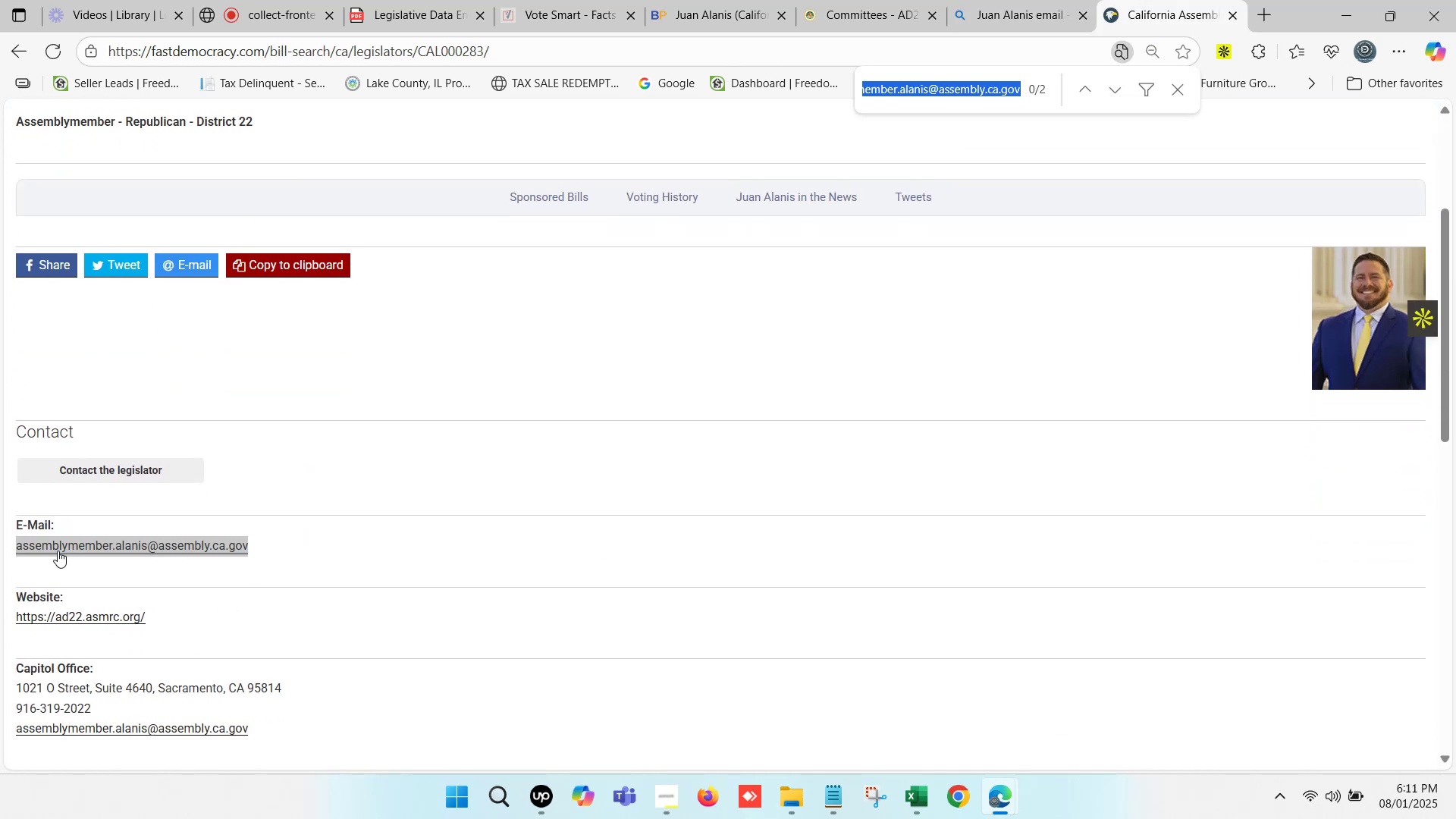 
key(Control+V)
 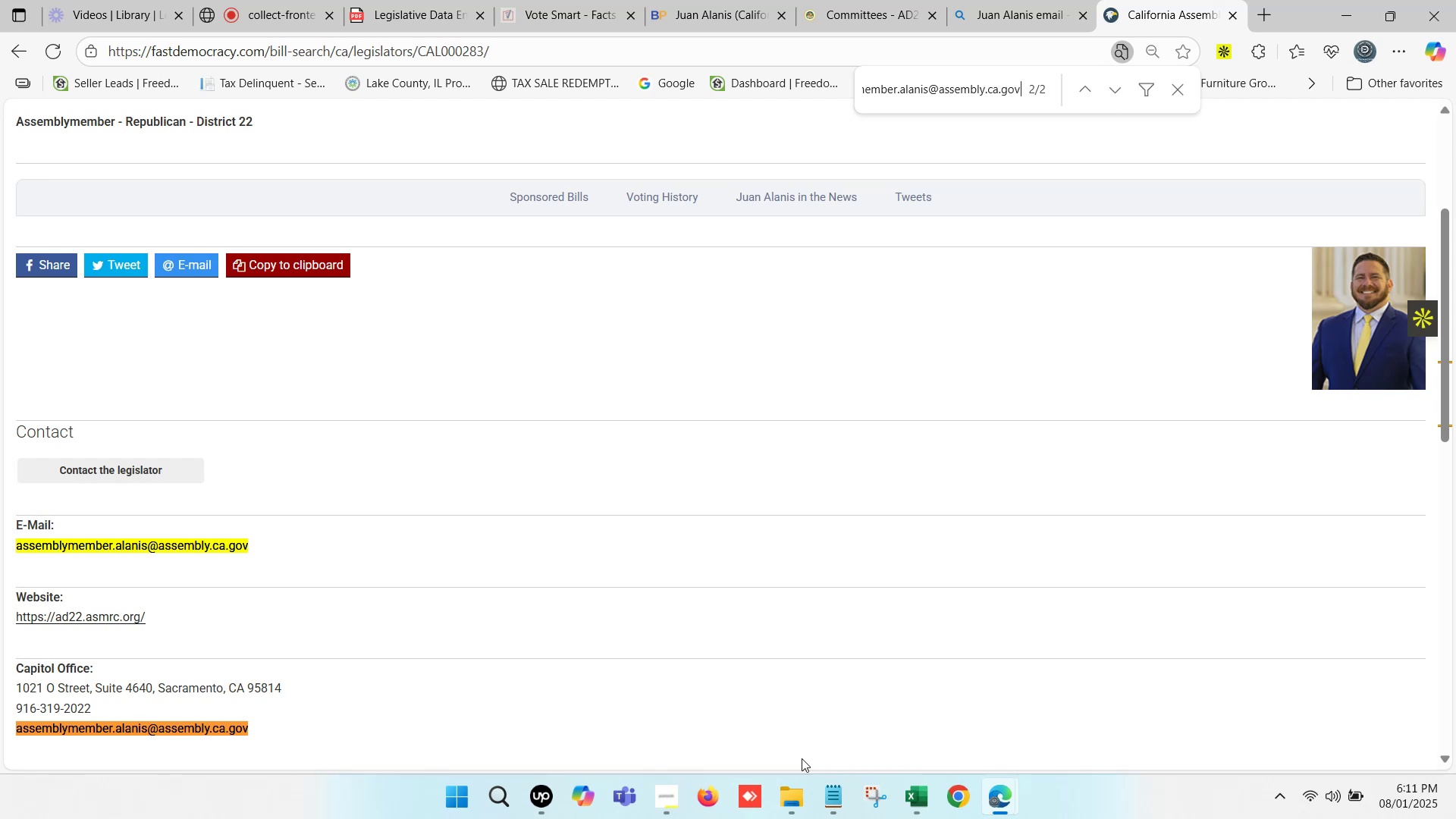 
left_click([905, 799])
 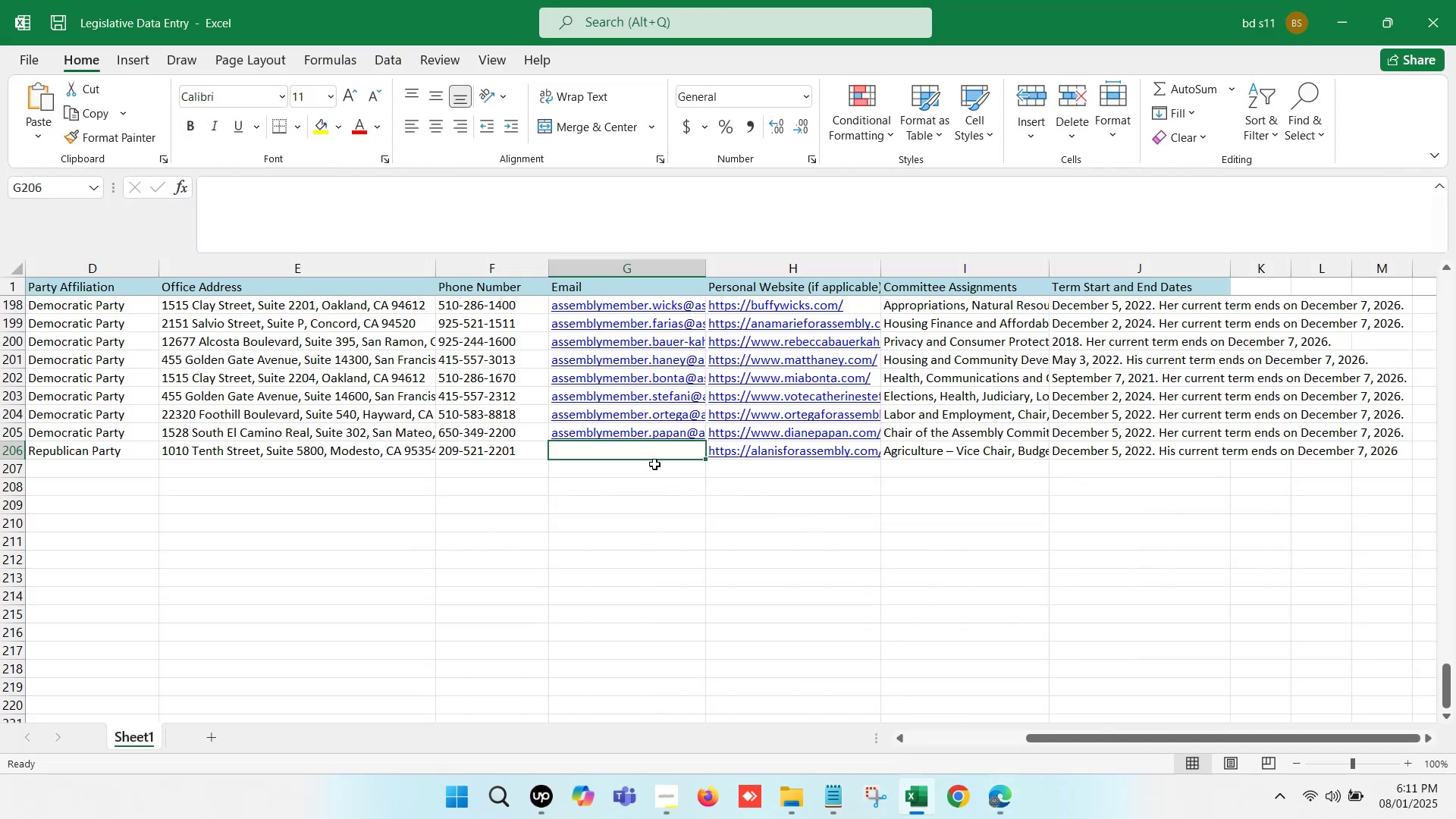 
left_click([624, 453])
 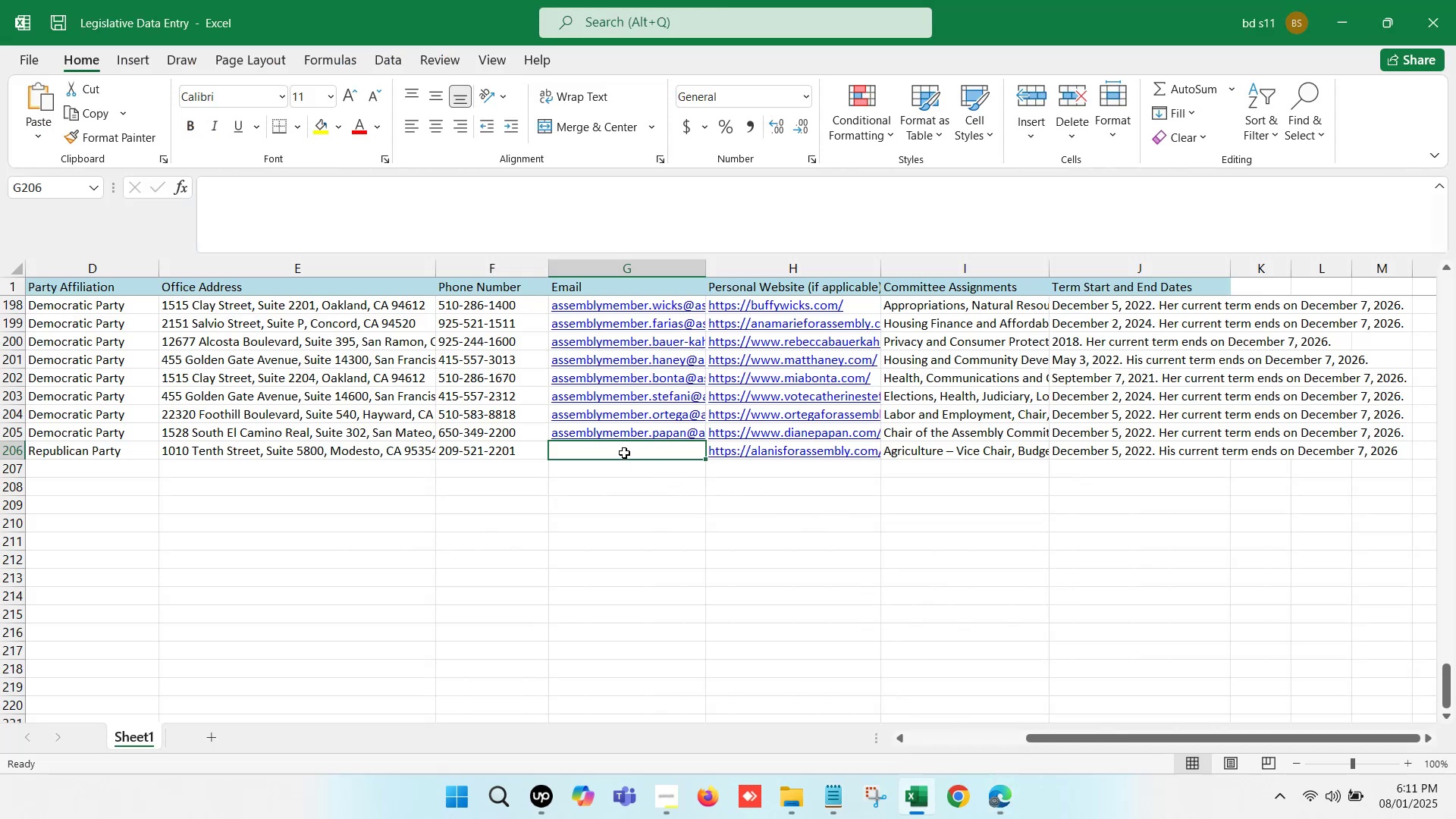 
double_click([624, 453])
 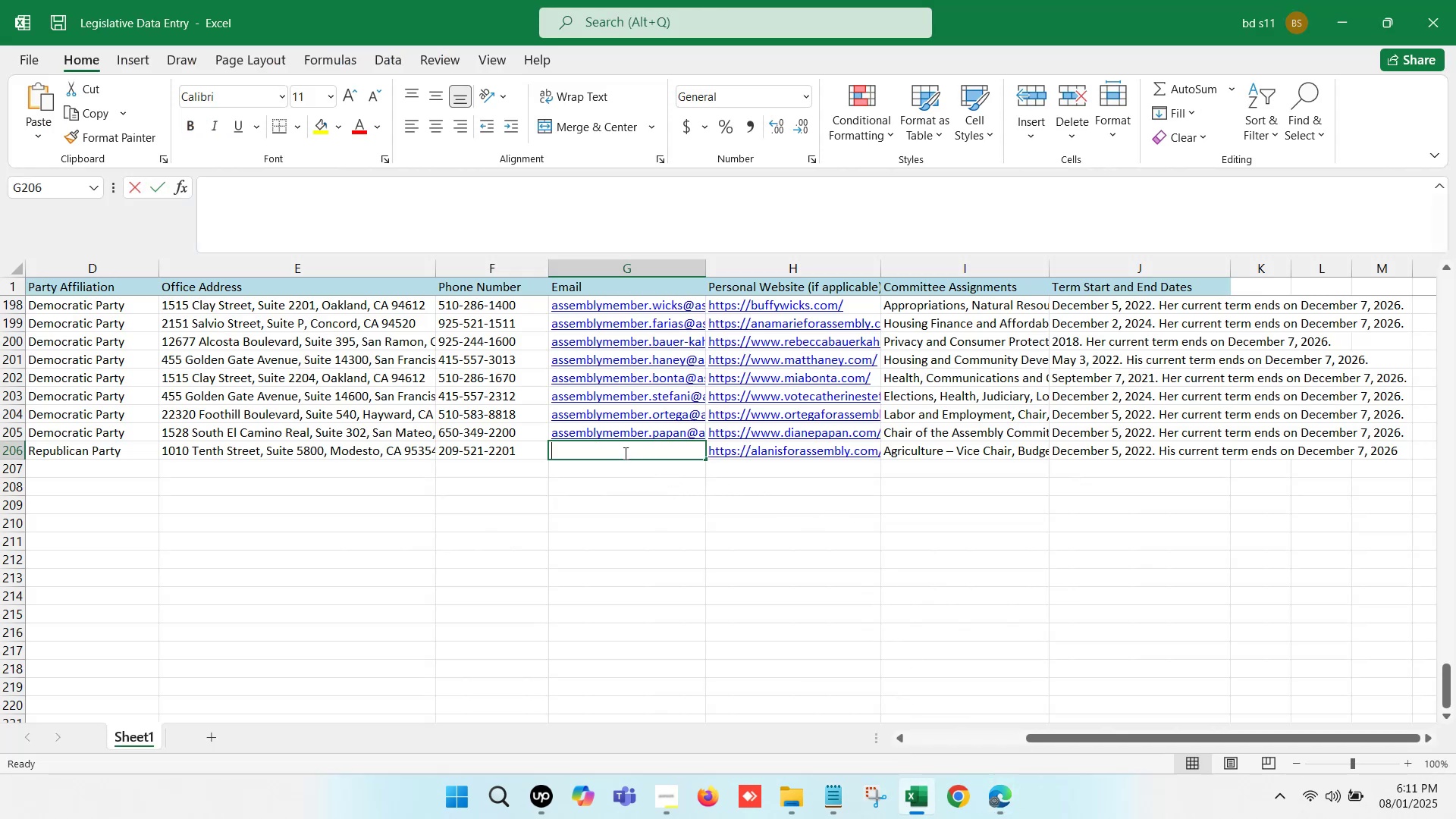 
key(Control+V)
 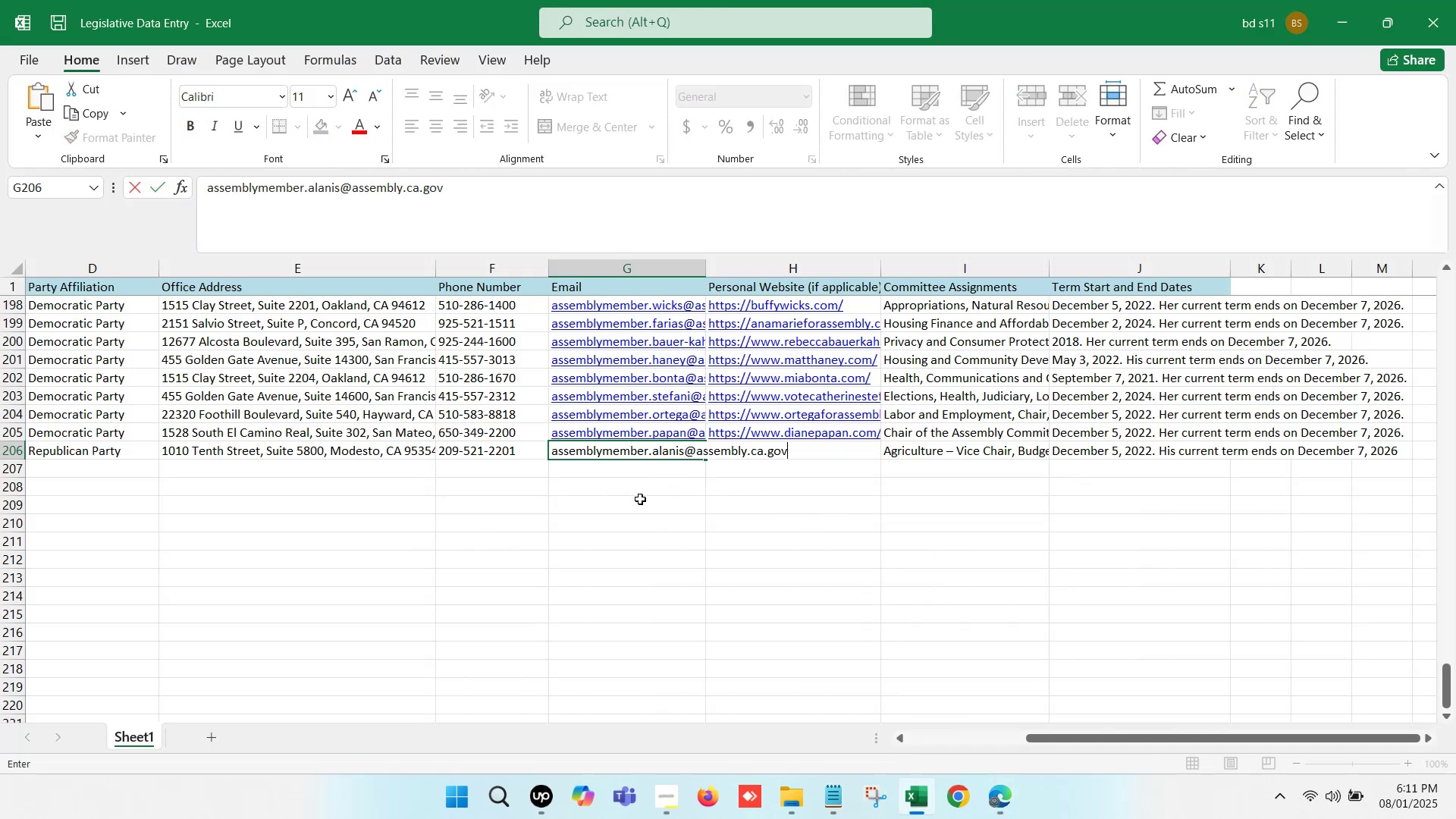 
left_click([640, 499])
 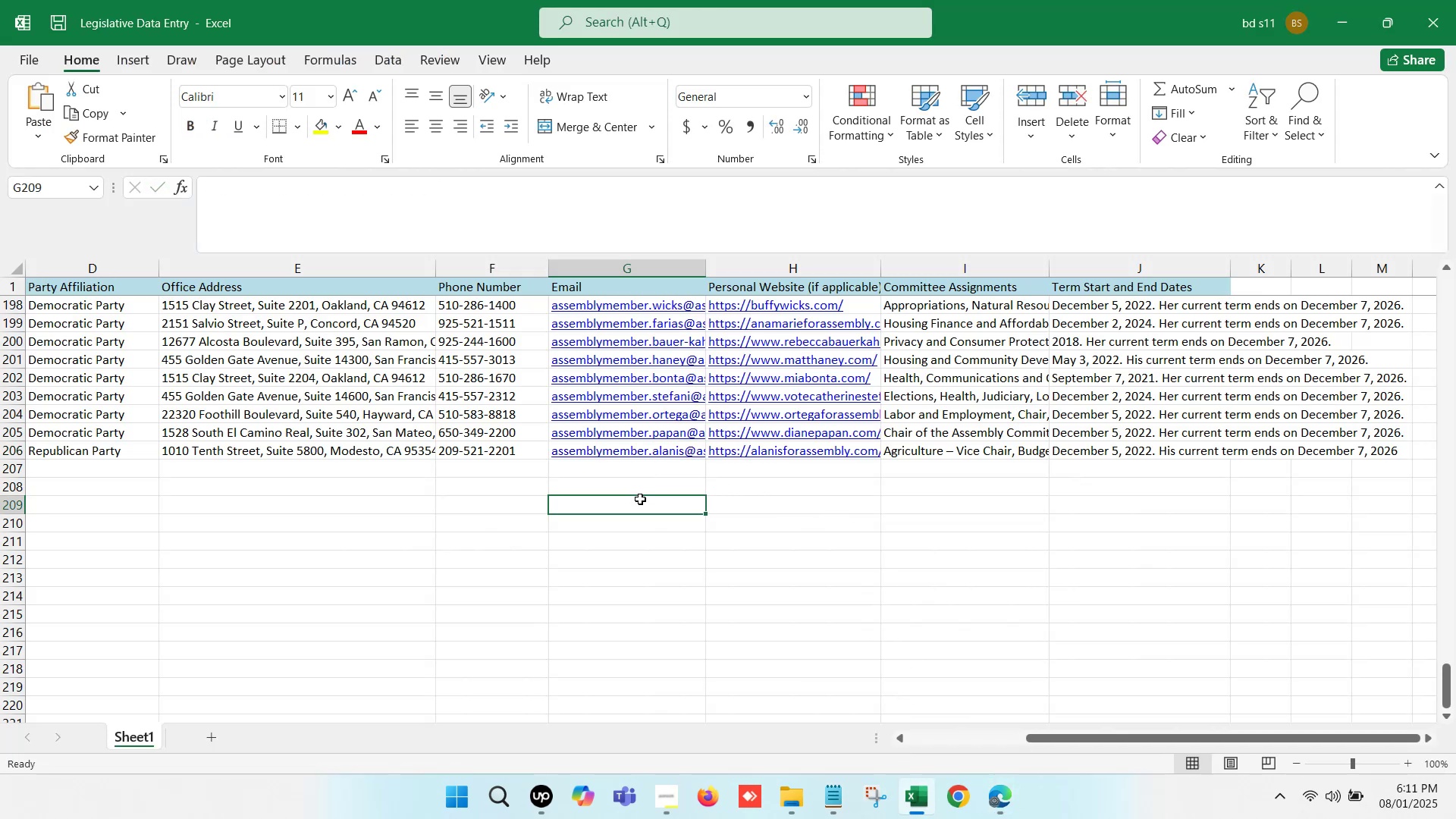 
hold_key(key=S, duration=0.32)
 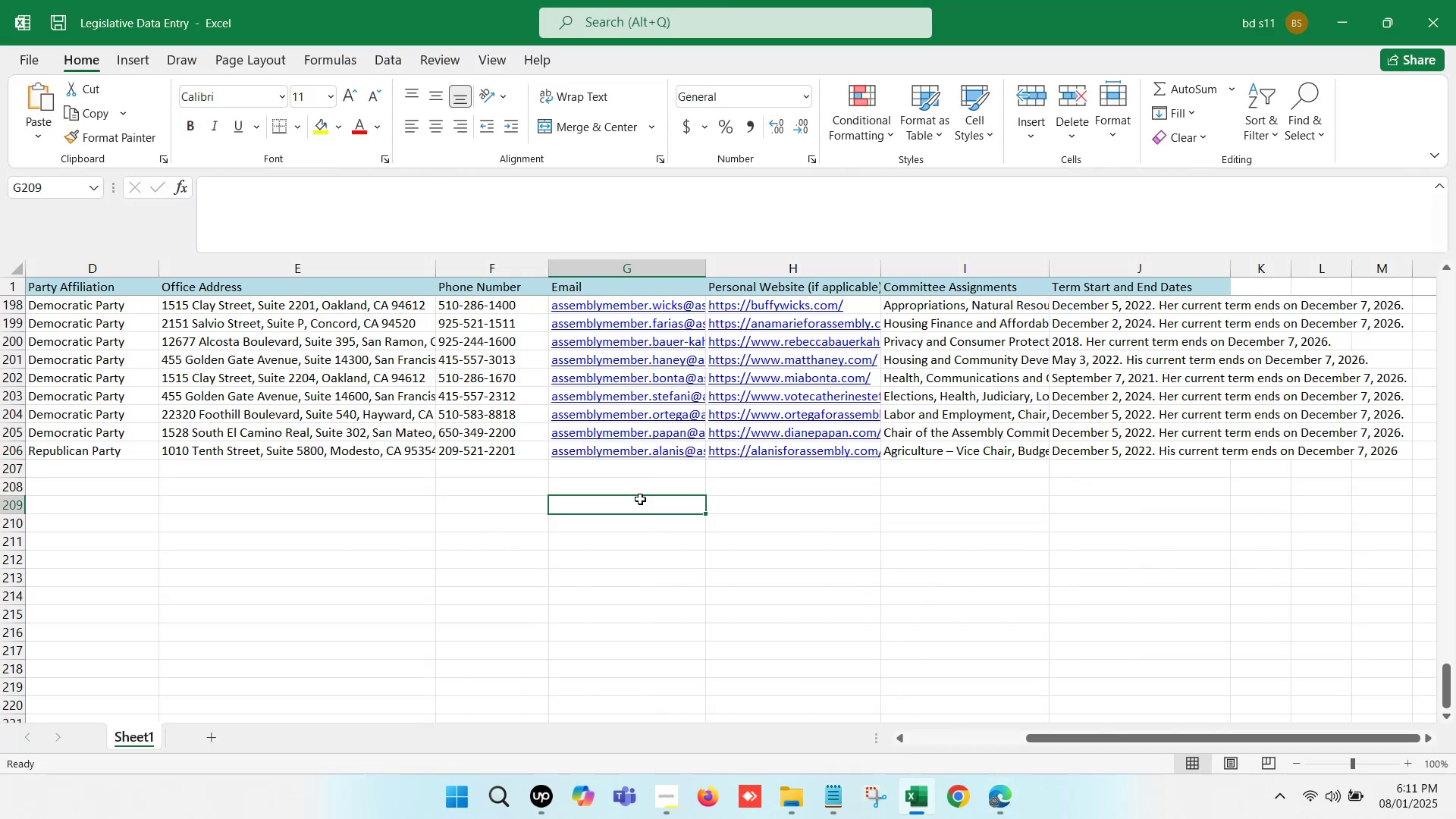 
key(Control+S)
 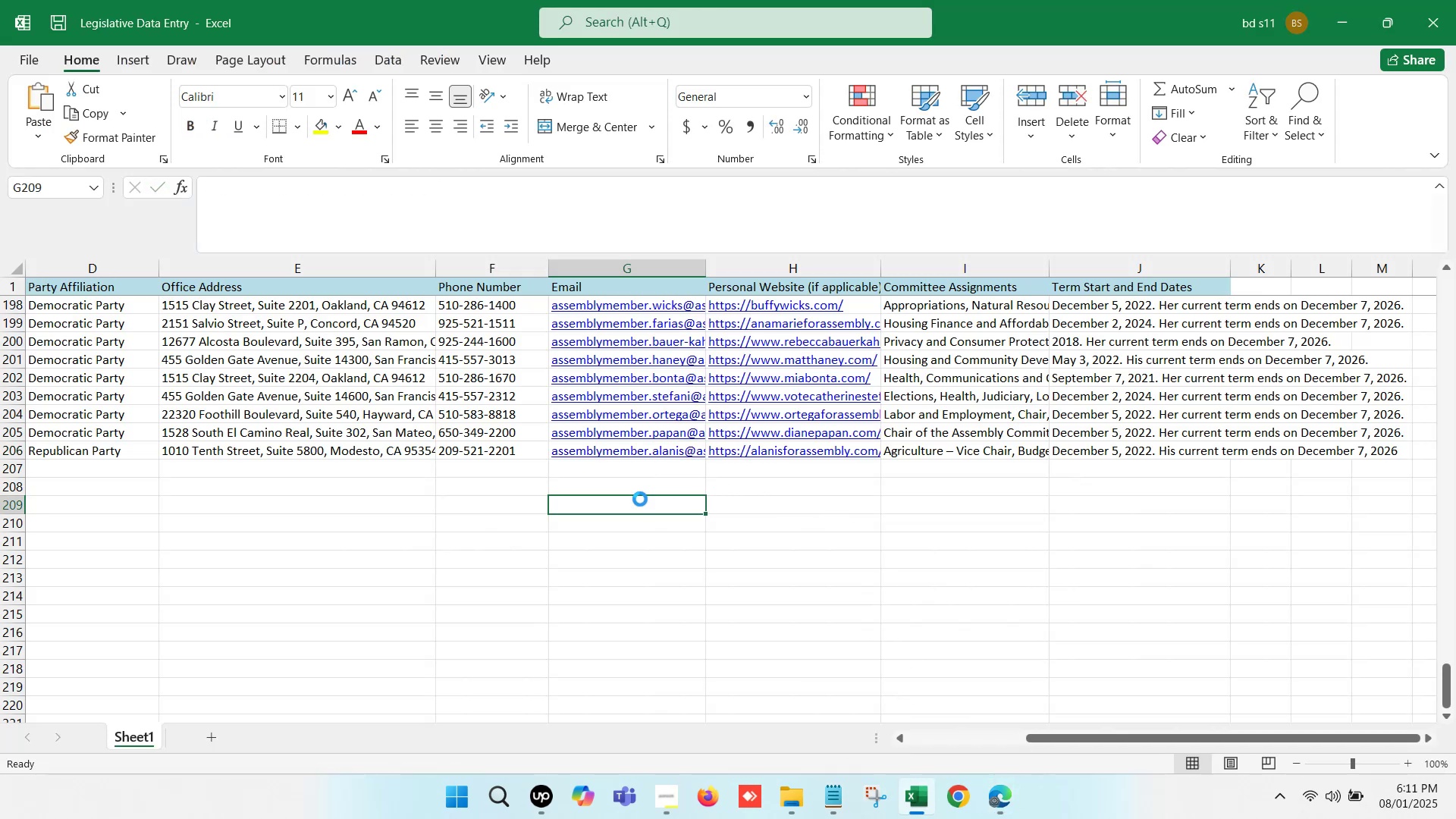 
key(Control+S)
 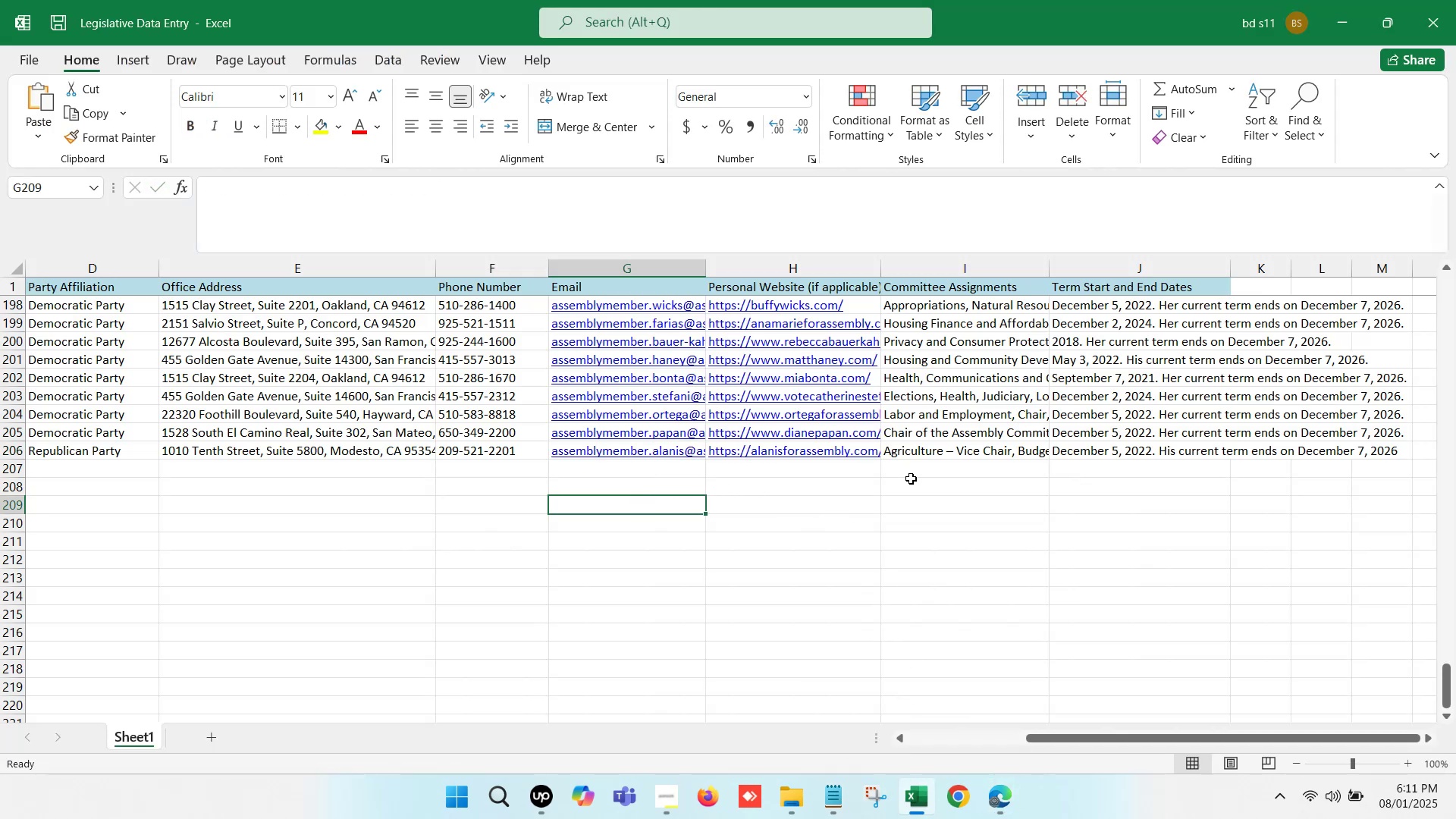 
left_click([912, 475])
 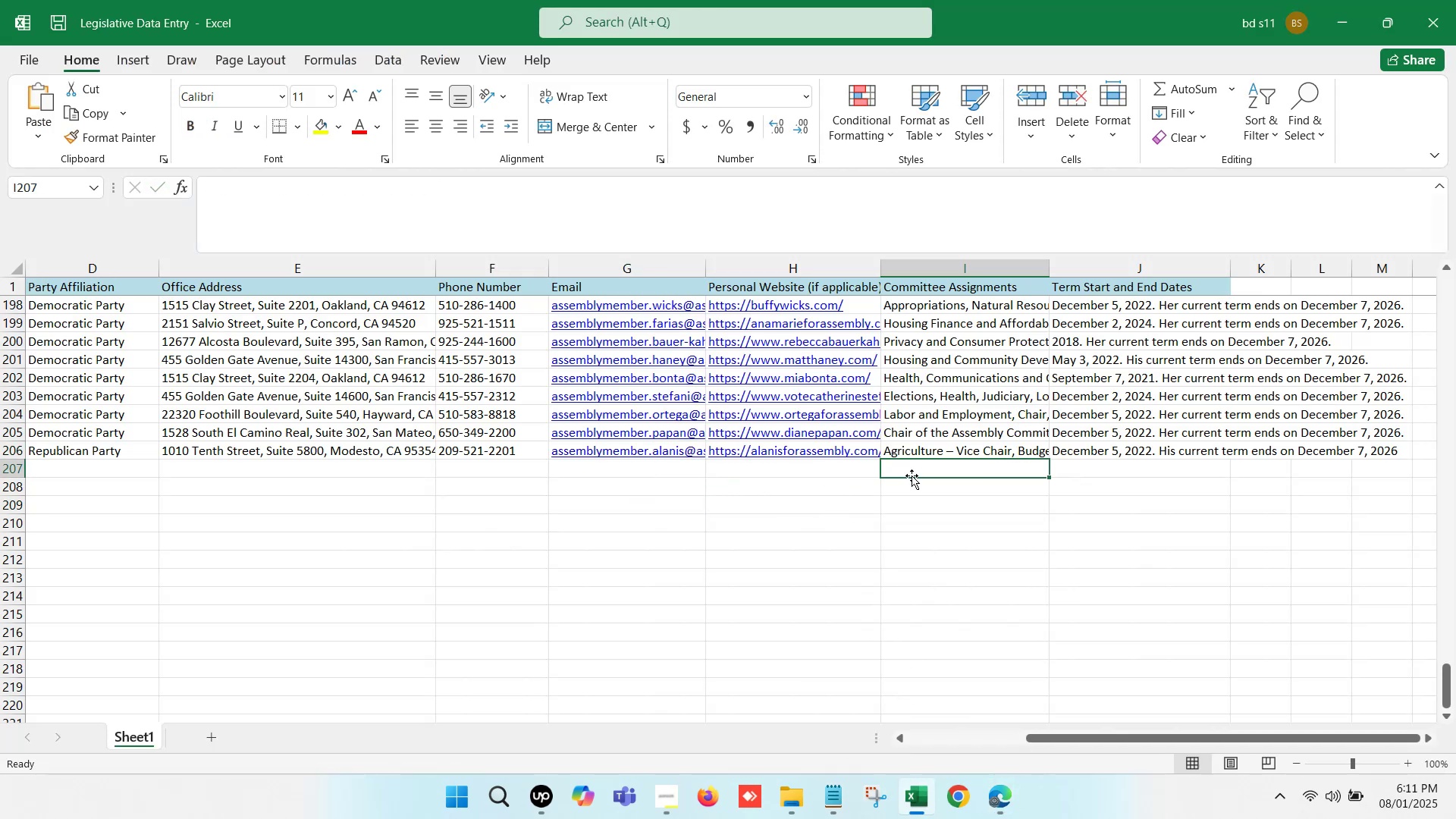 
hold_key(key=ArrowLeft, duration=1.19)
 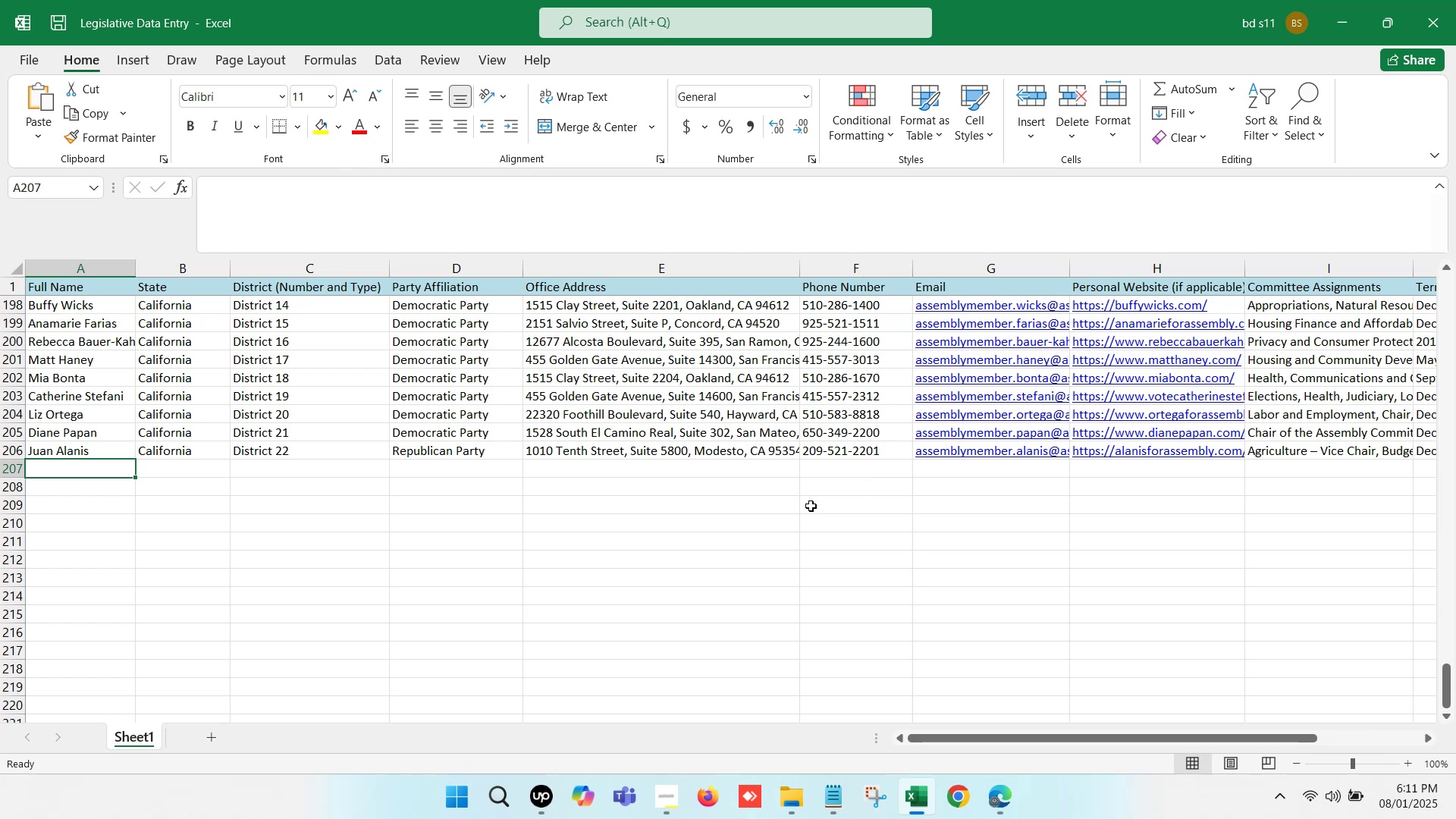 
left_click([1003, 802])
 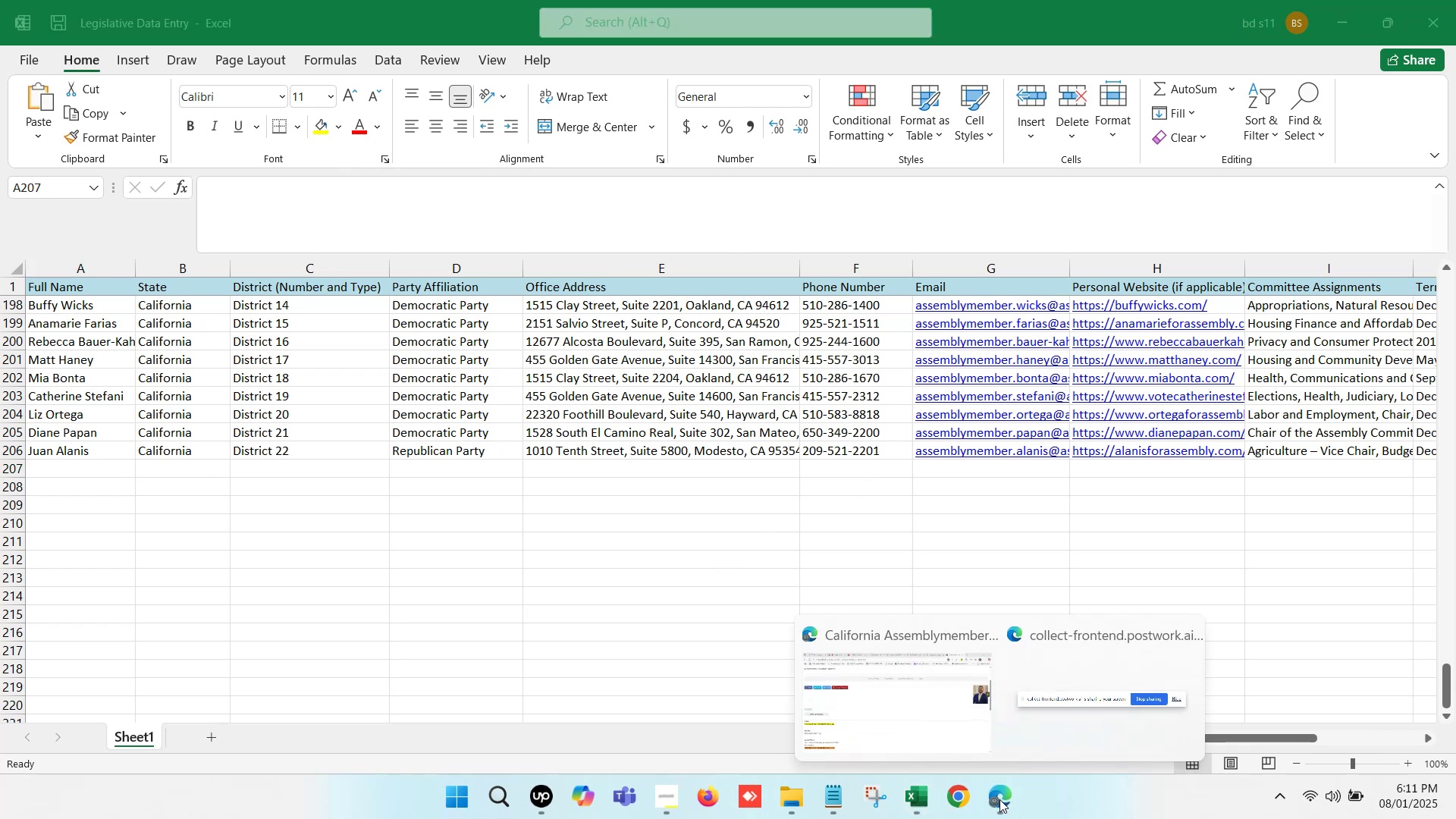 
left_click([888, 699])
 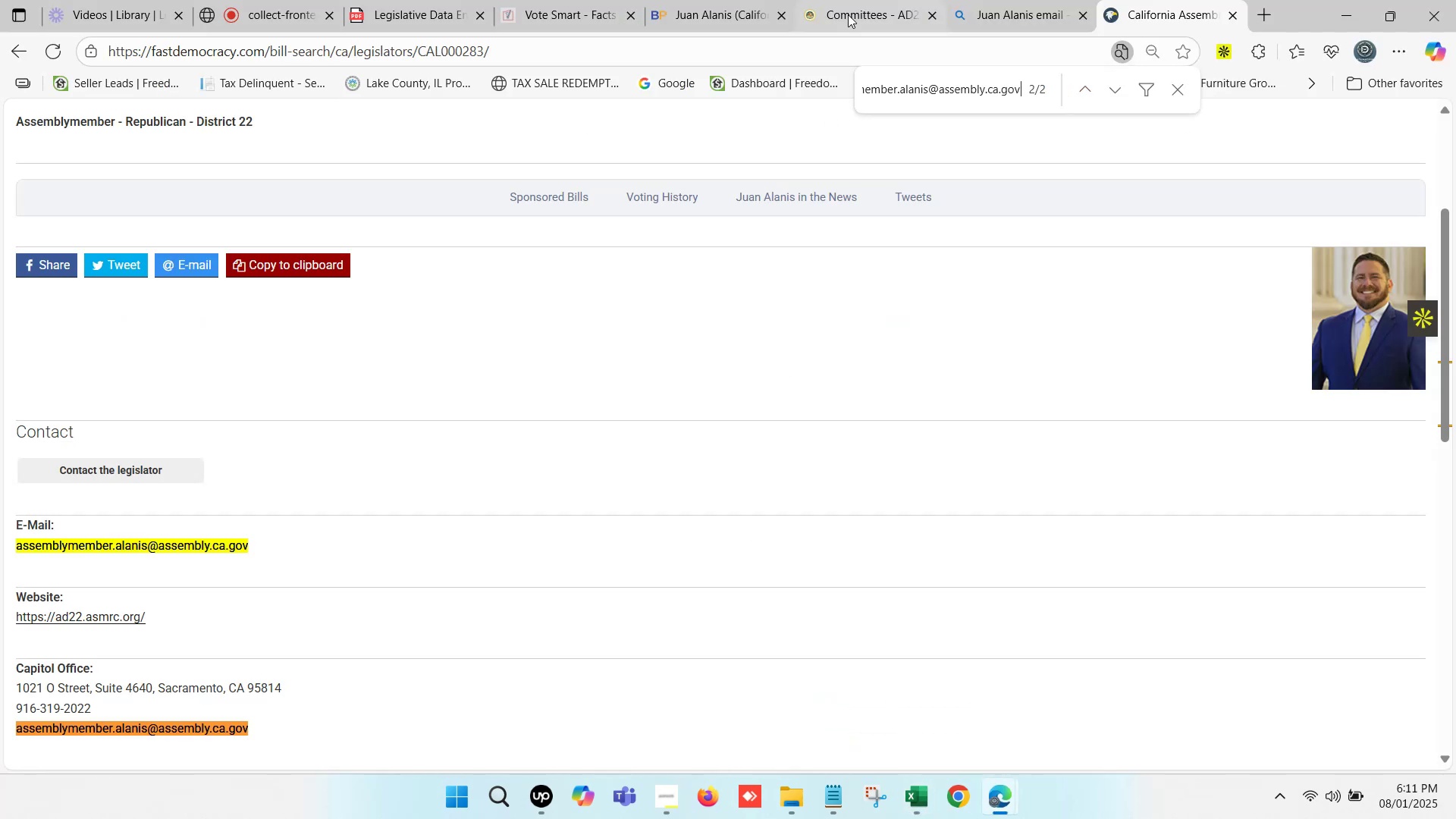 
left_click([874, 0])
 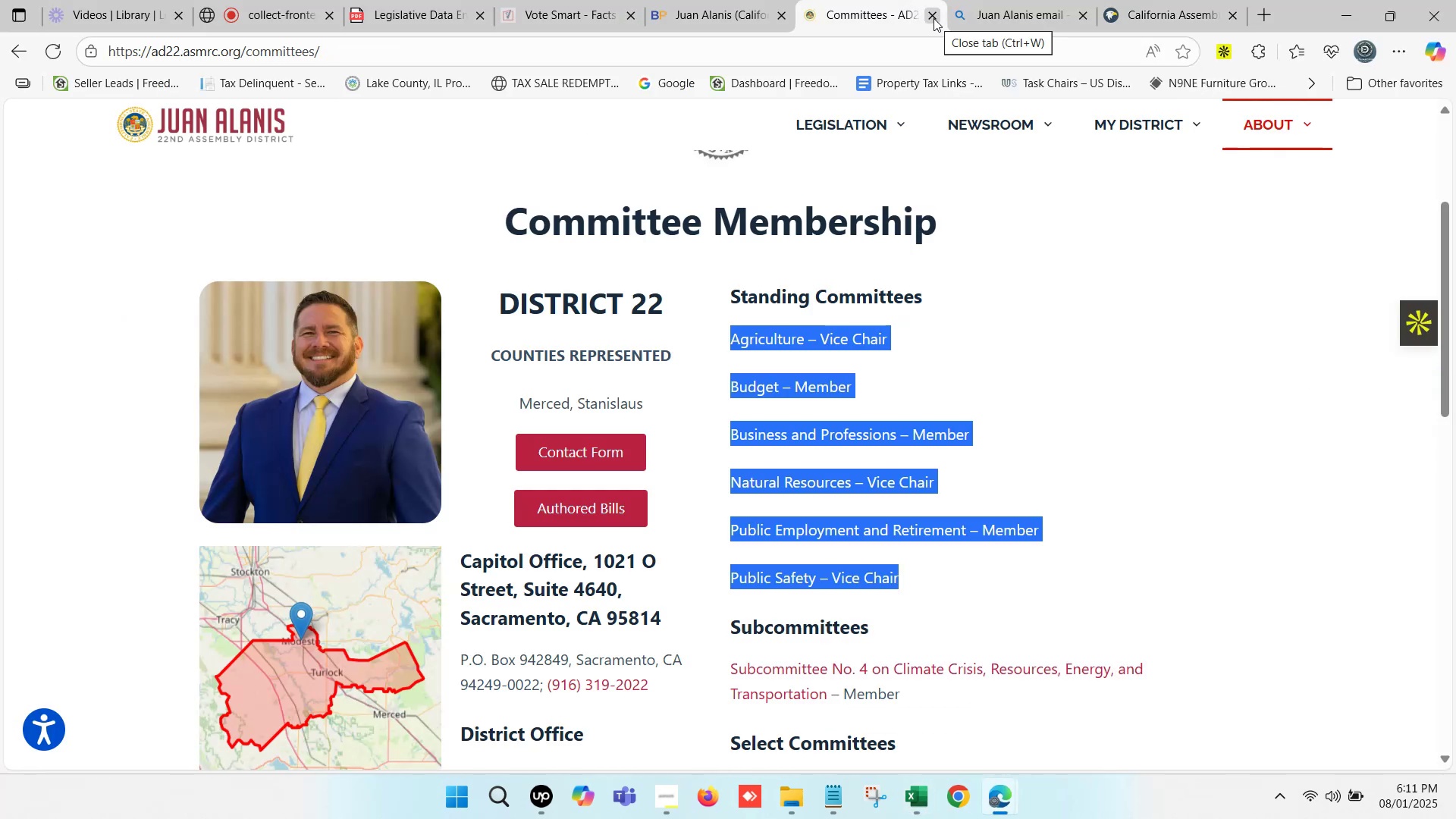 
left_click([934, 18])
 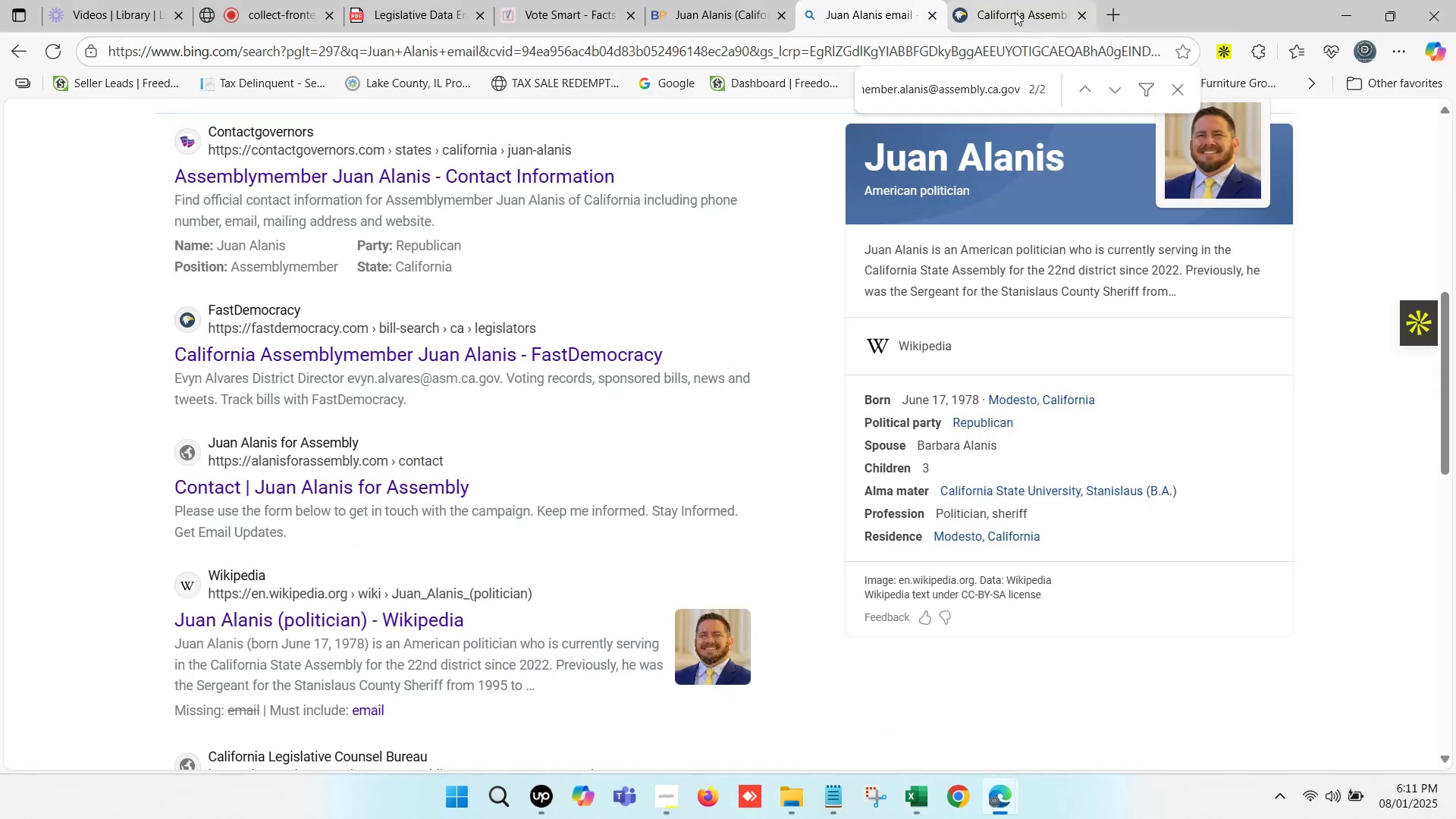 
left_click([1081, 18])
 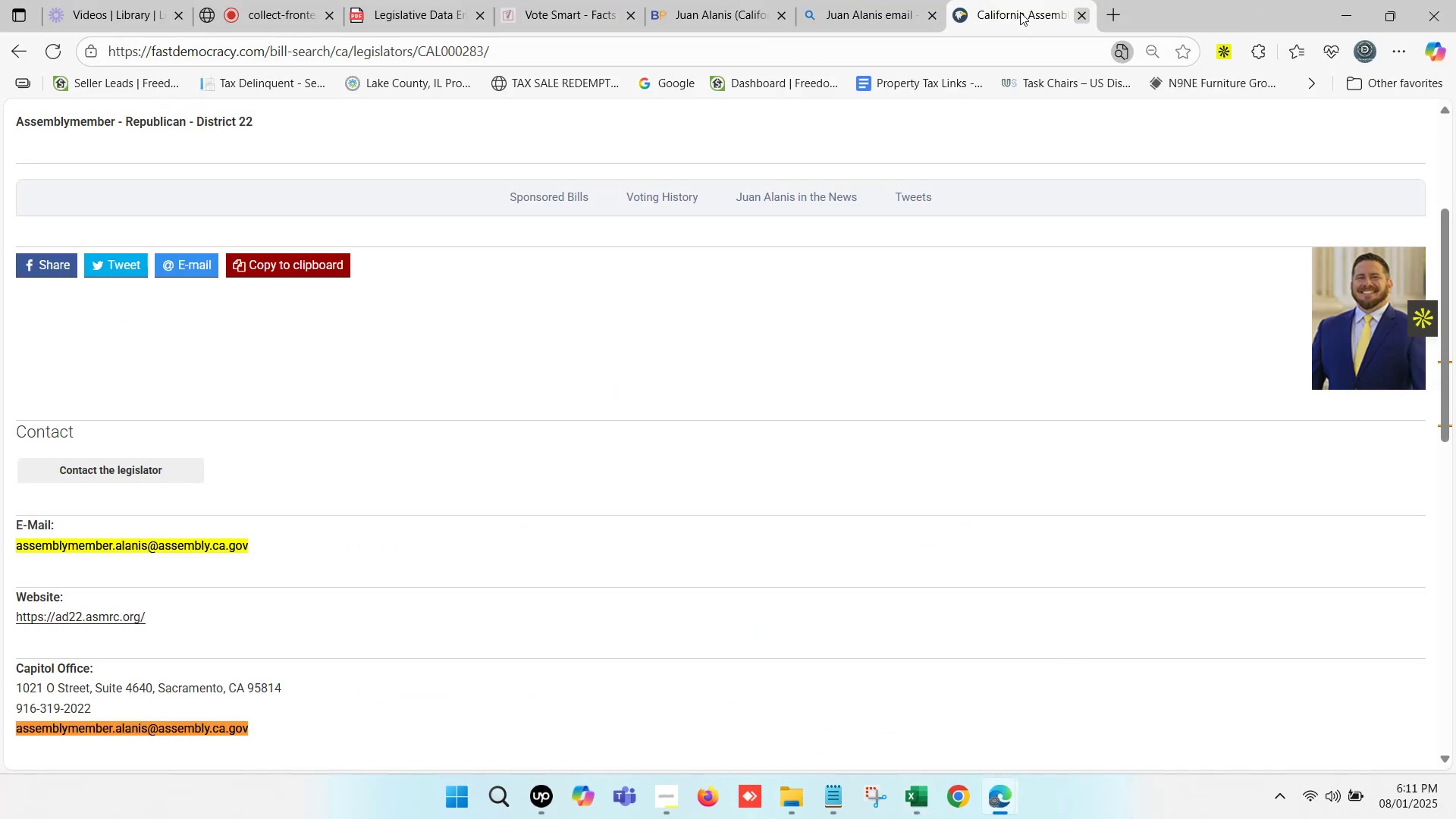 
left_click([867, 0])
 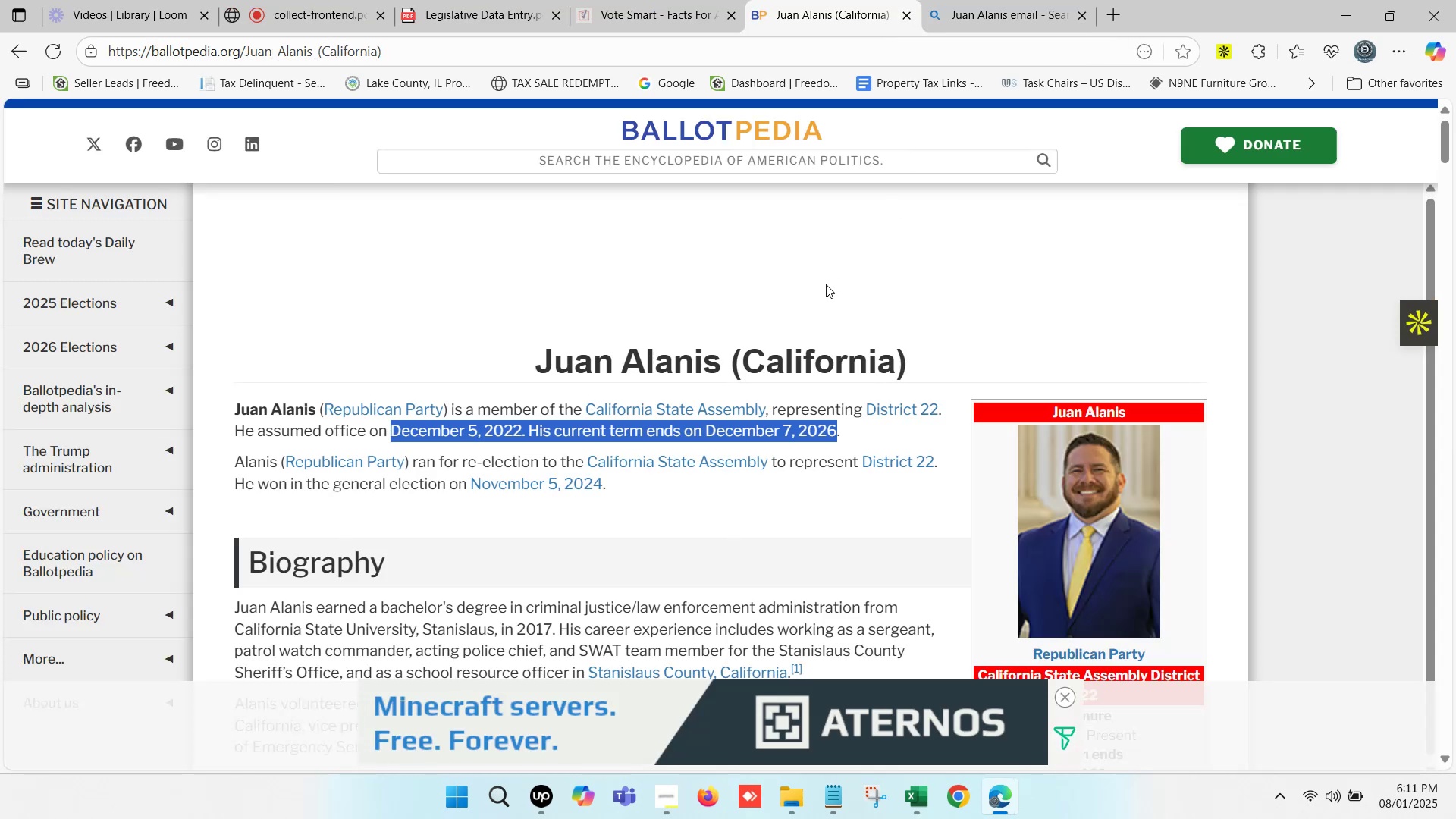 
double_click([732, 0])
 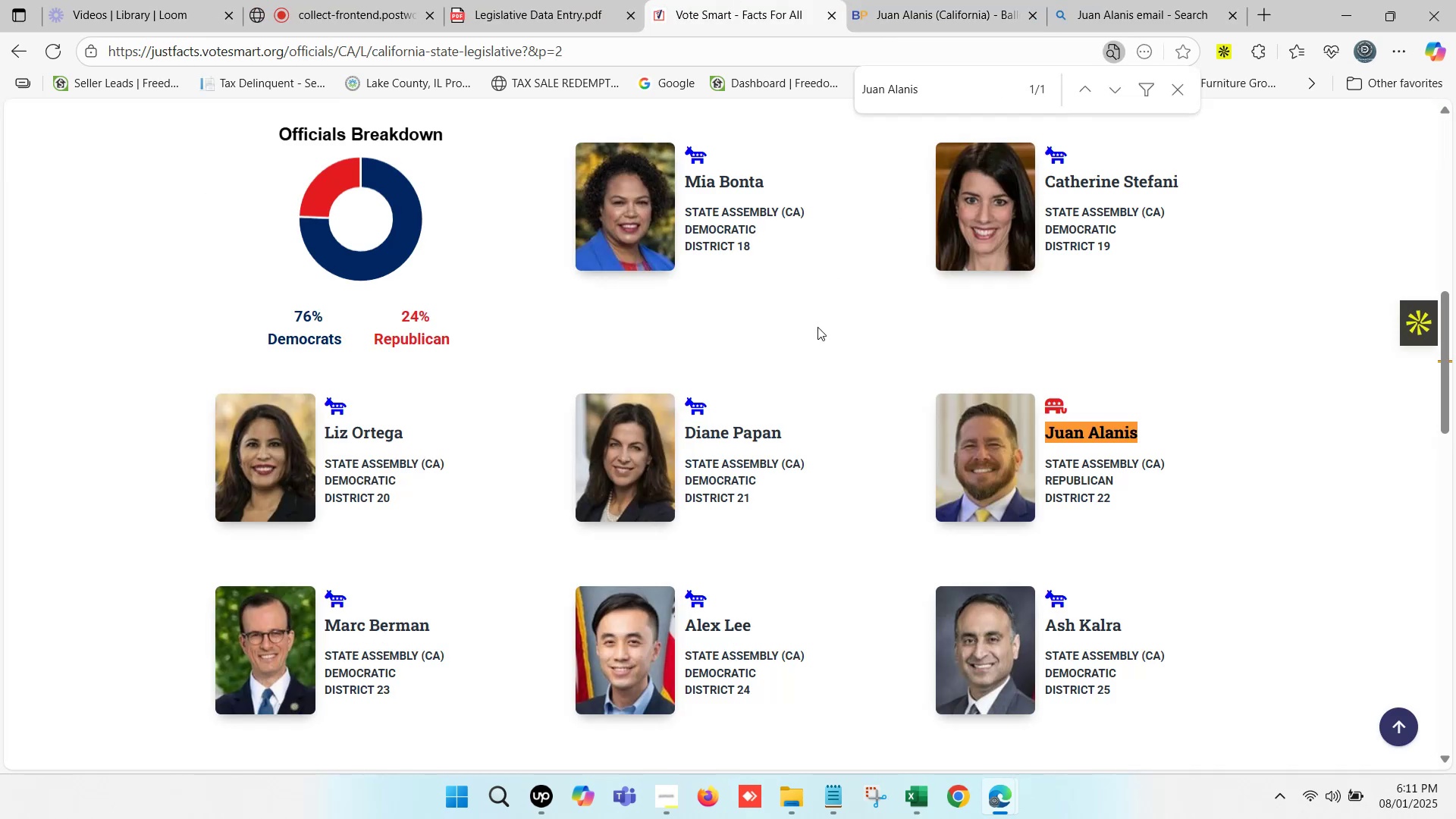 
scroll: coordinate [940, 411], scroll_direction: down, amount: 2.0
 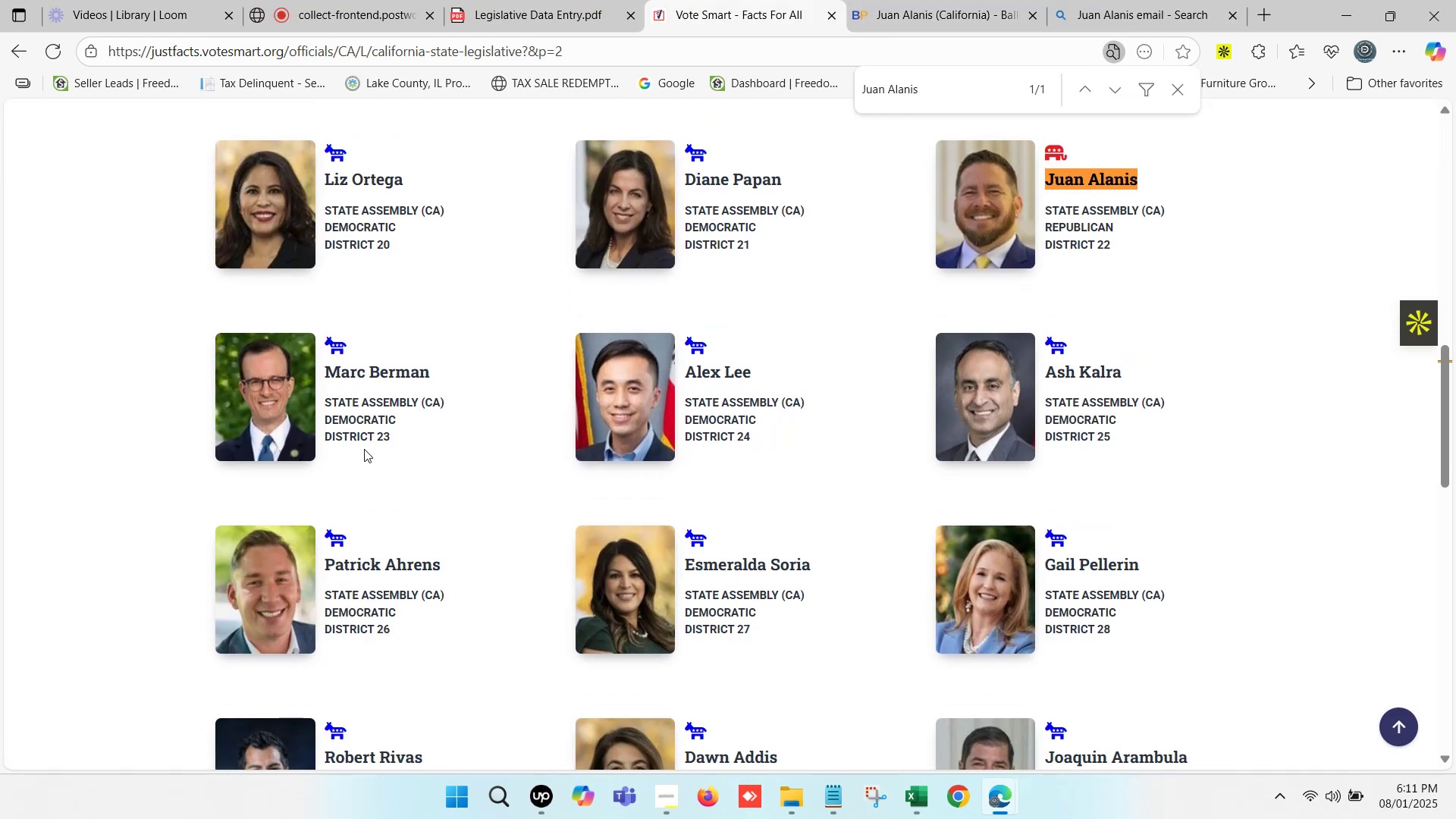 
left_click_drag(start_coordinate=[435, 372], to_coordinate=[313, 377])
 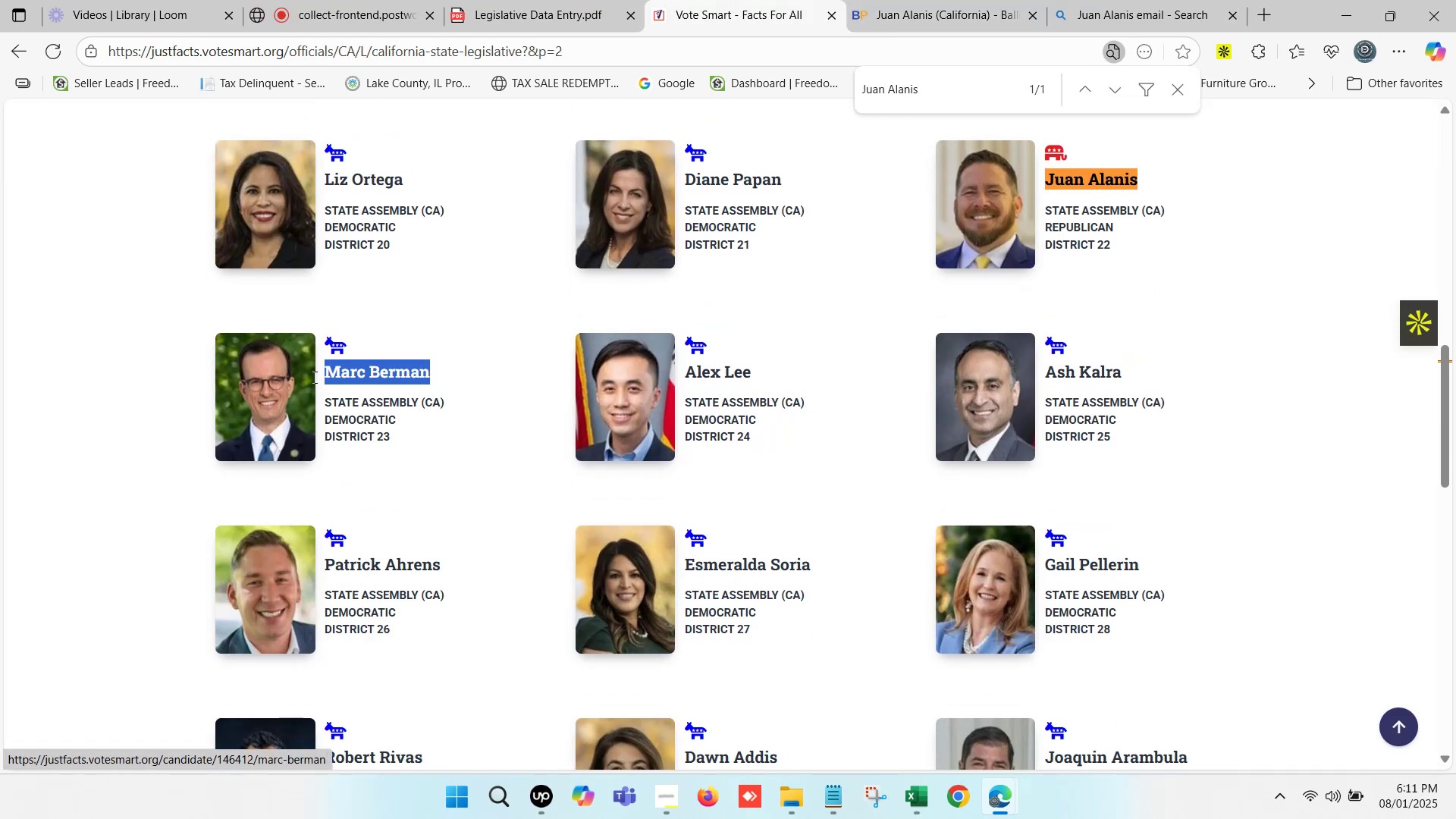 
key(Control+C)
 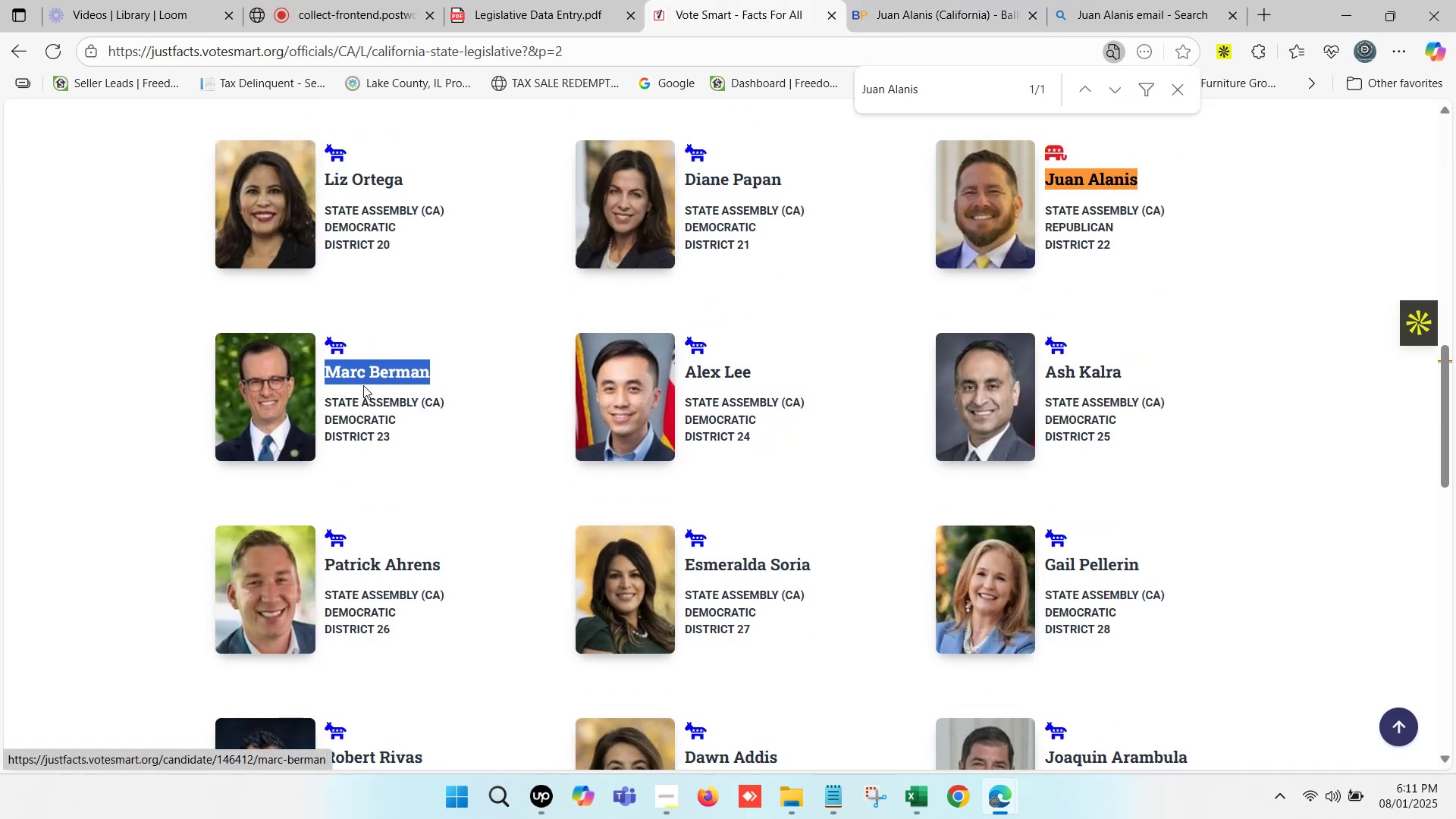 
key(Control+F)
 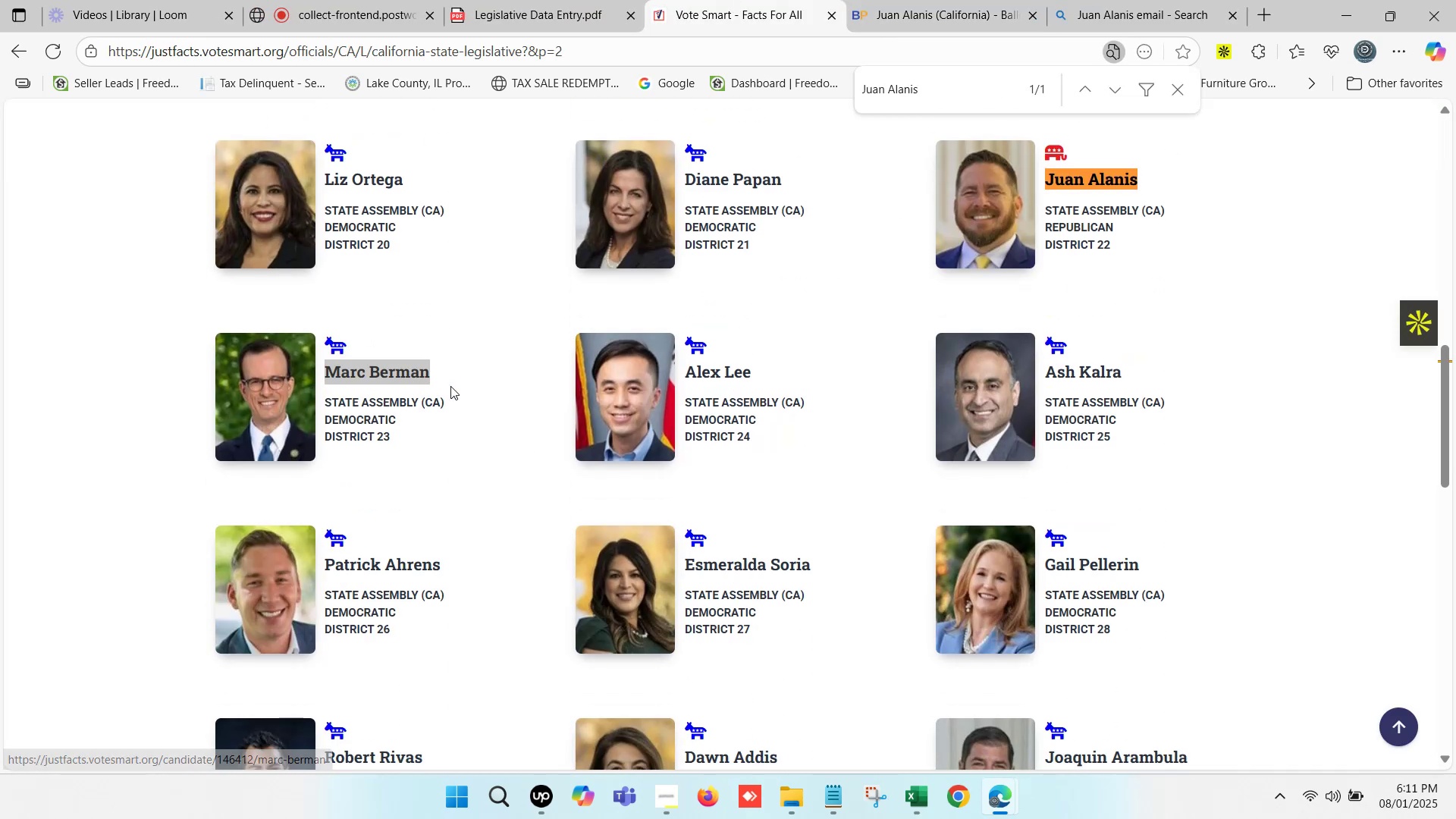 
key(Control+V)
 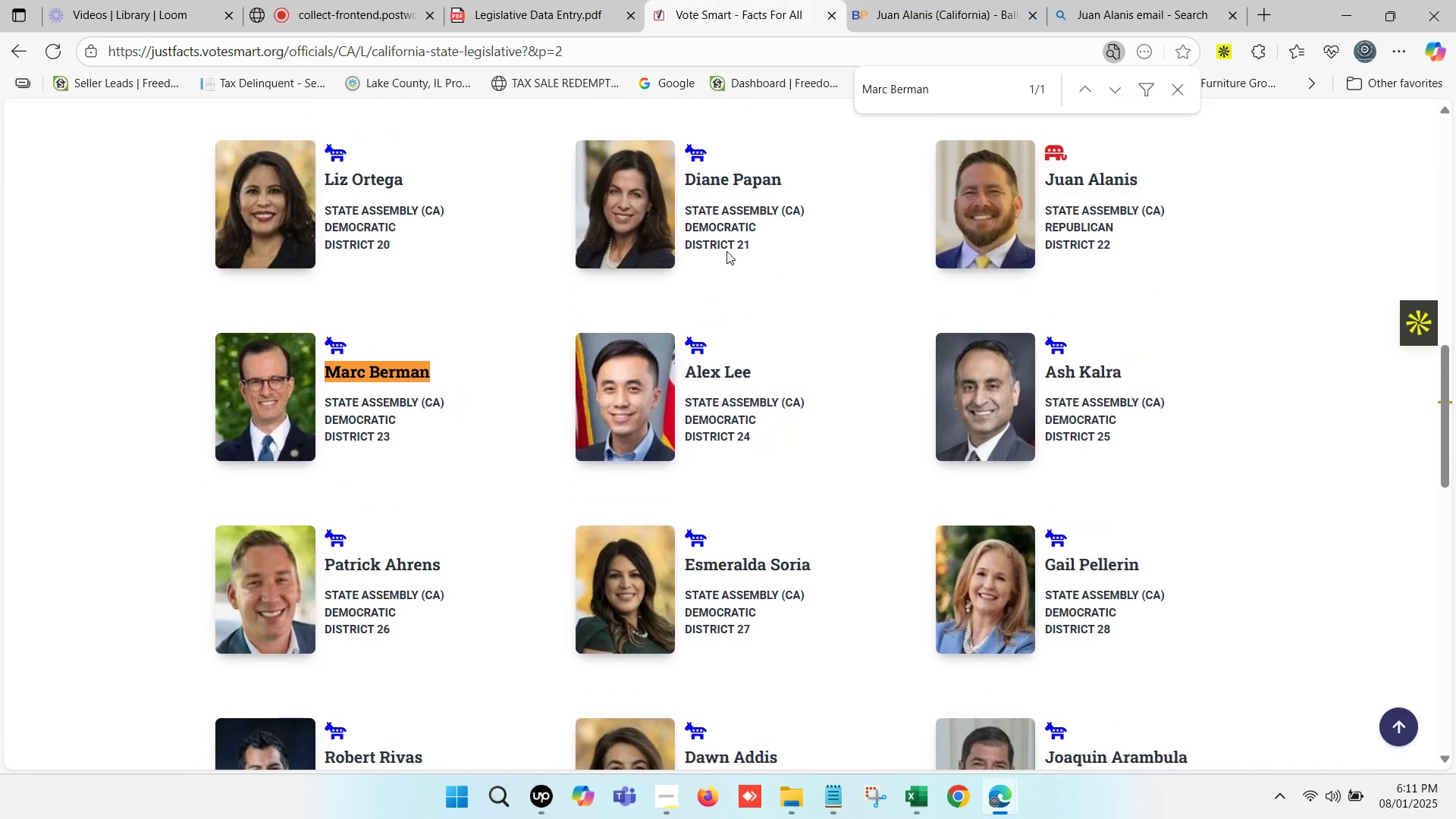 
left_click([898, 0])
 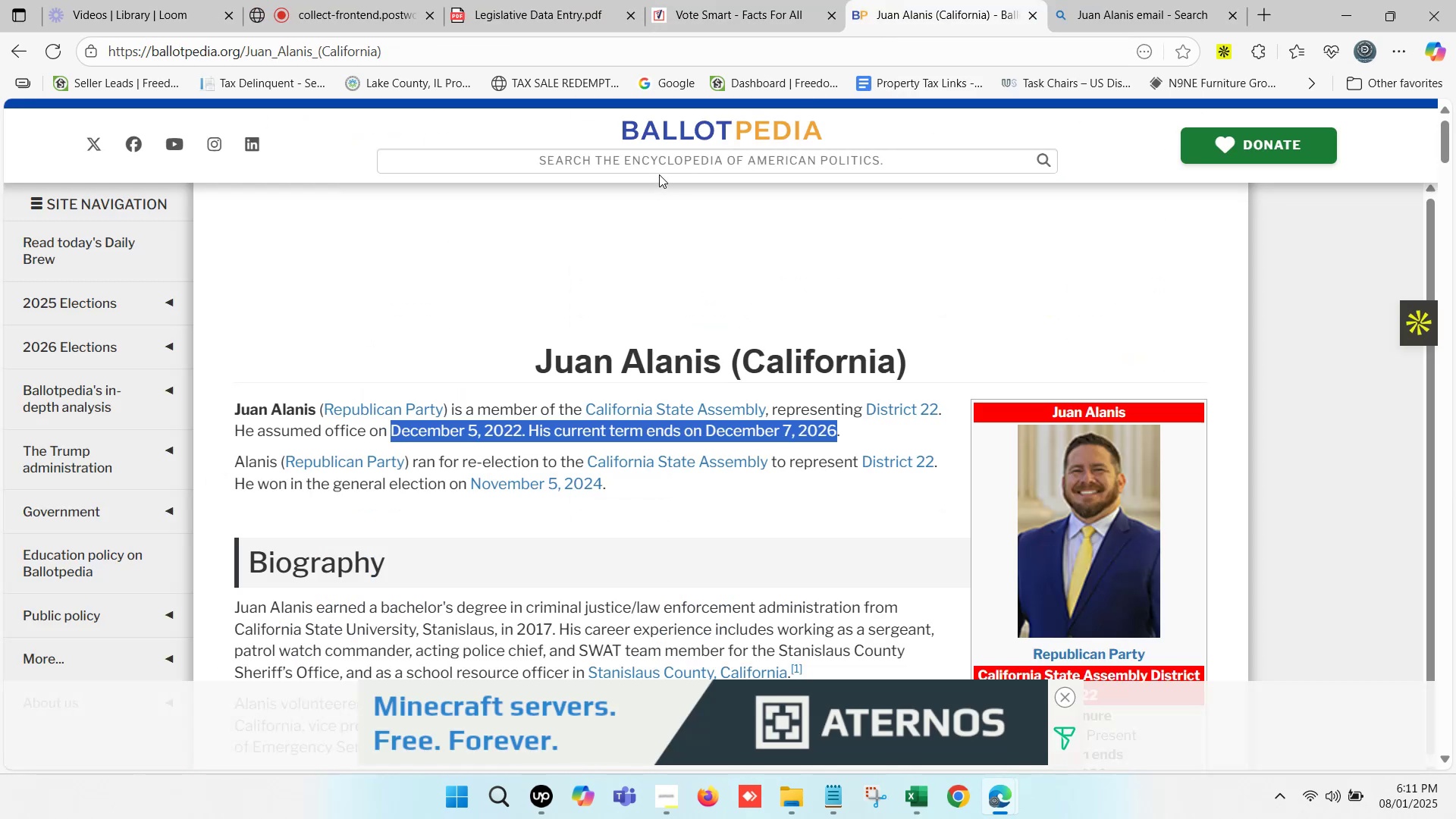 
left_click([659, 160])
 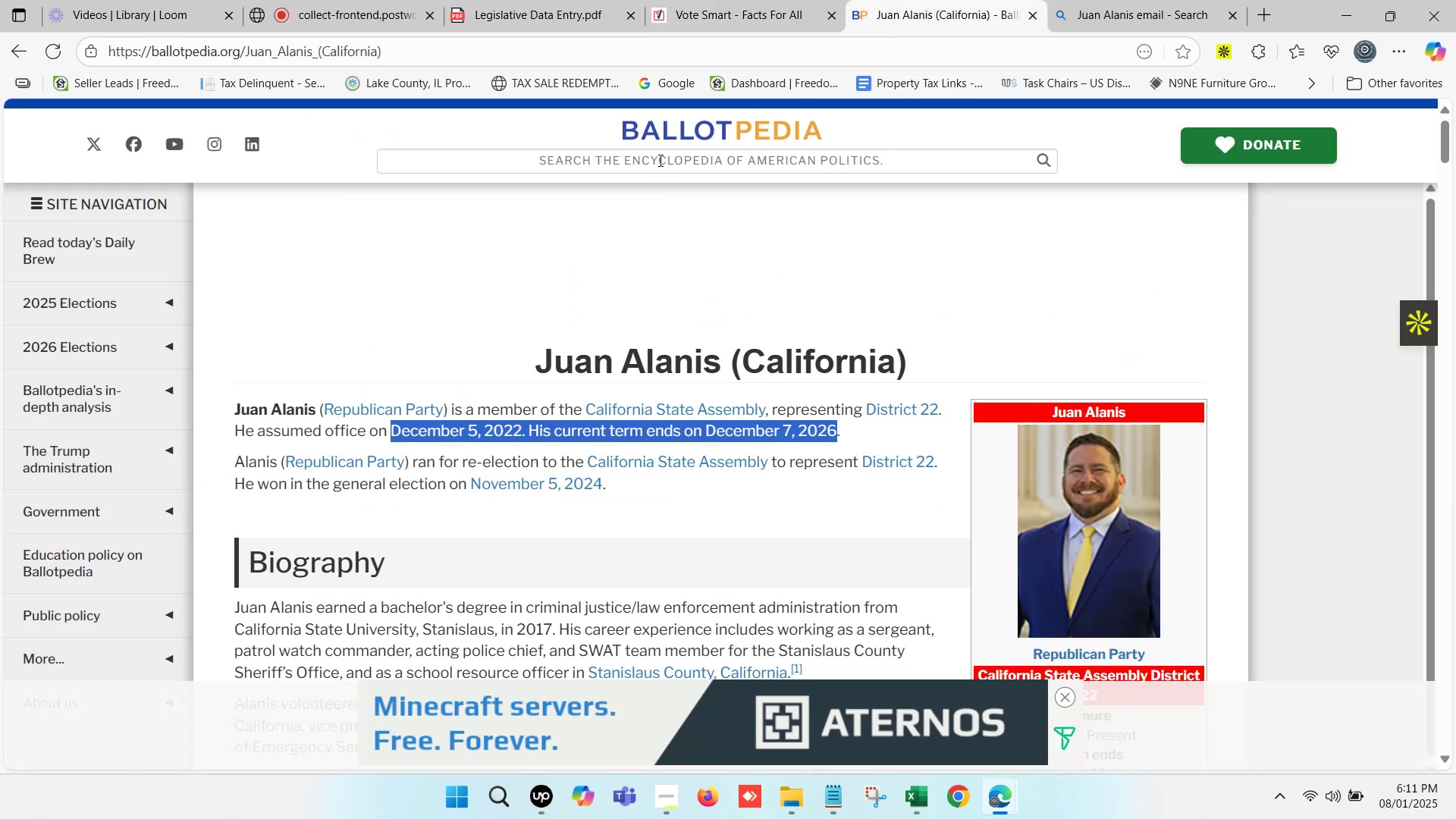 
key(Control+V)
 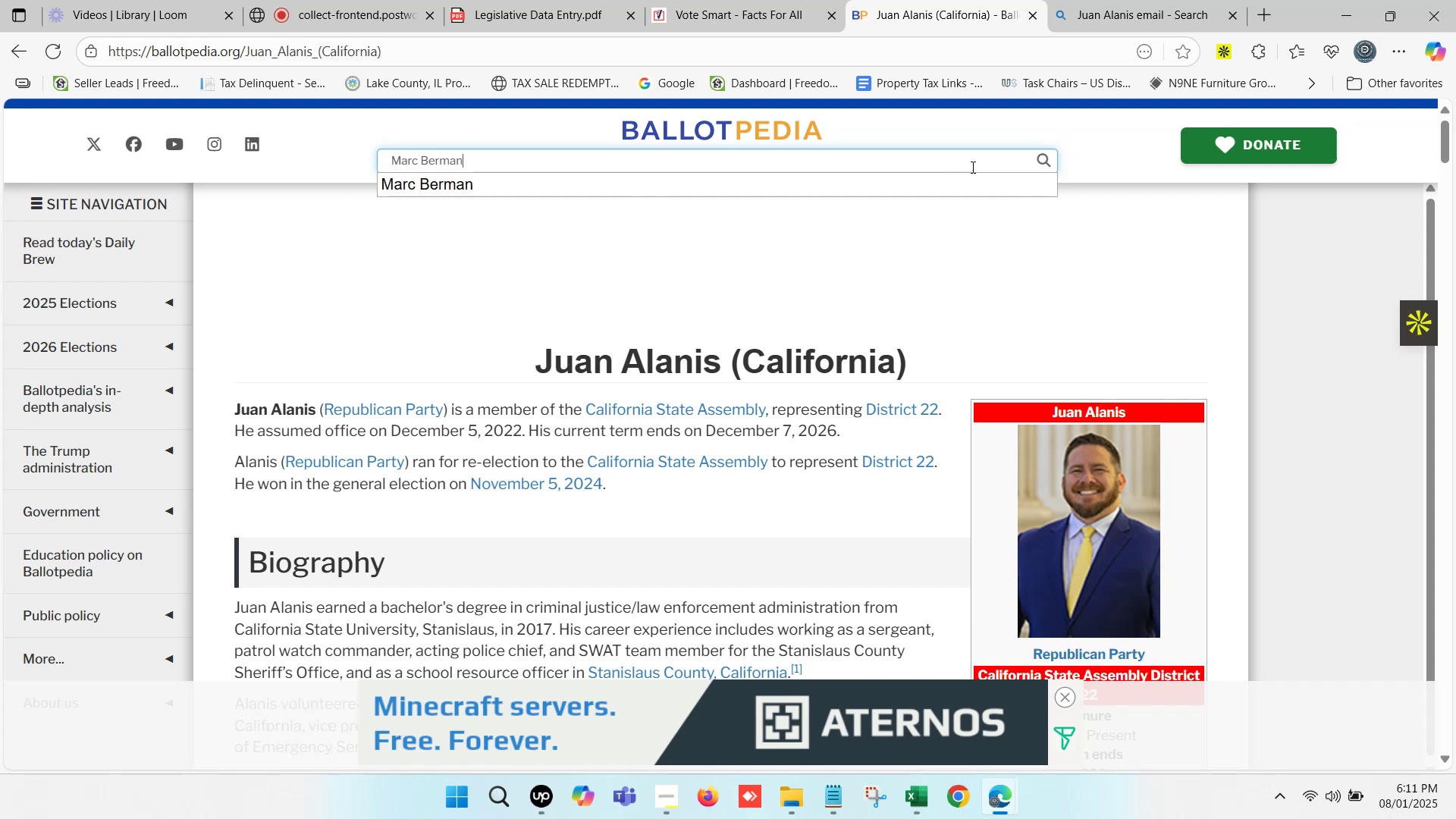 
left_click([841, 180])
 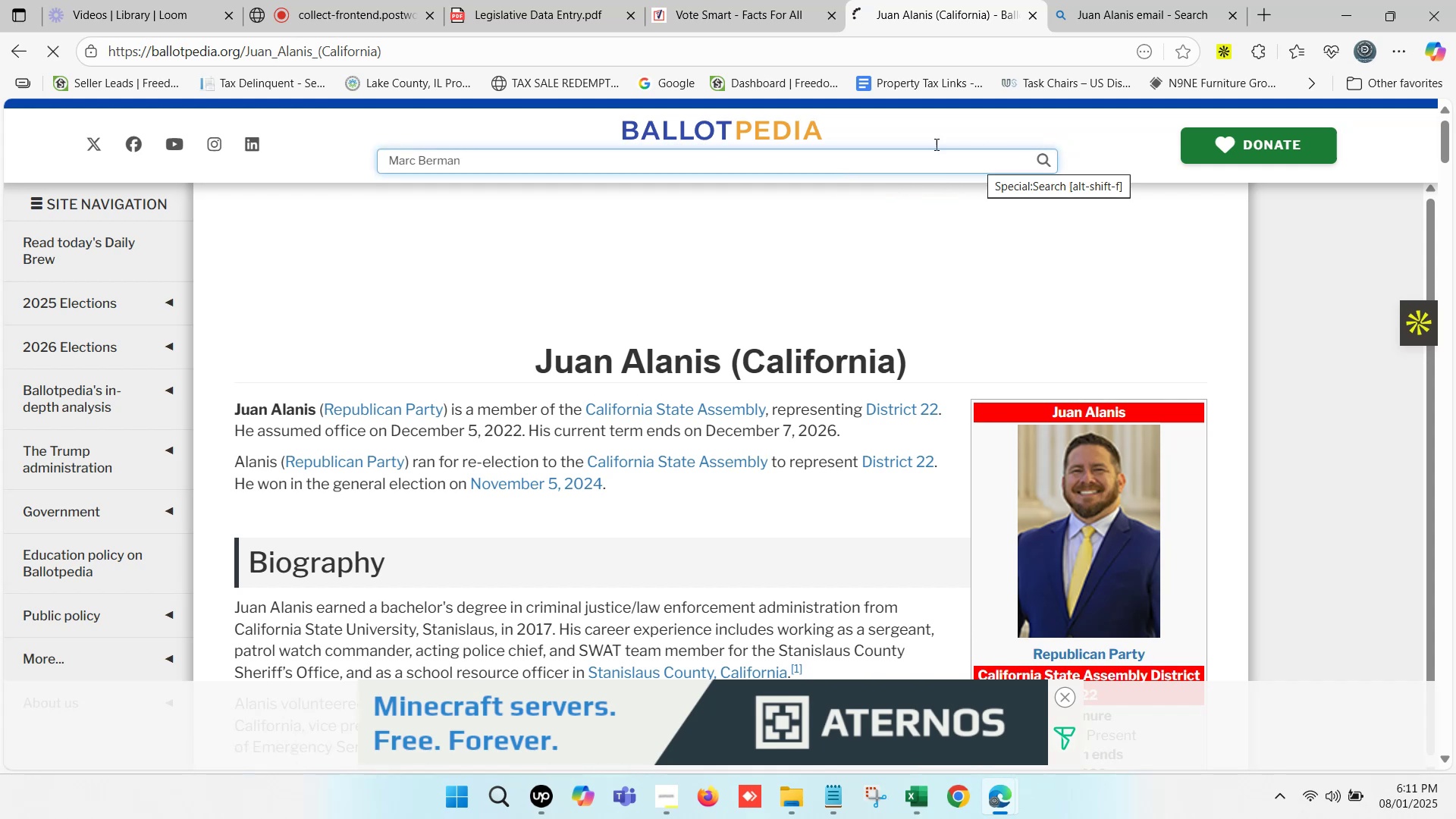 
left_click([718, 0])
 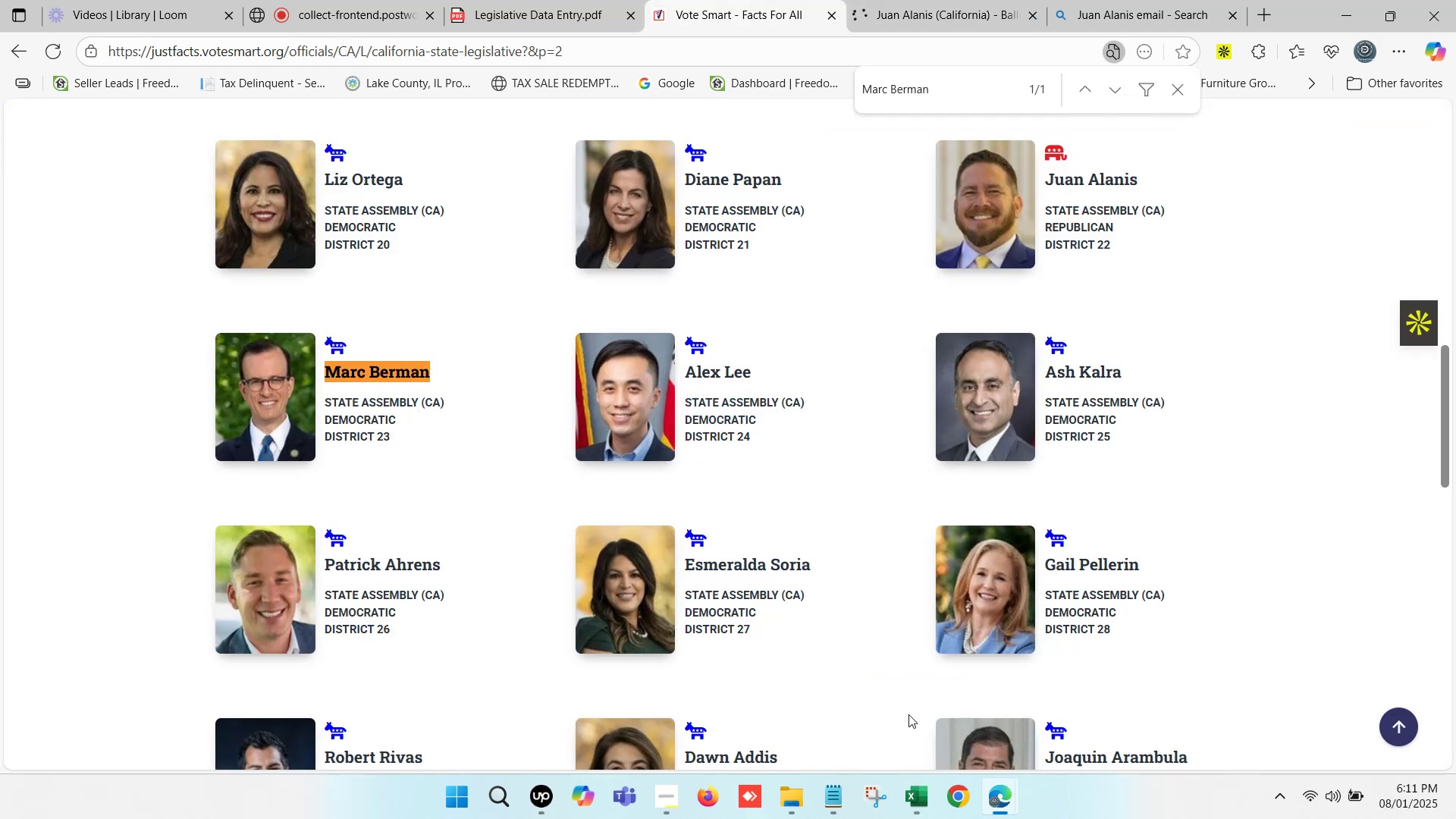 
left_click([912, 804])
 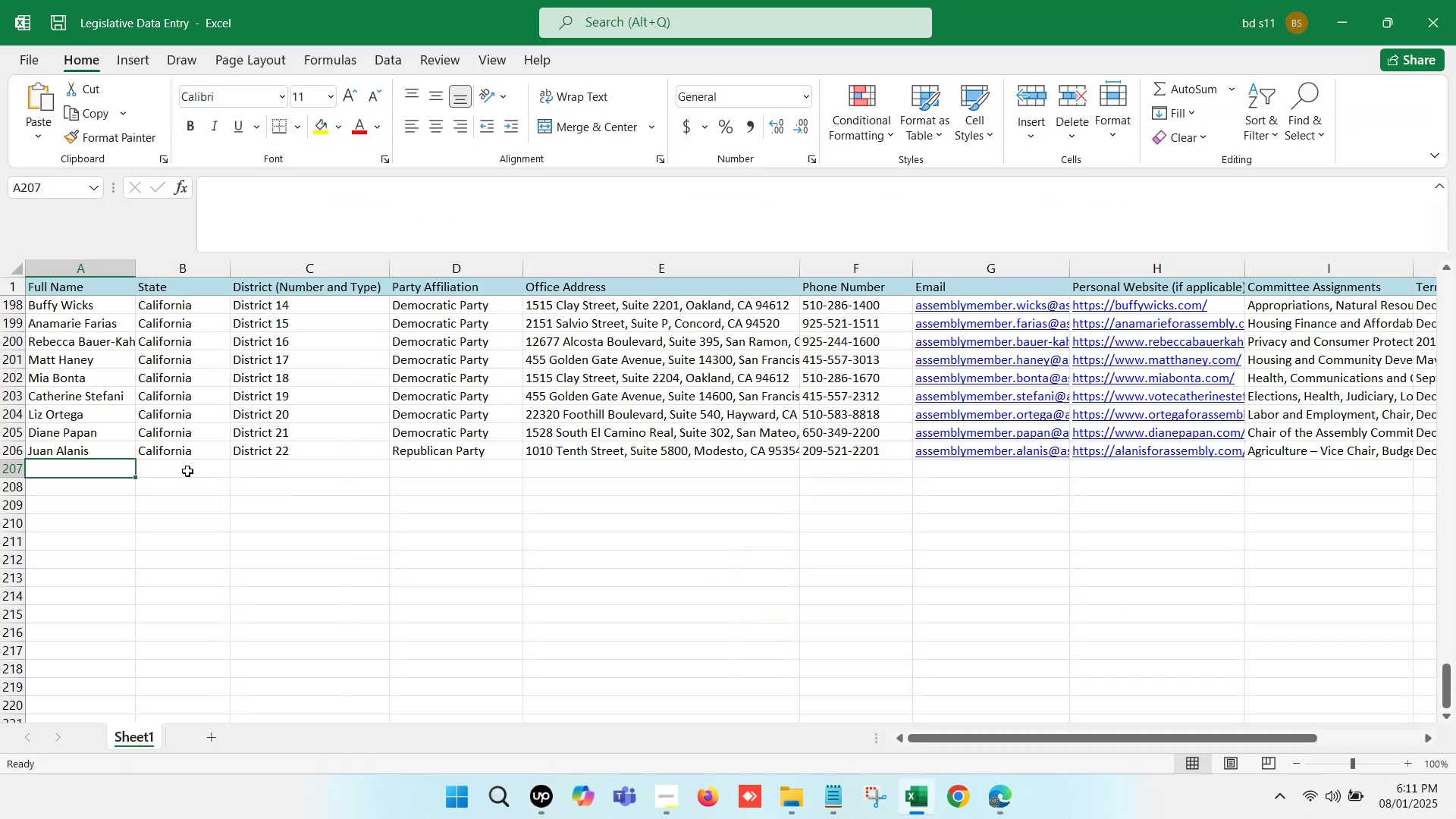 
left_click([97, 471])
 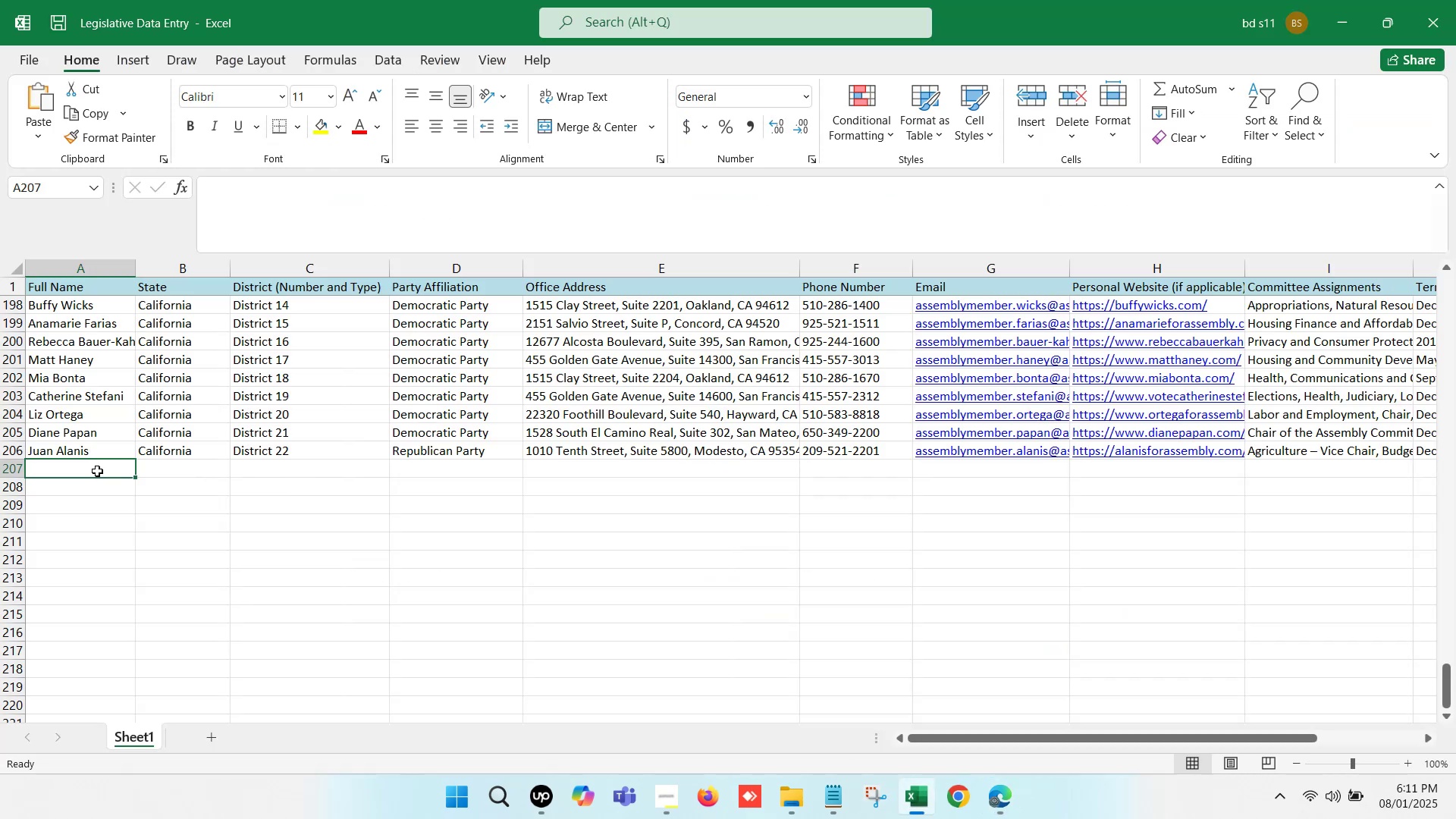 
double_click([97, 471])
 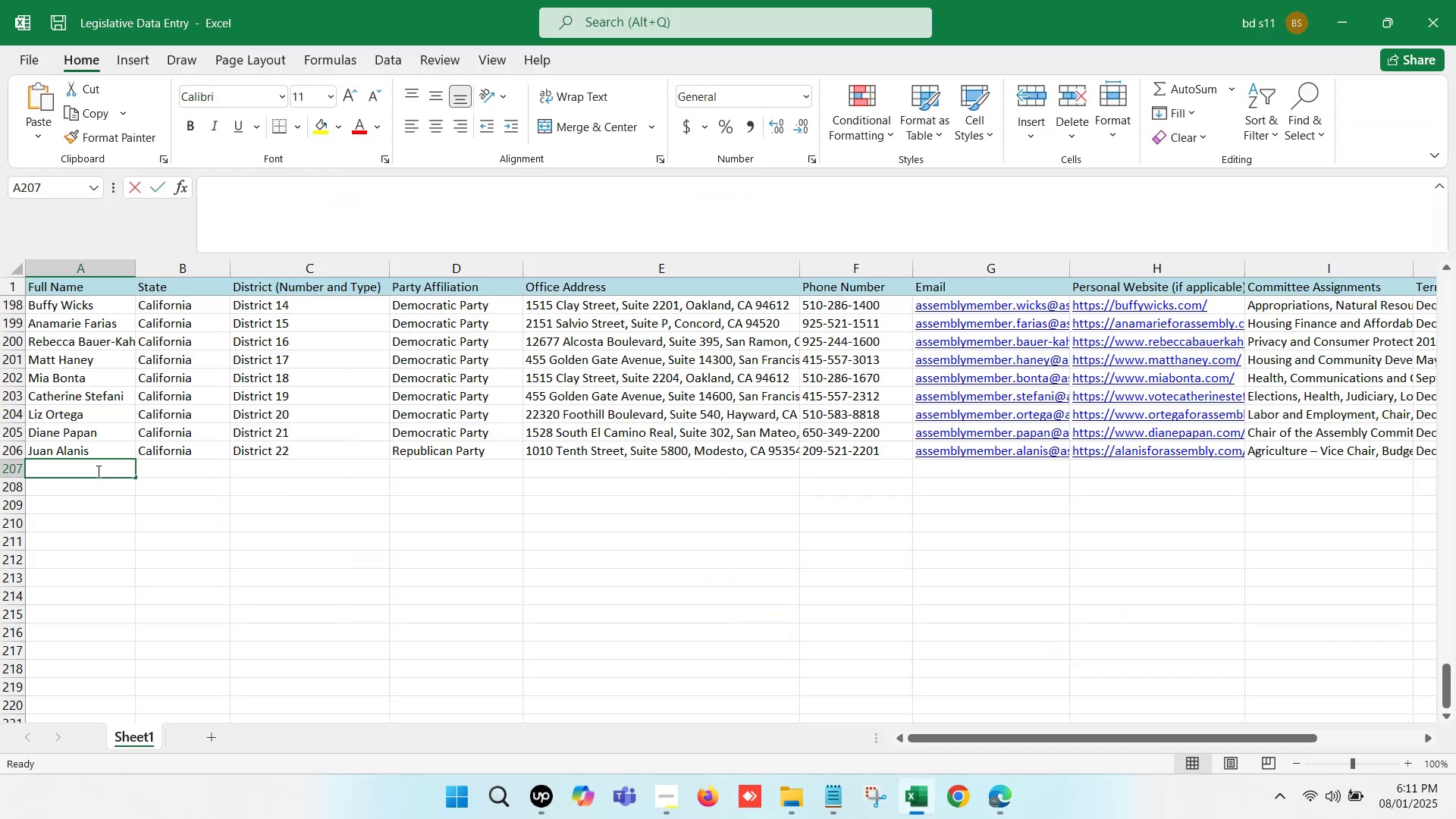 
key(Control+V)
 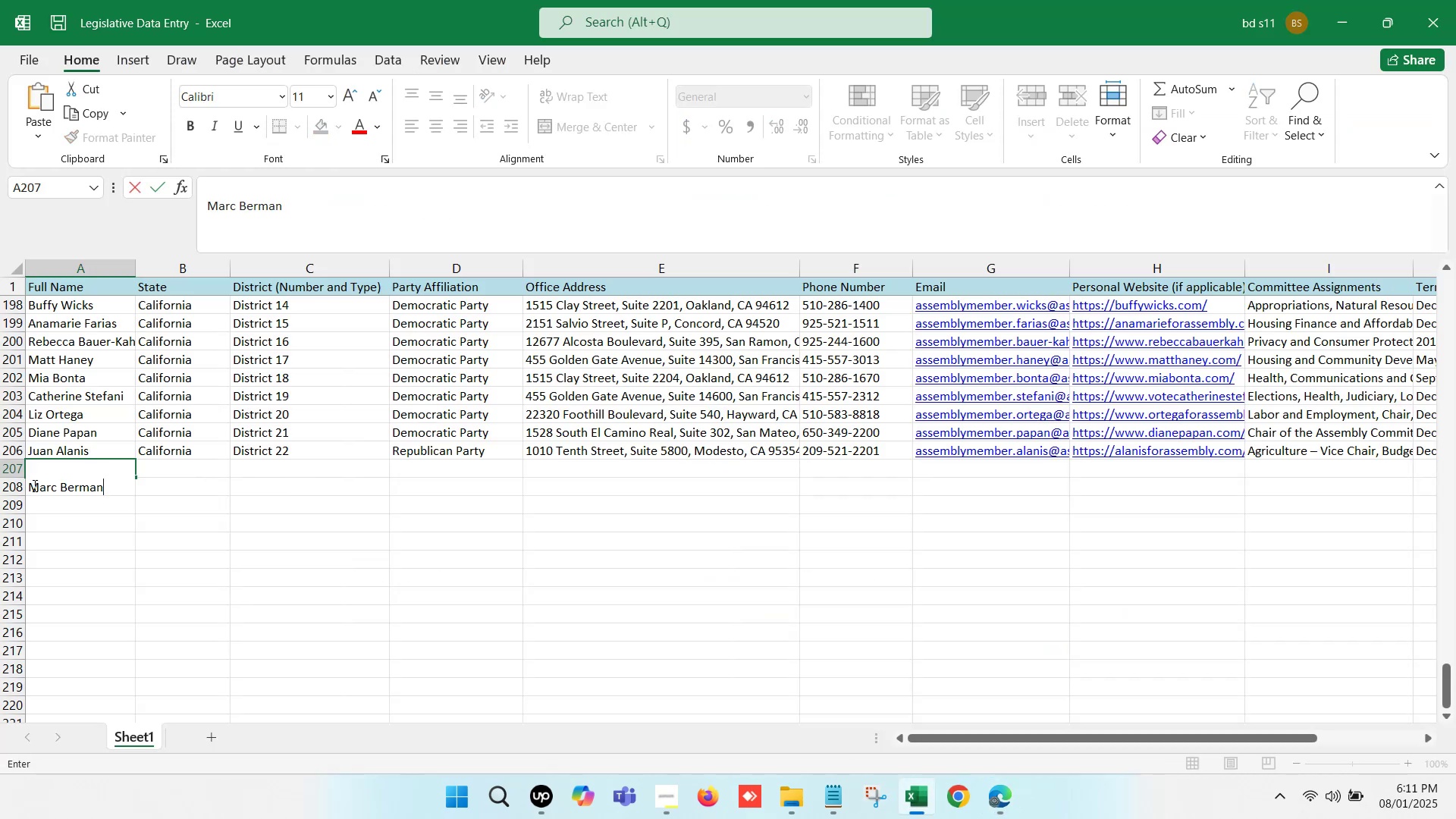 
left_click([29, 483])
 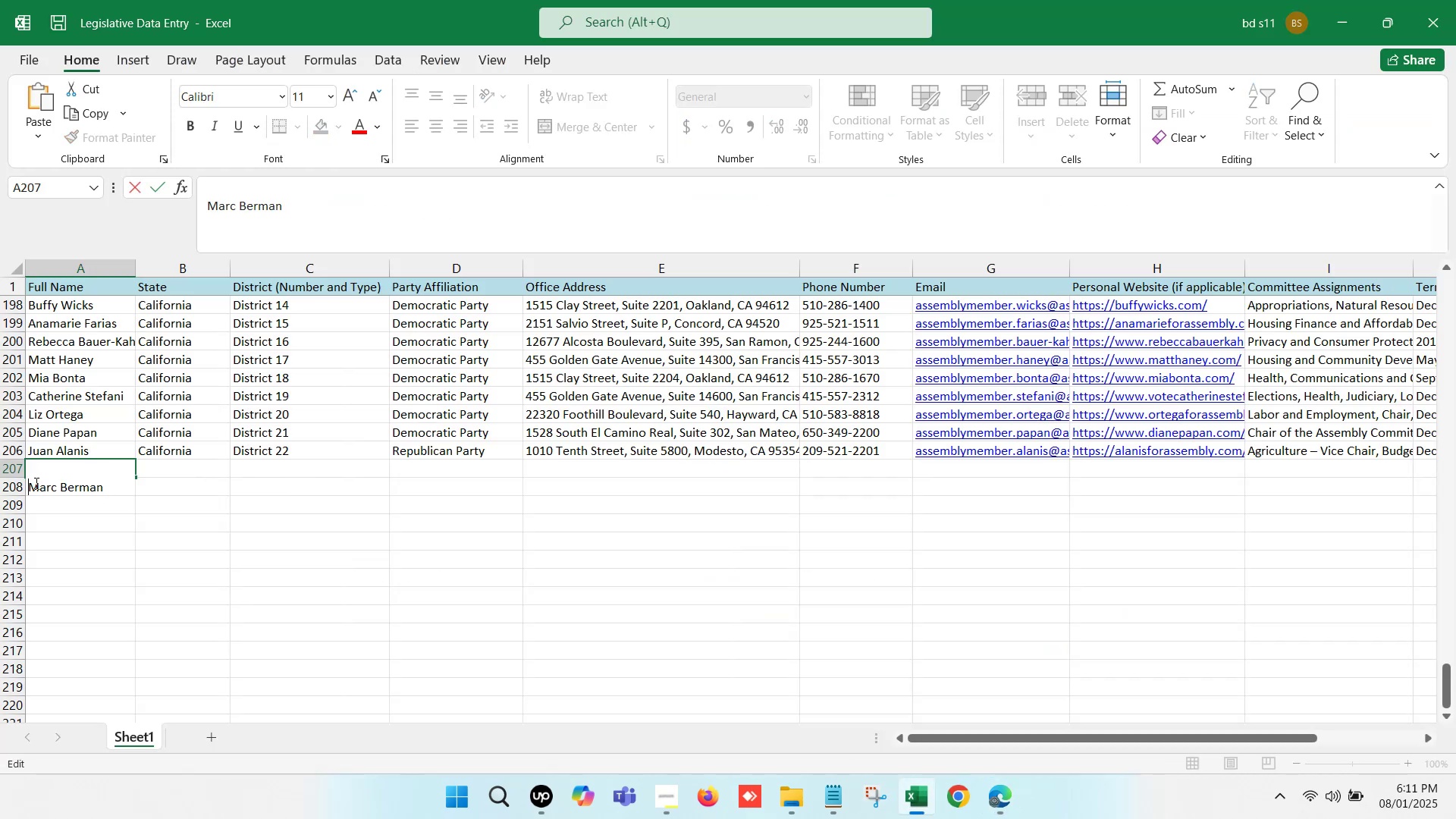 
key(Backspace)
 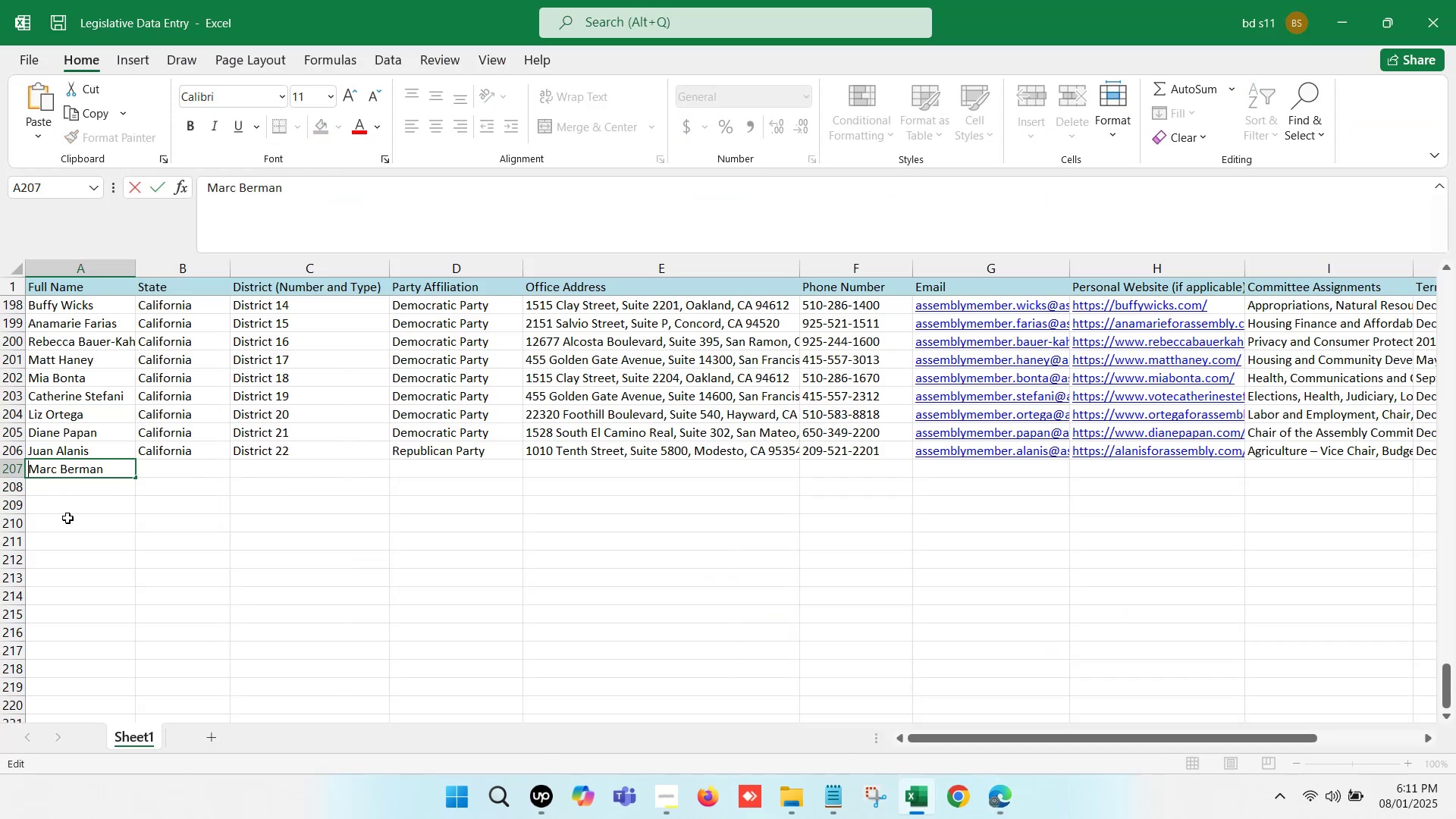 
left_click([69, 518])
 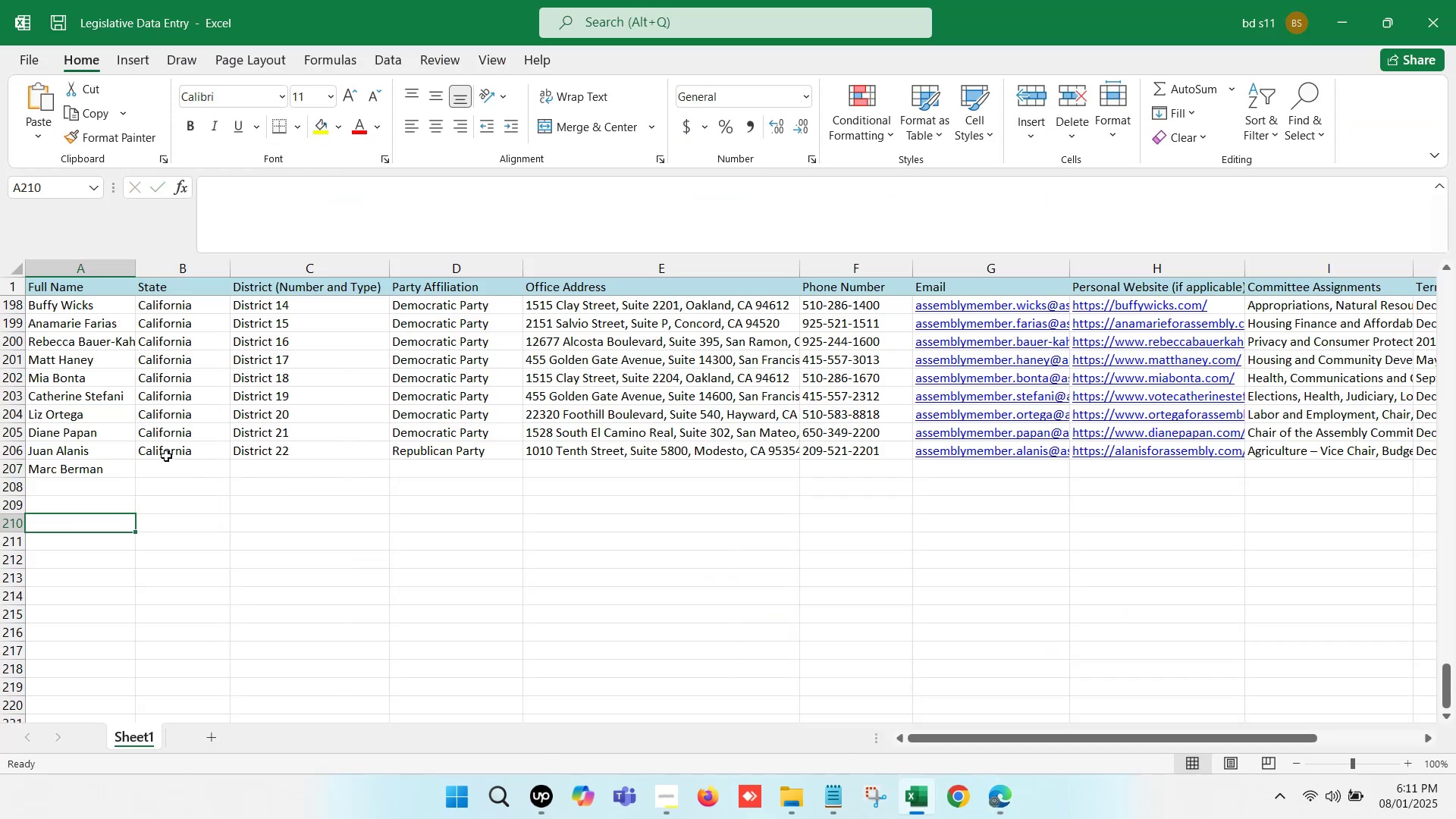 
left_click([171, 453])
 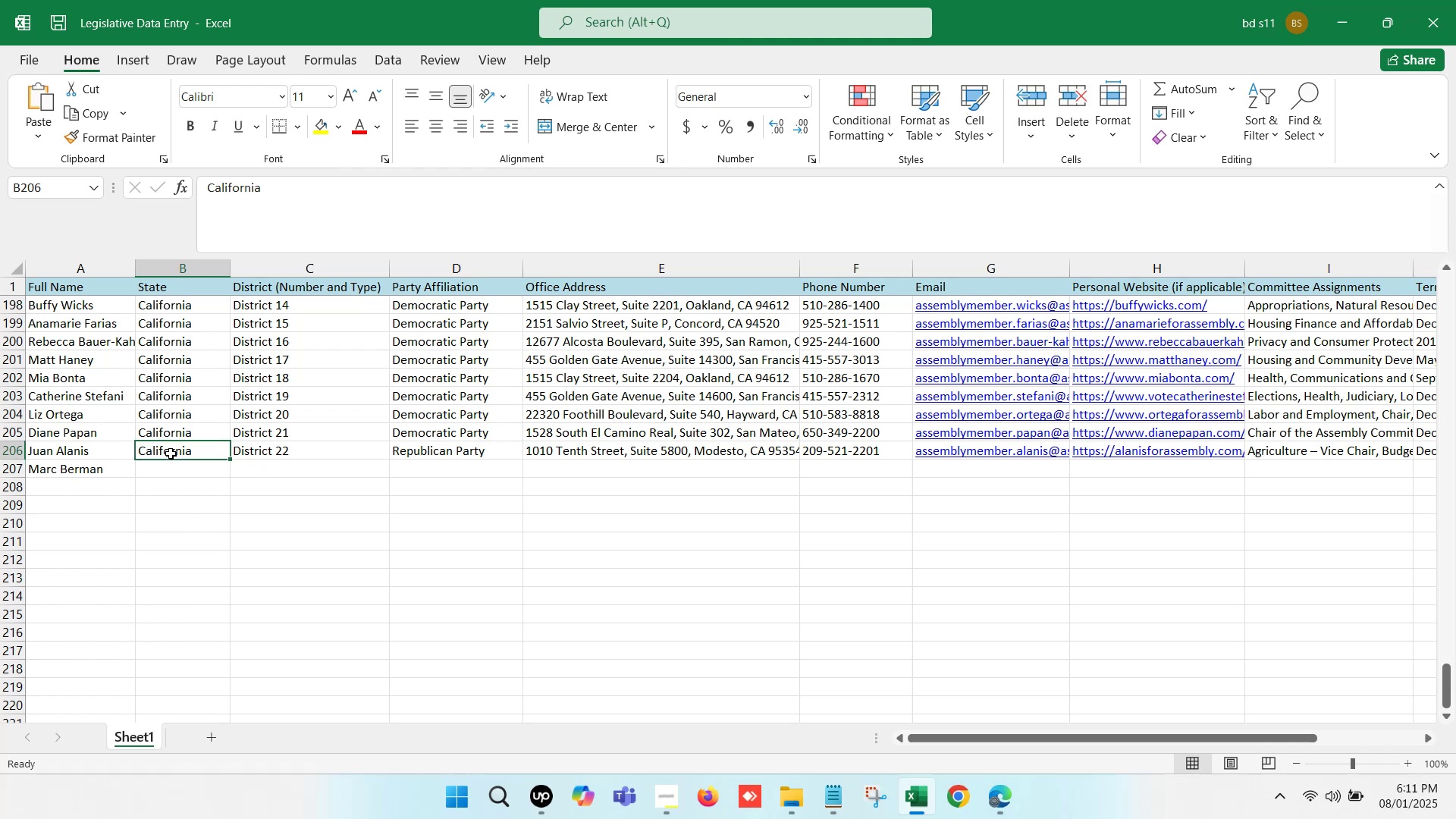 
key(Control+ControlLeft)
 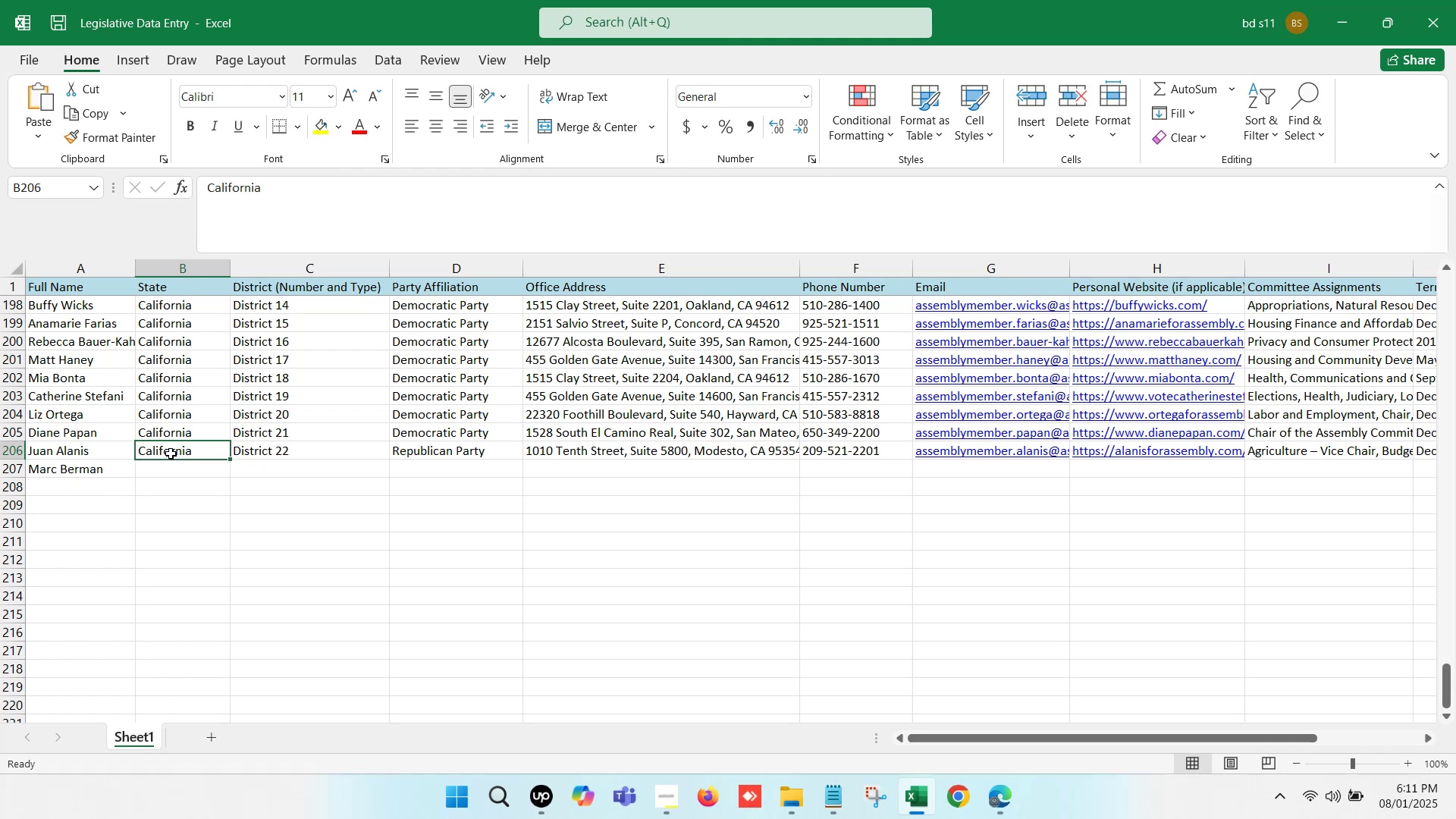 
key(Control+C)
 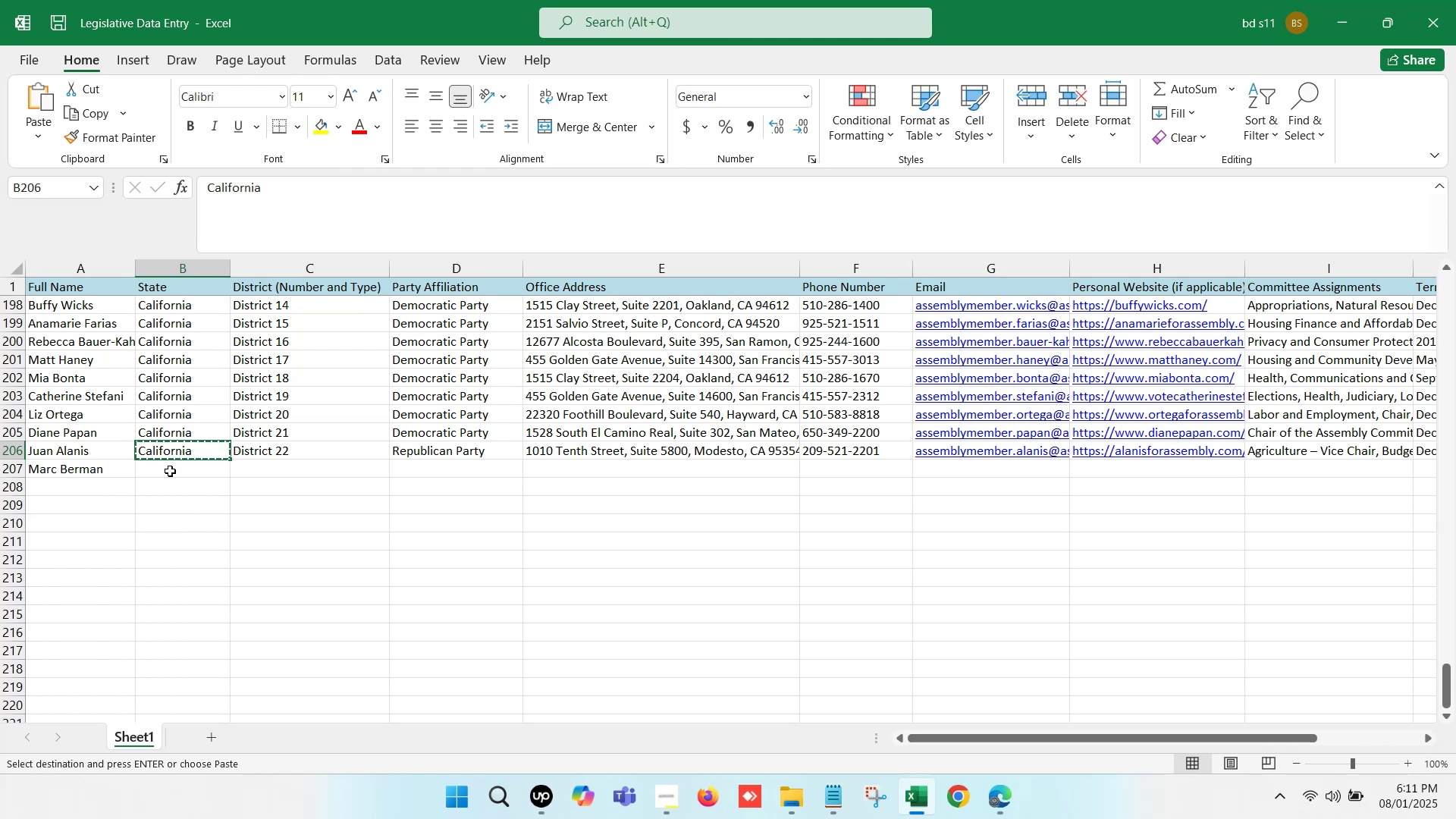 
left_click([170, 471])
 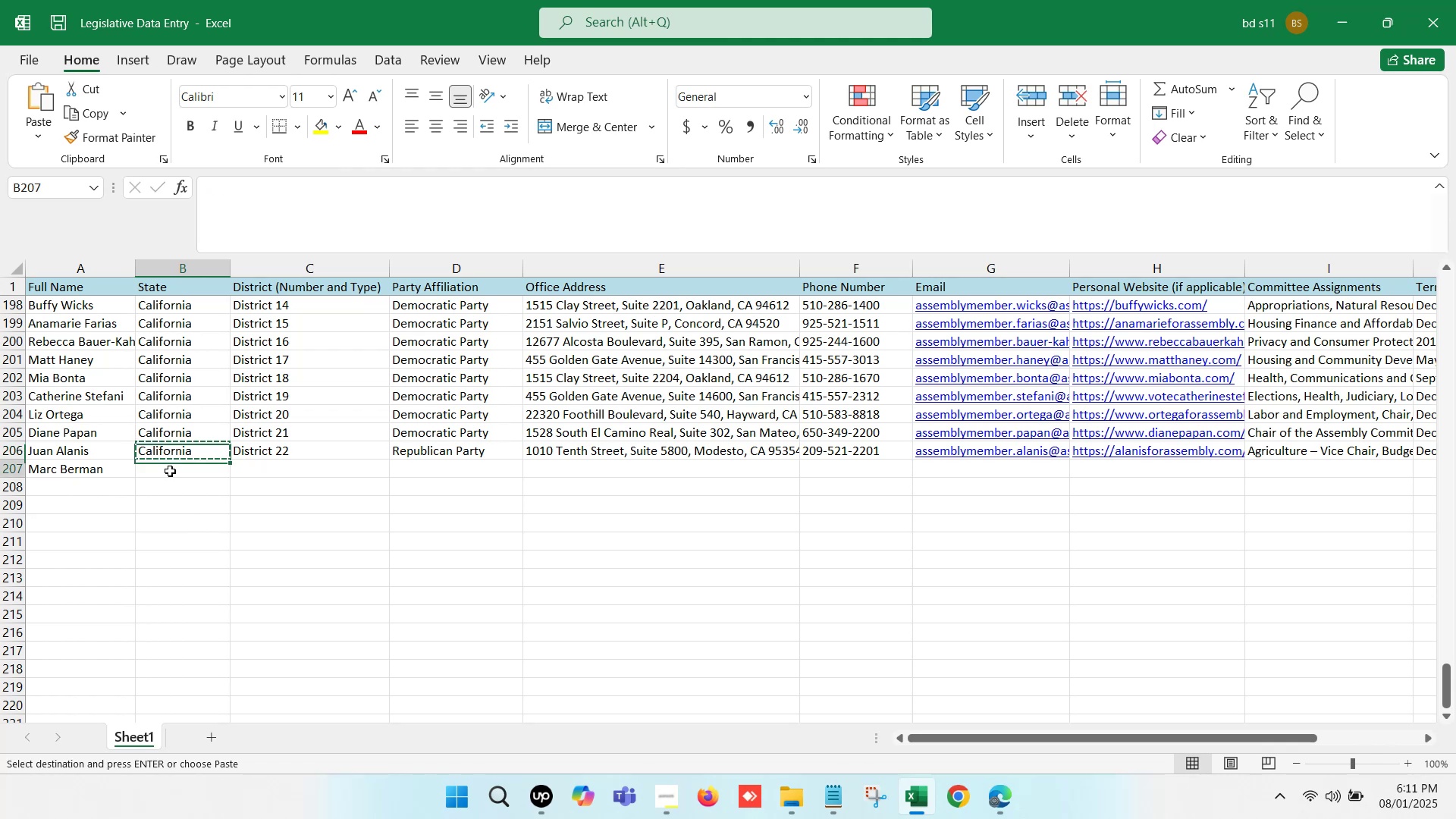 
key(Control+V)
 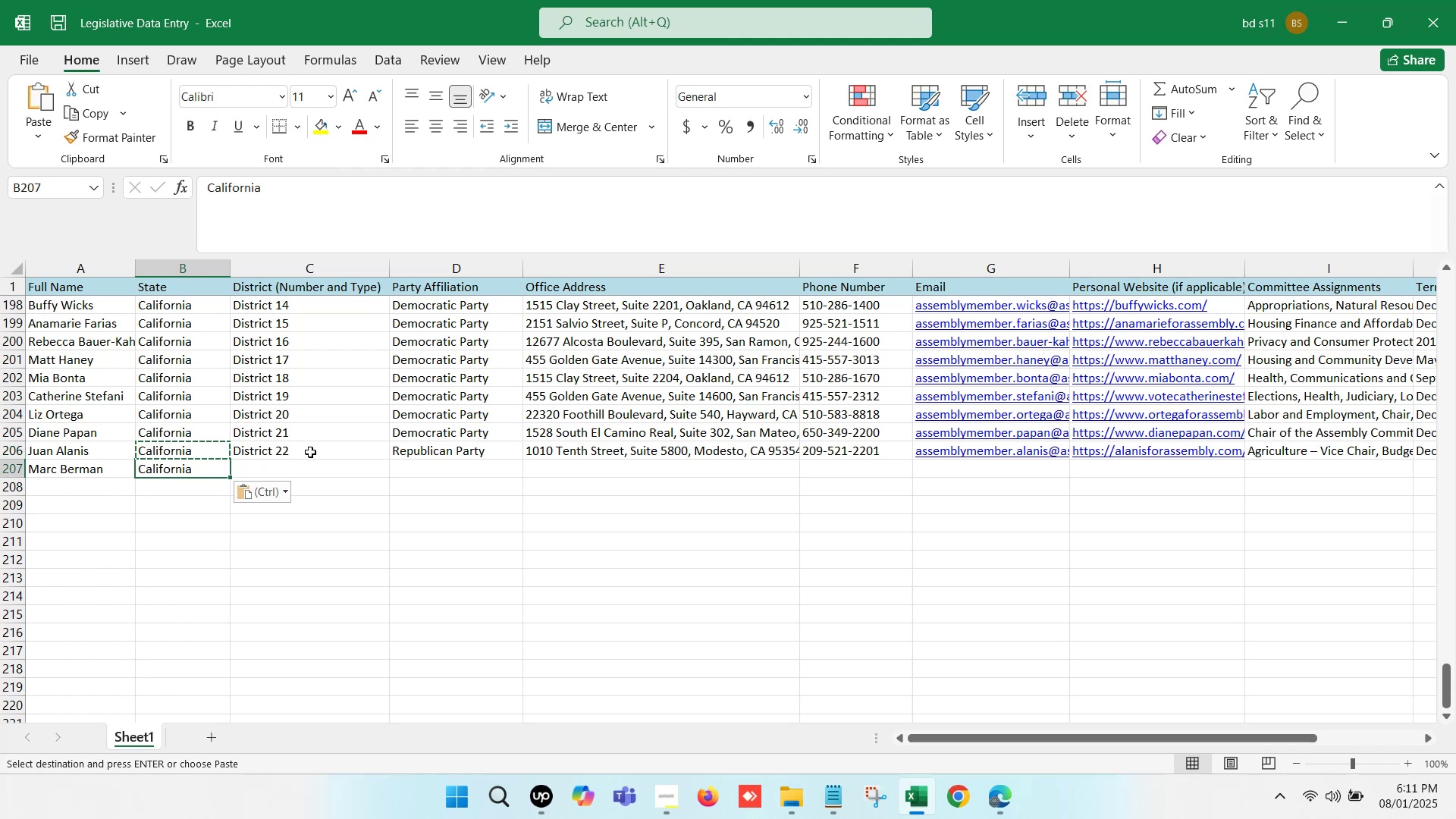 
left_click([310, 452])
 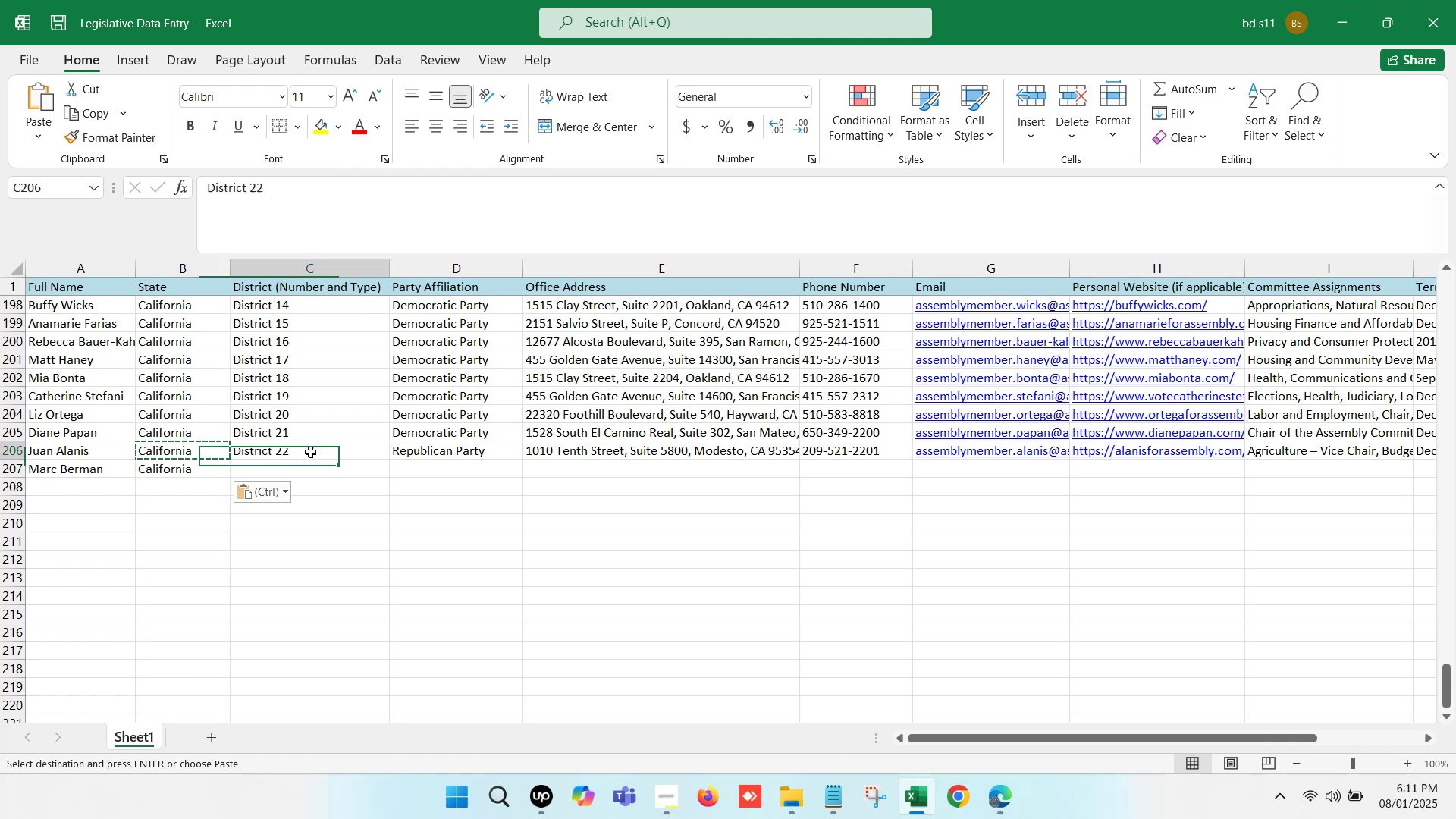 
key(Control+ControlLeft)
 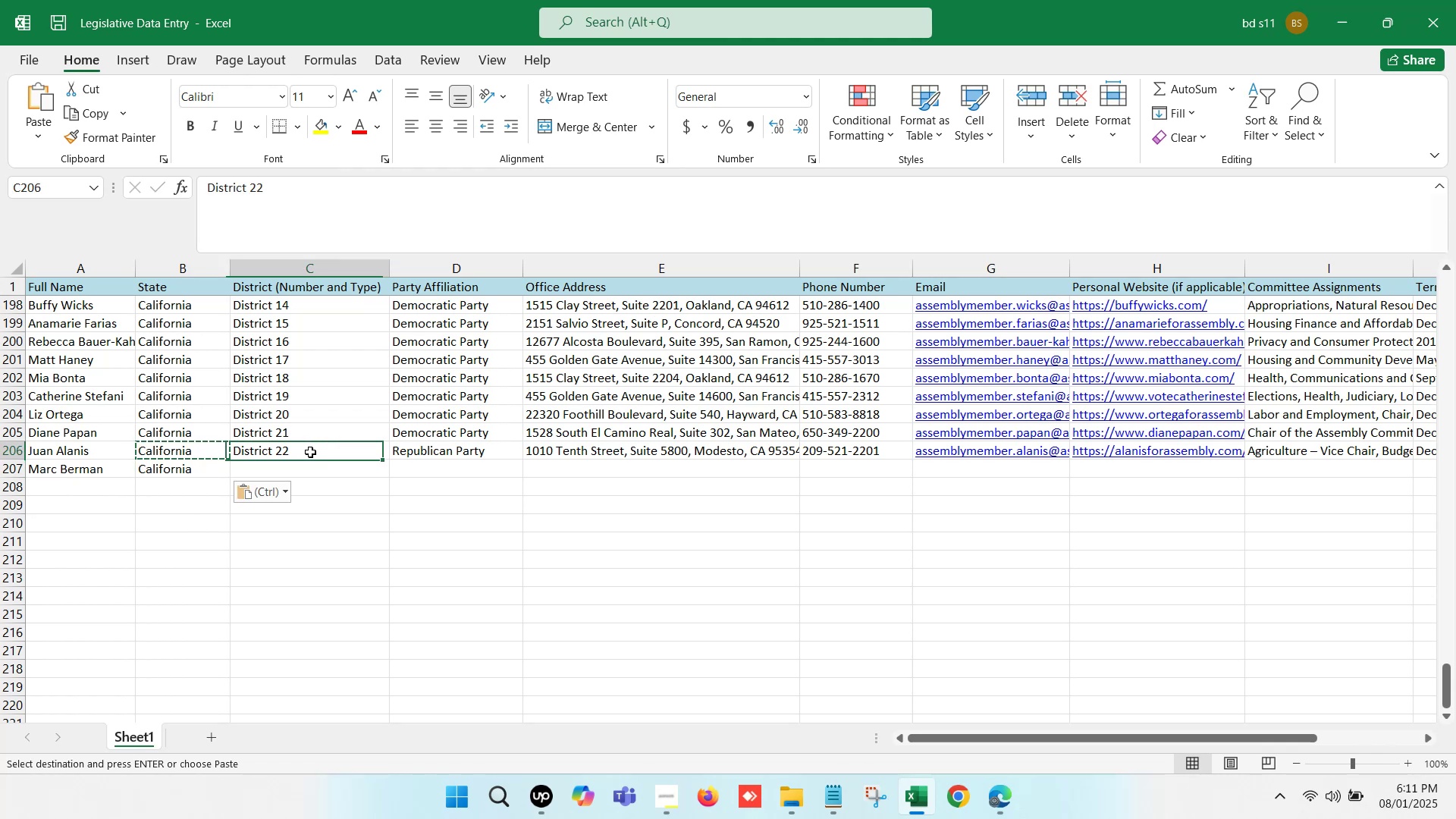 
key(Control+C)
 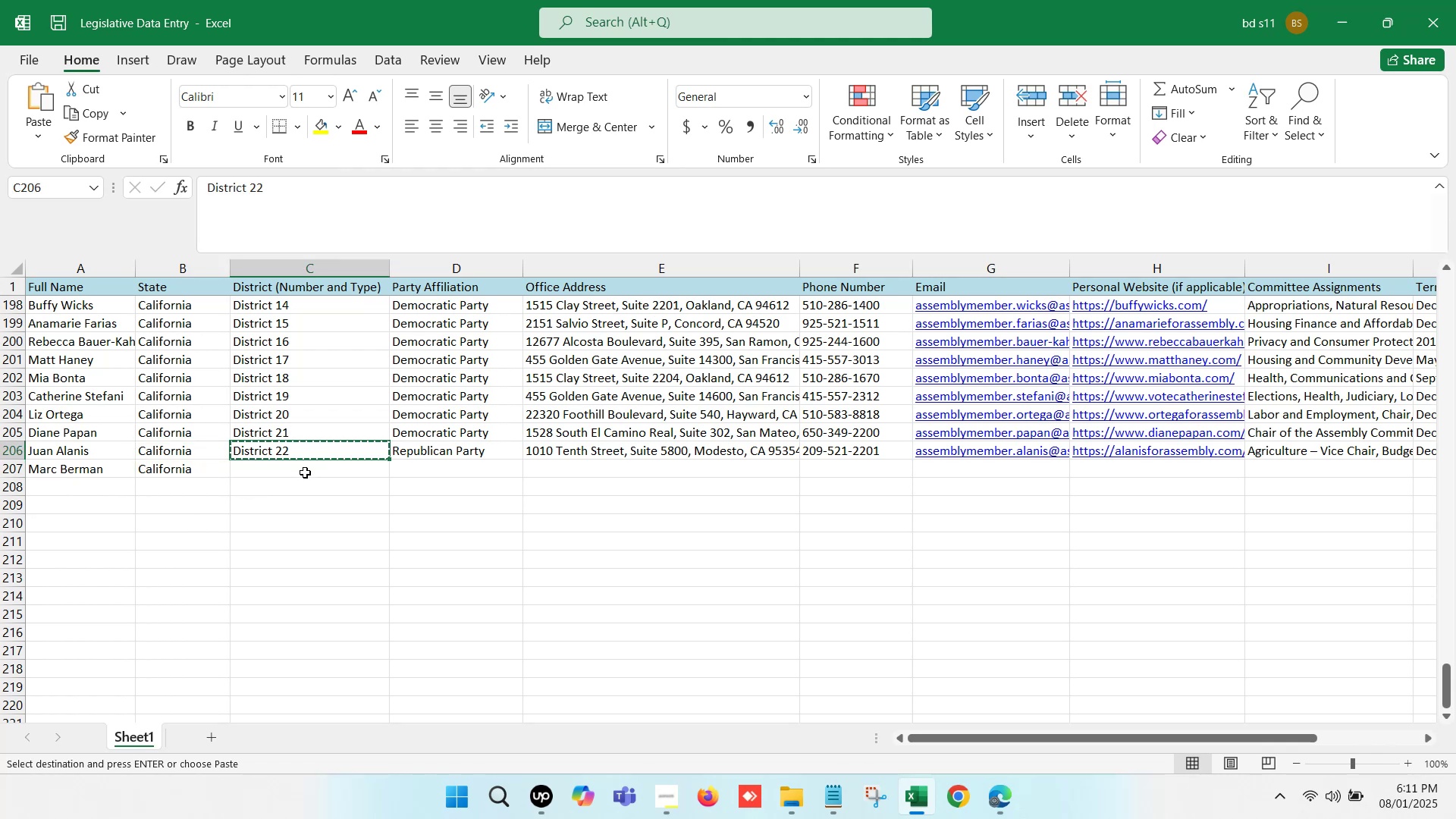 
key(Control+ControlLeft)
 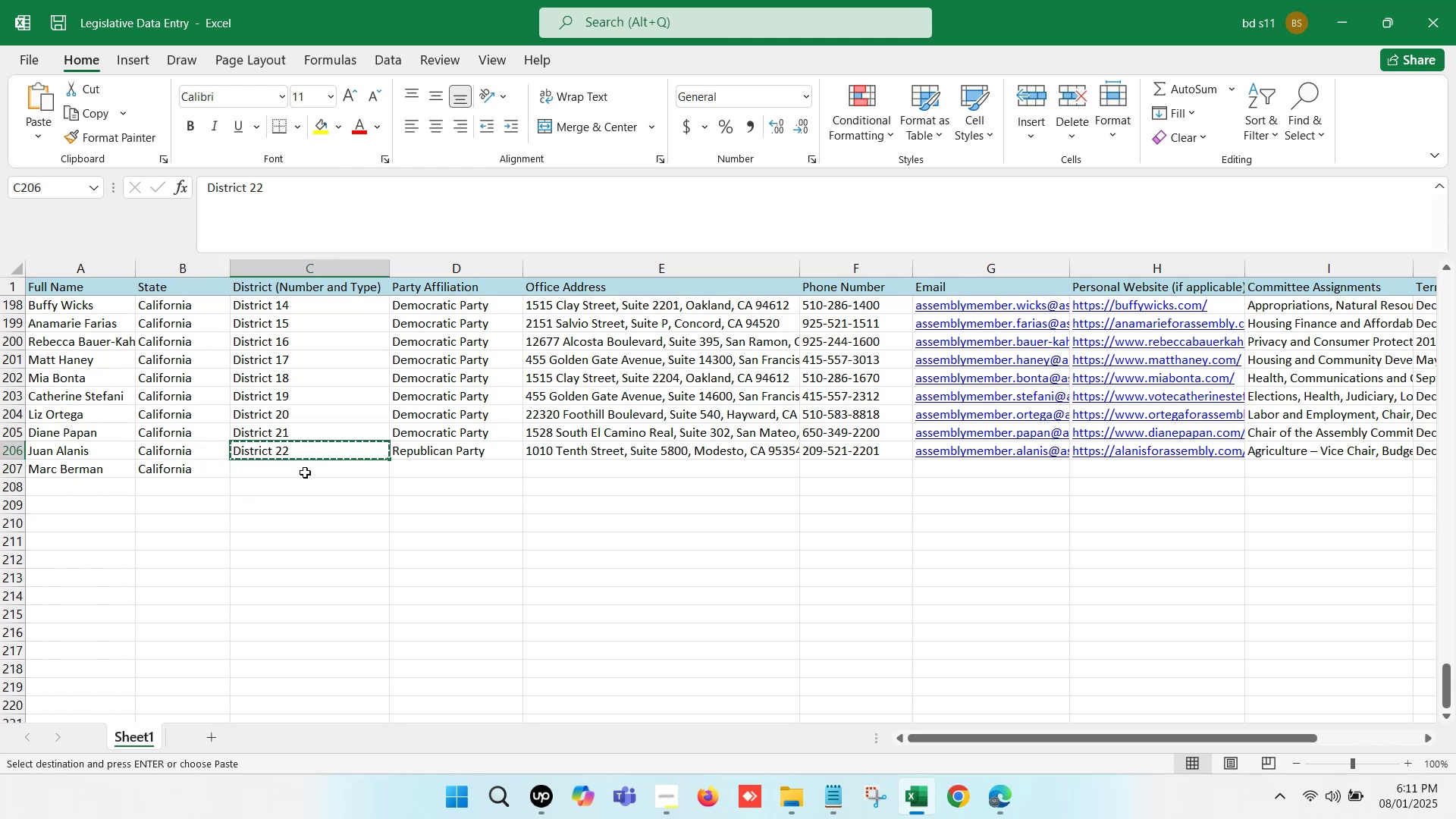 
left_click([305, 472])
 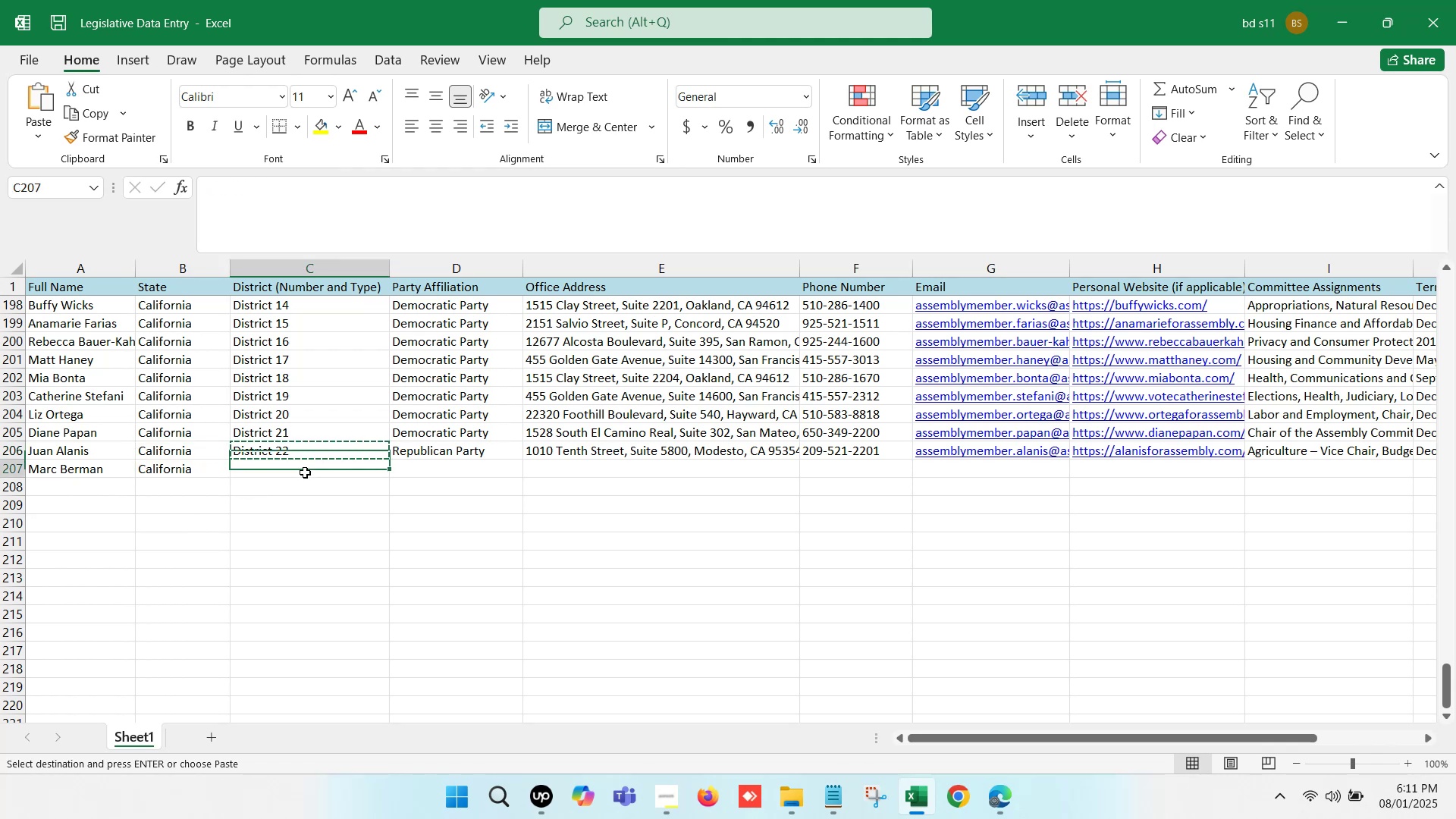 
key(Control+V)
 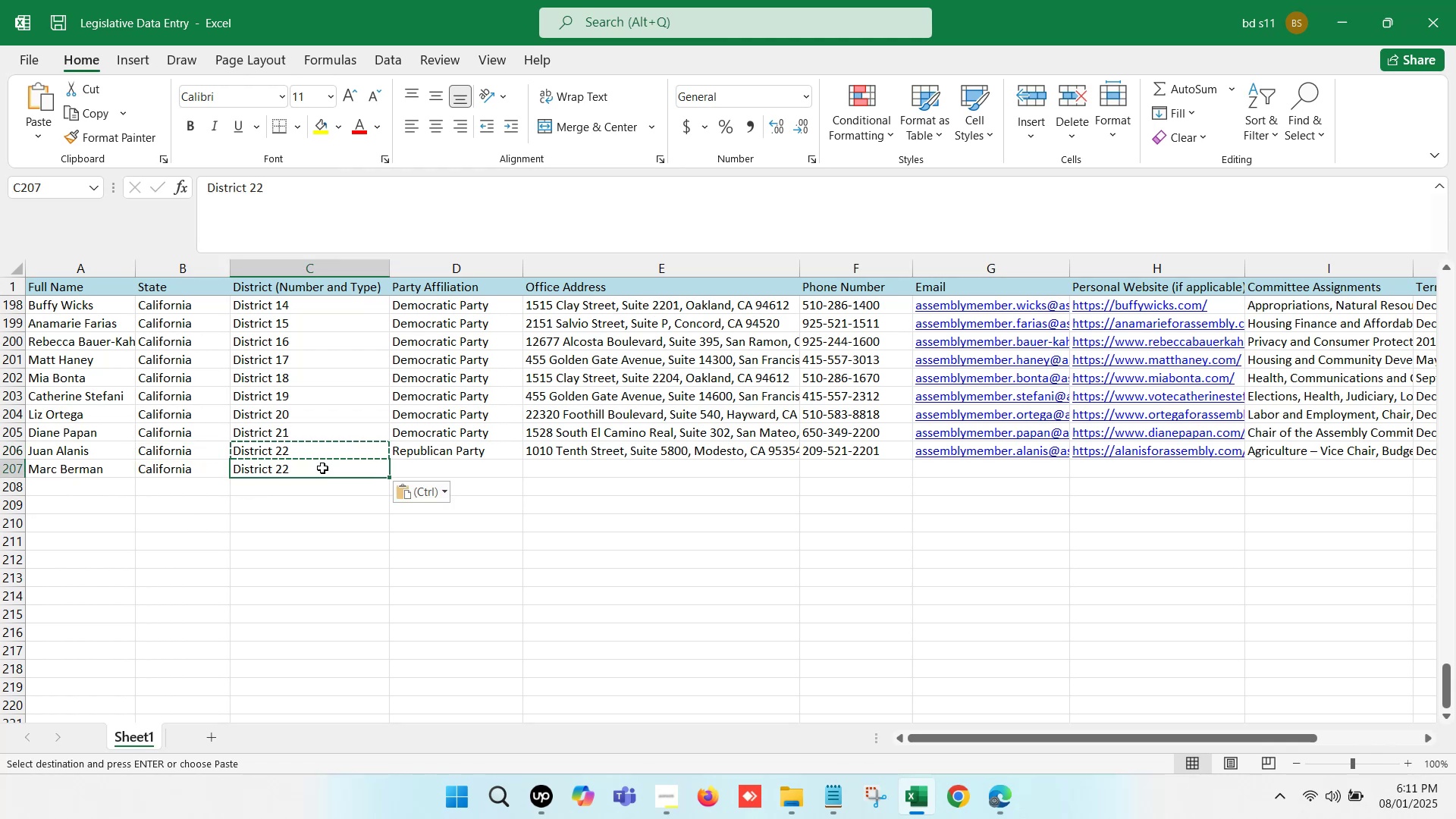 
double_click([322, 468])
 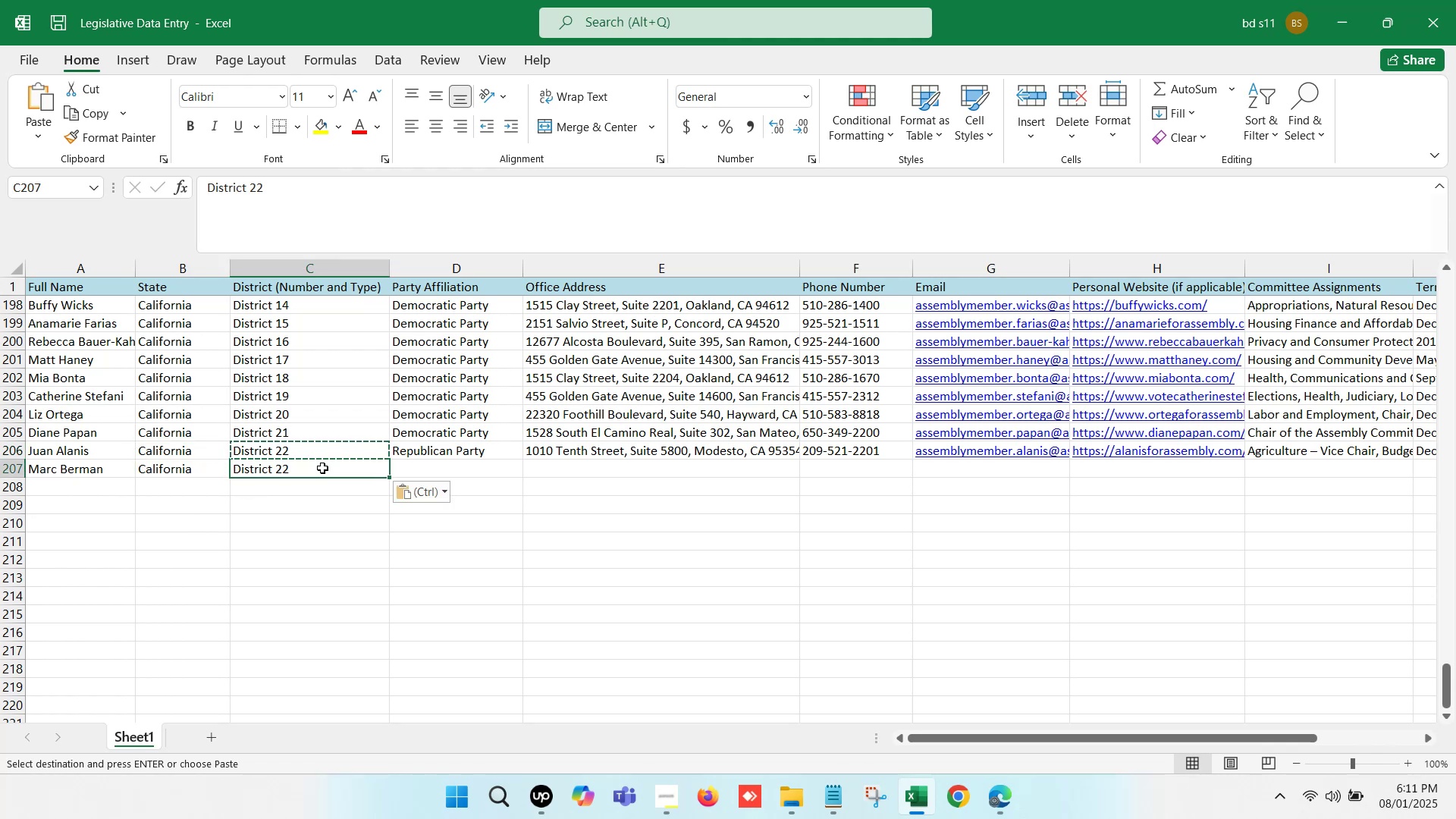 
triple_click([322, 468])
 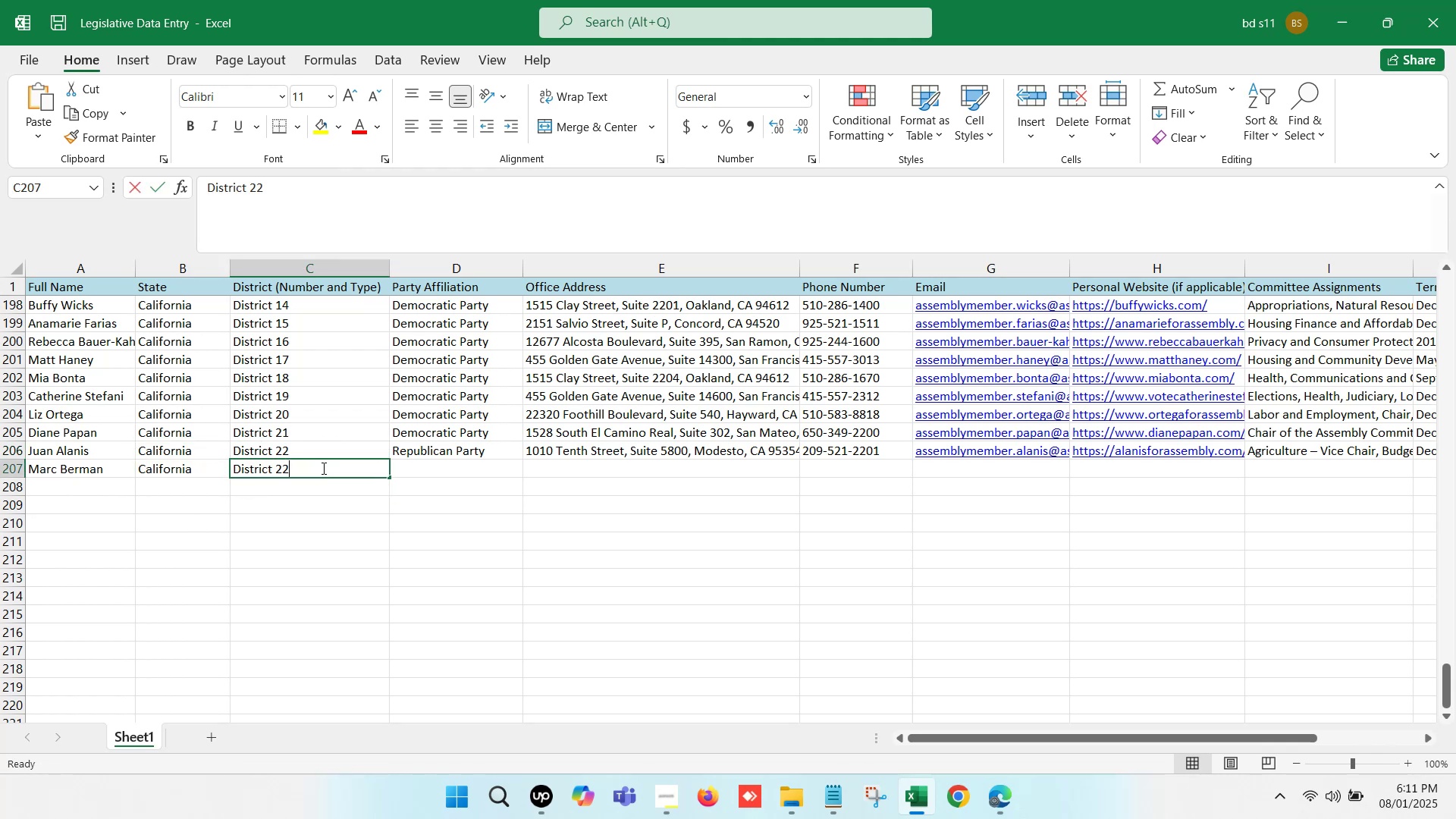 
key(Backspace)
 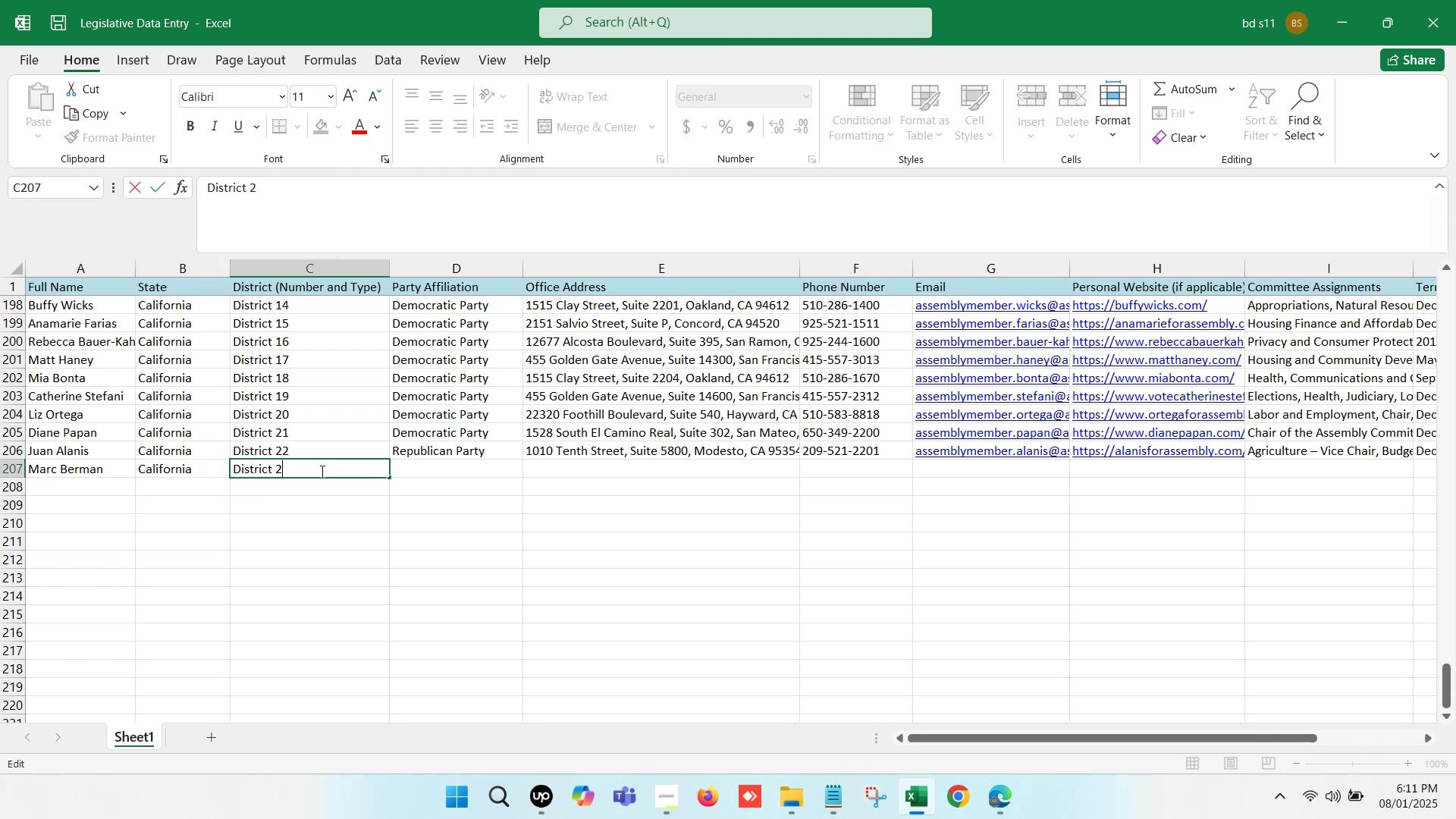 
key(3)
 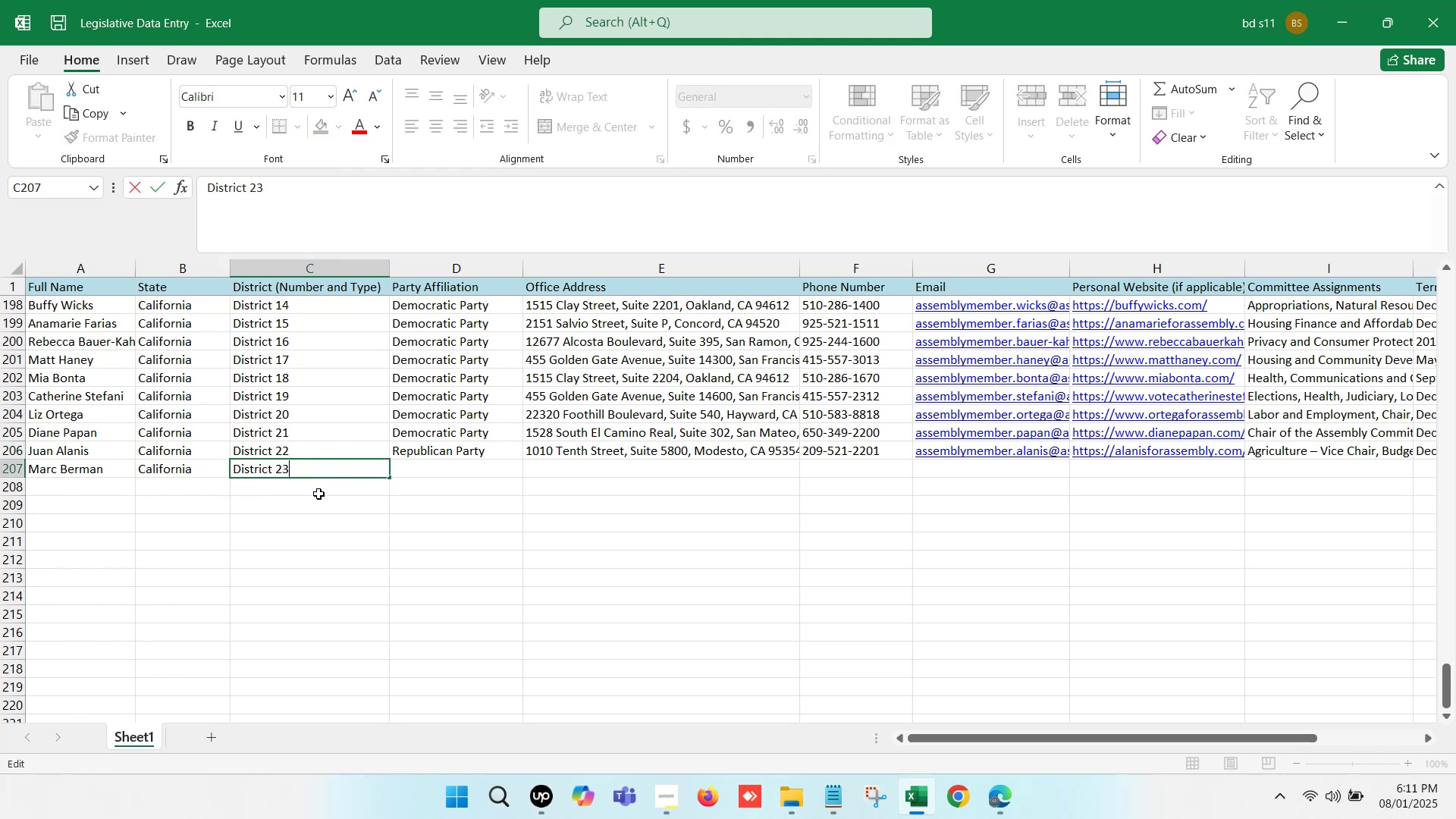 
left_click([321, 507])
 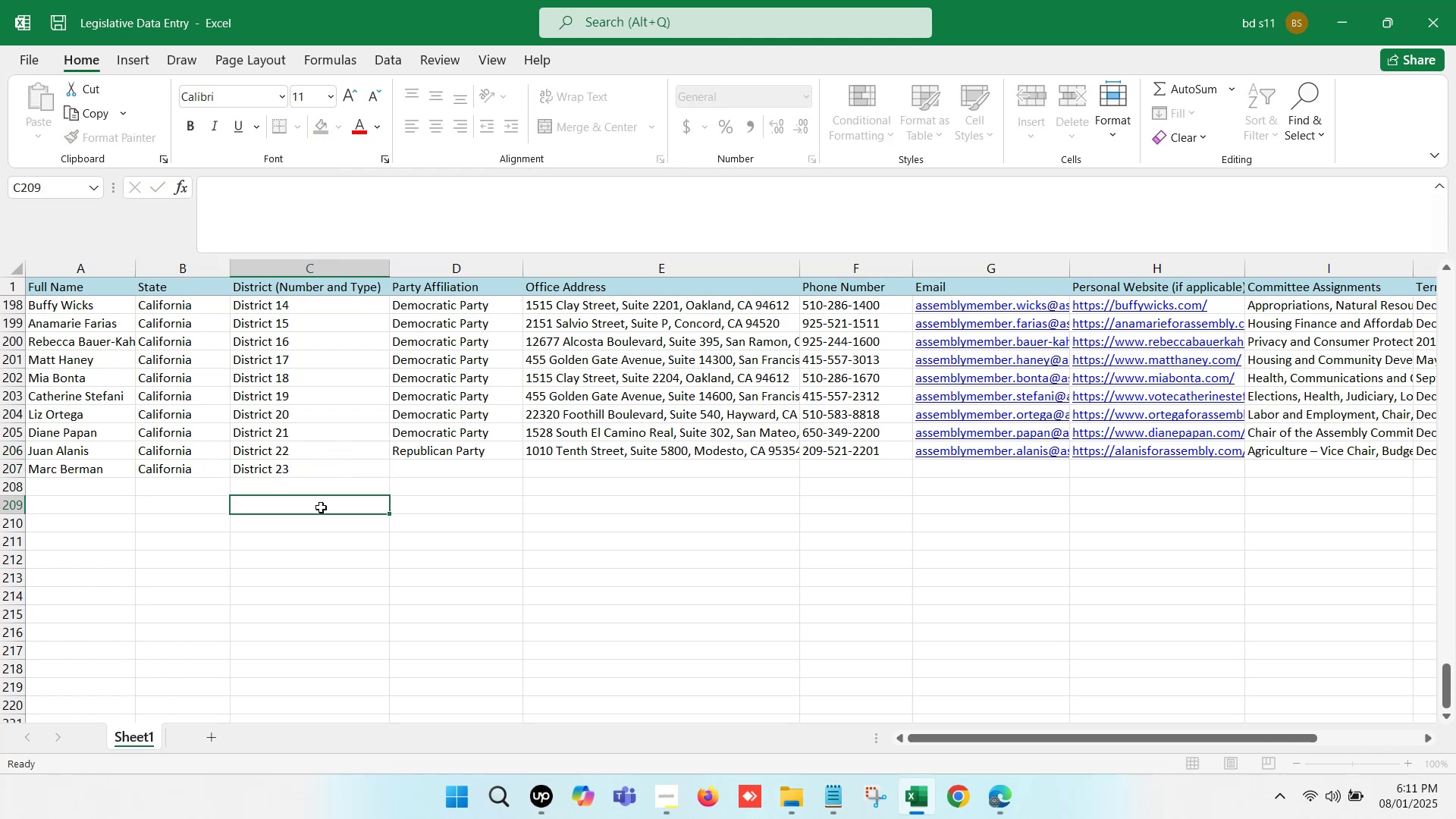 
key(Control+S)
 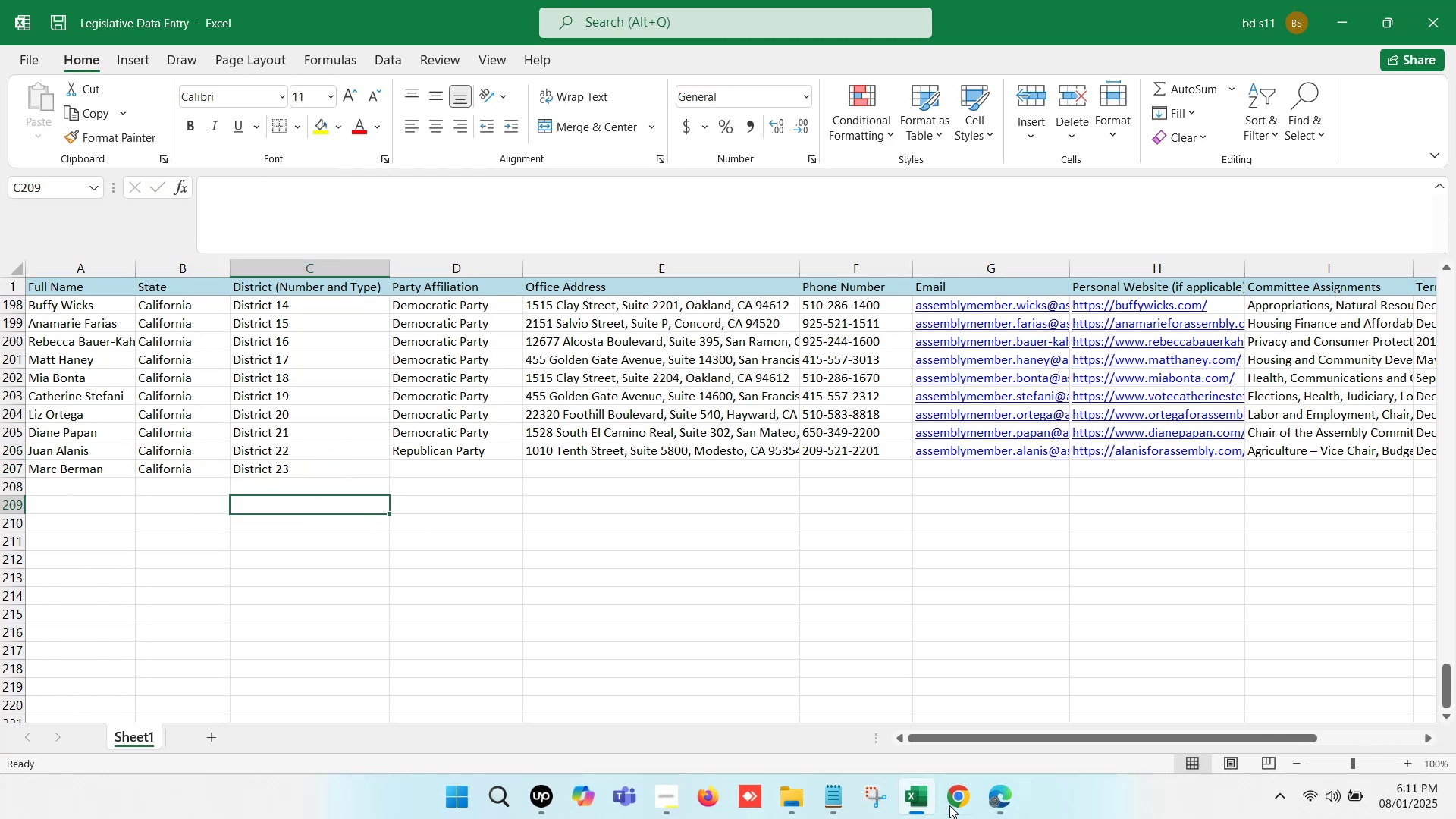 
left_click([993, 809])
 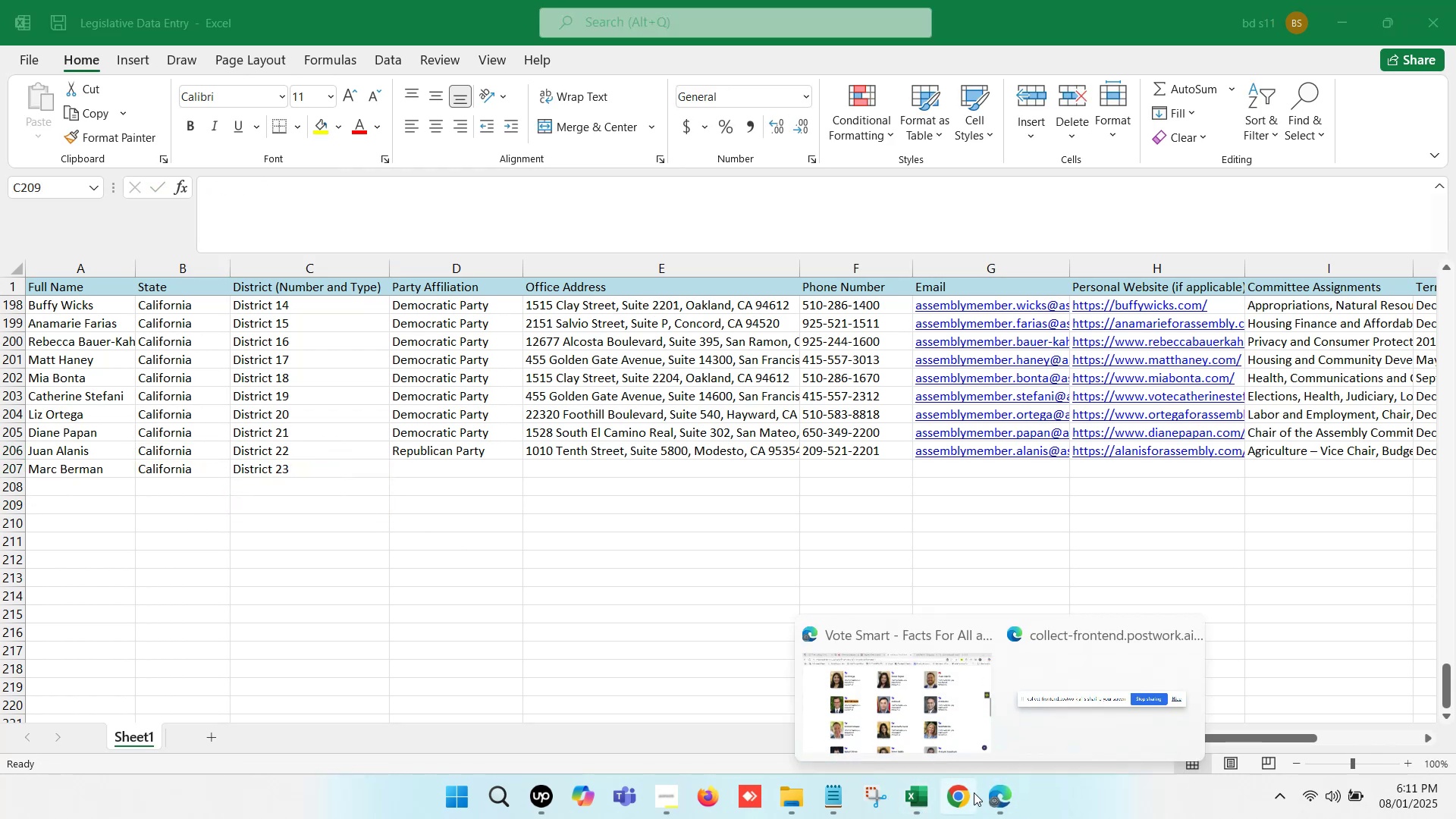 
left_click([890, 697])
 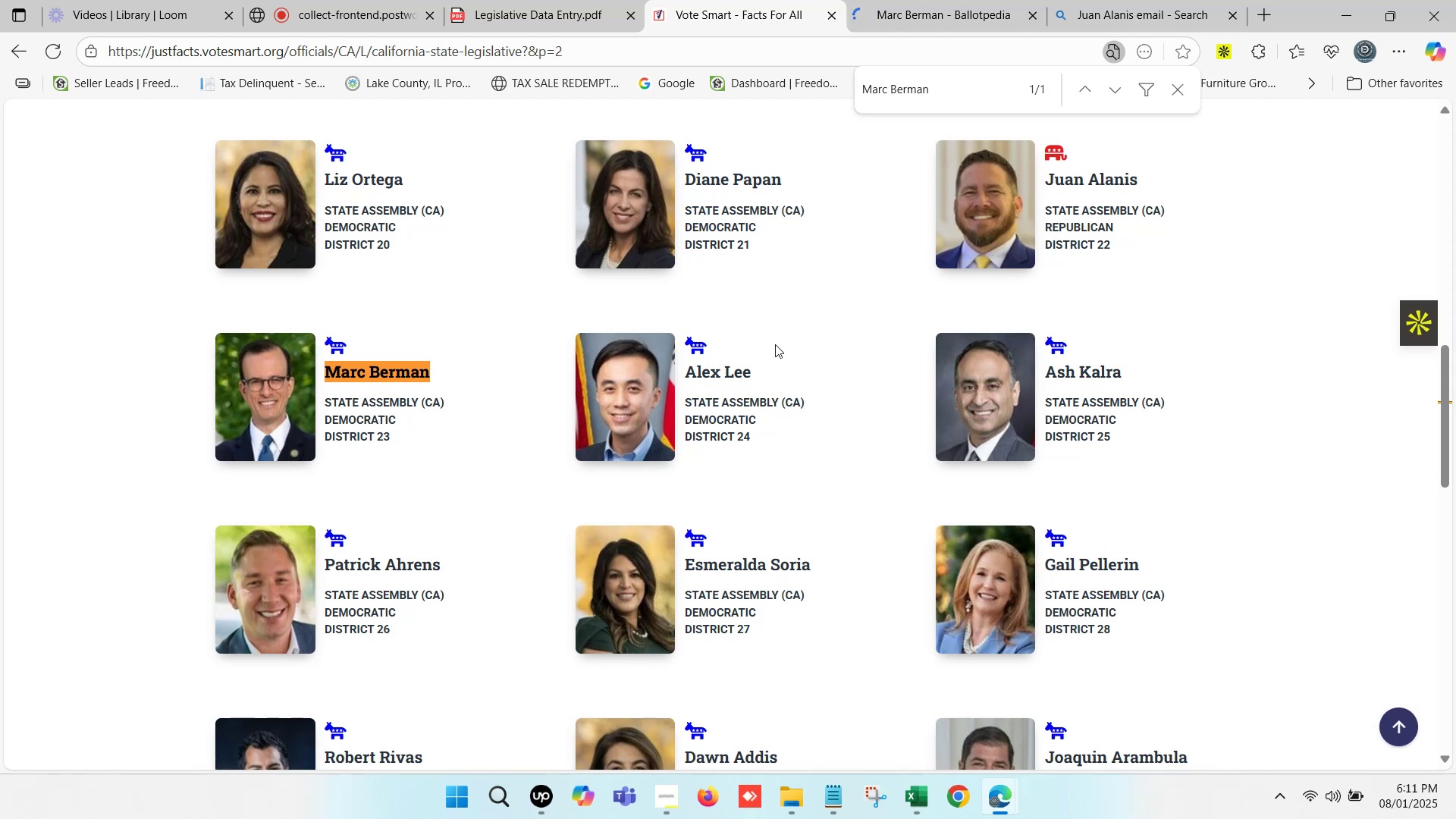 
wait(6.43)
 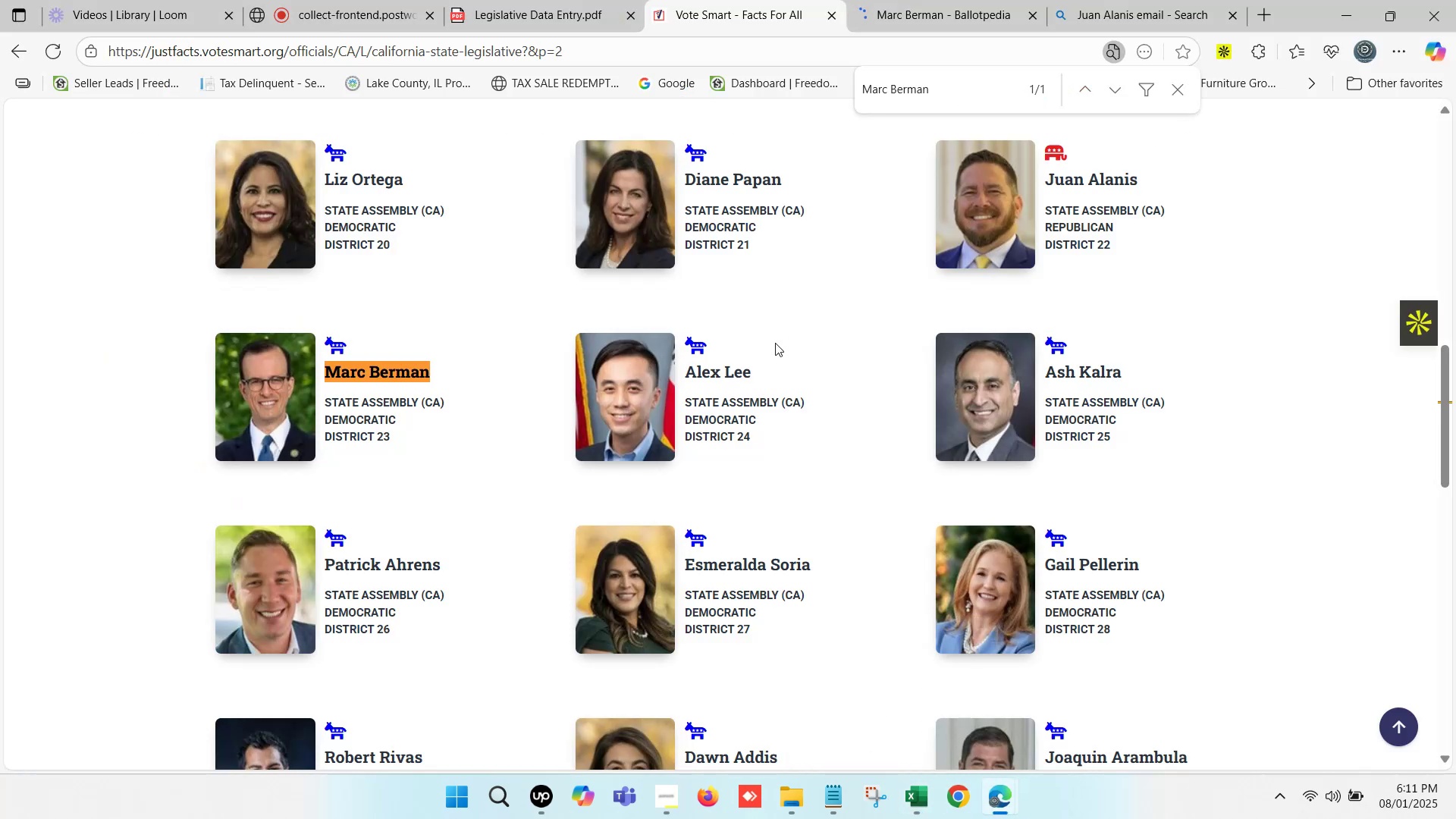 
double_click([926, 0])
 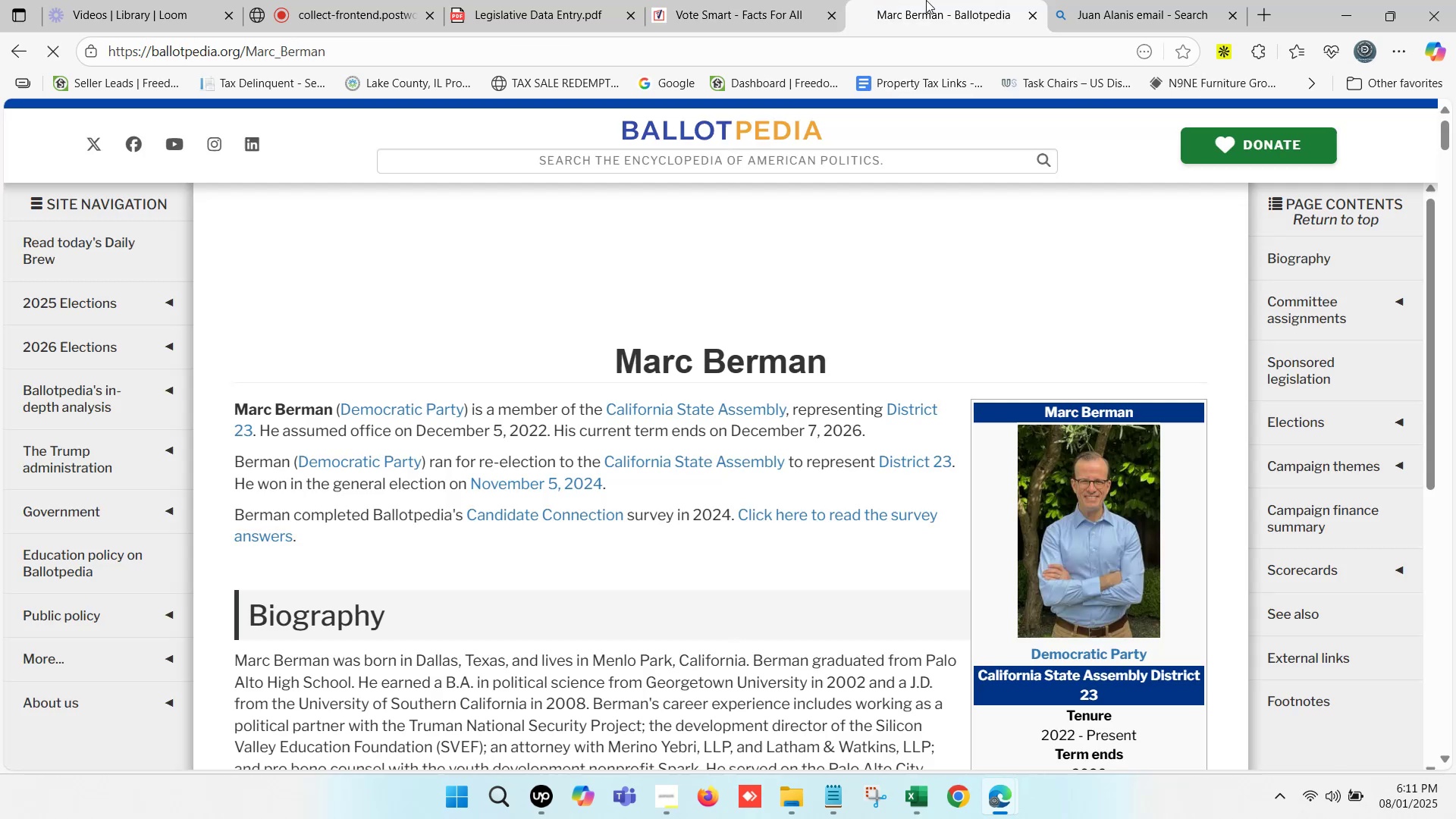 
triple_click([926, 0])
 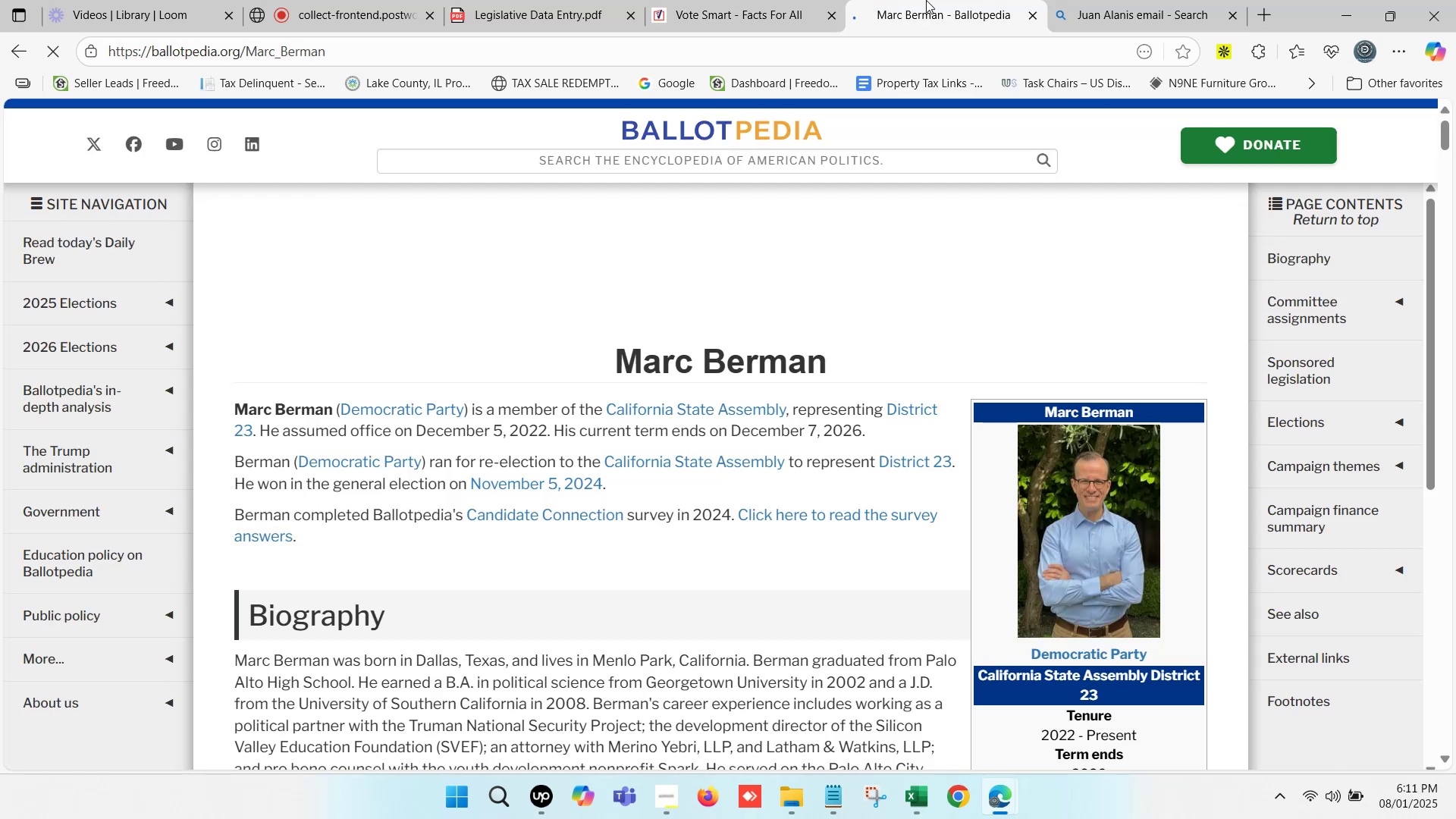 
triple_click([926, 0])
 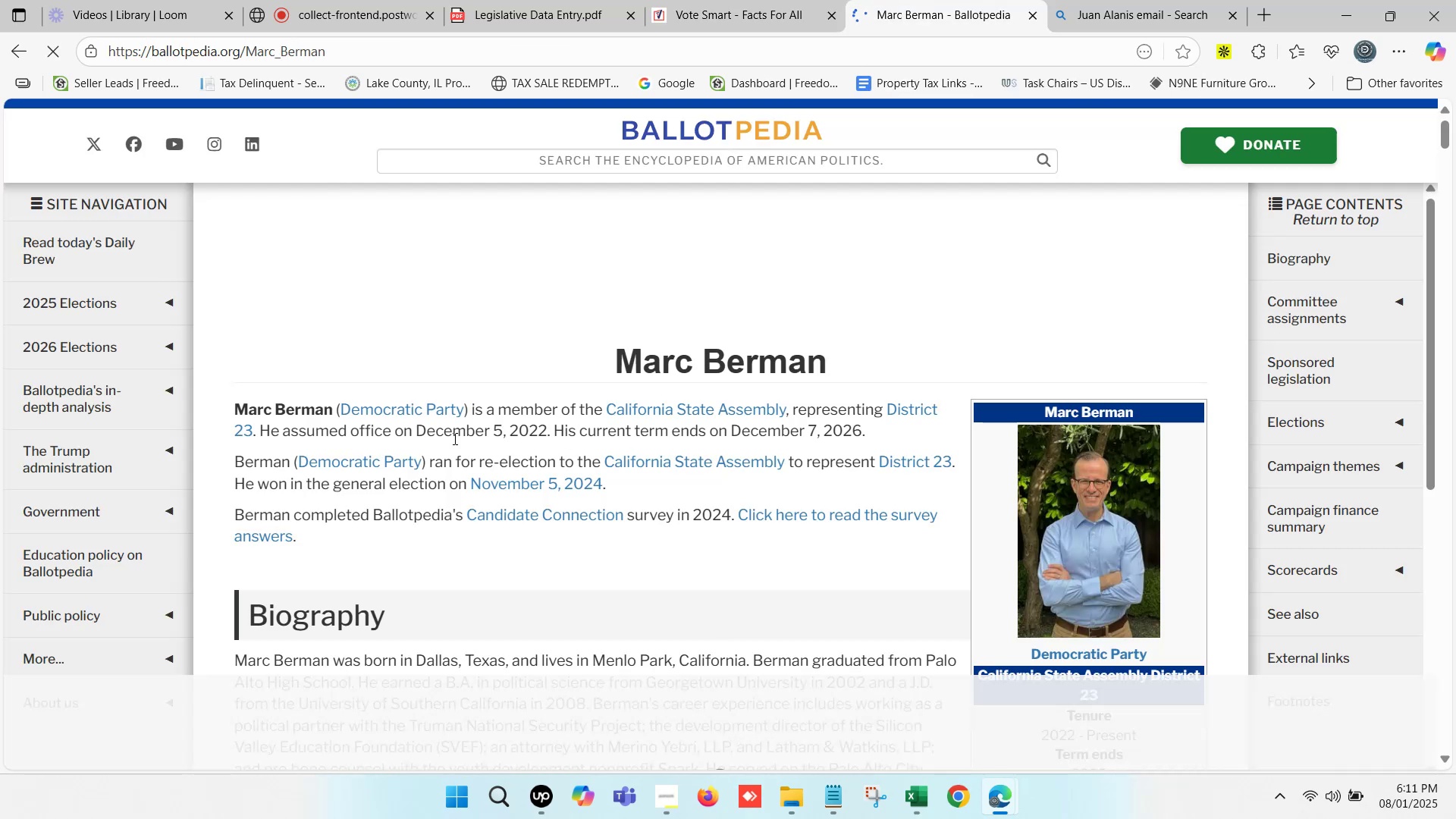 
left_click_drag(start_coordinate=[418, 430], to_coordinate=[873, 428])
 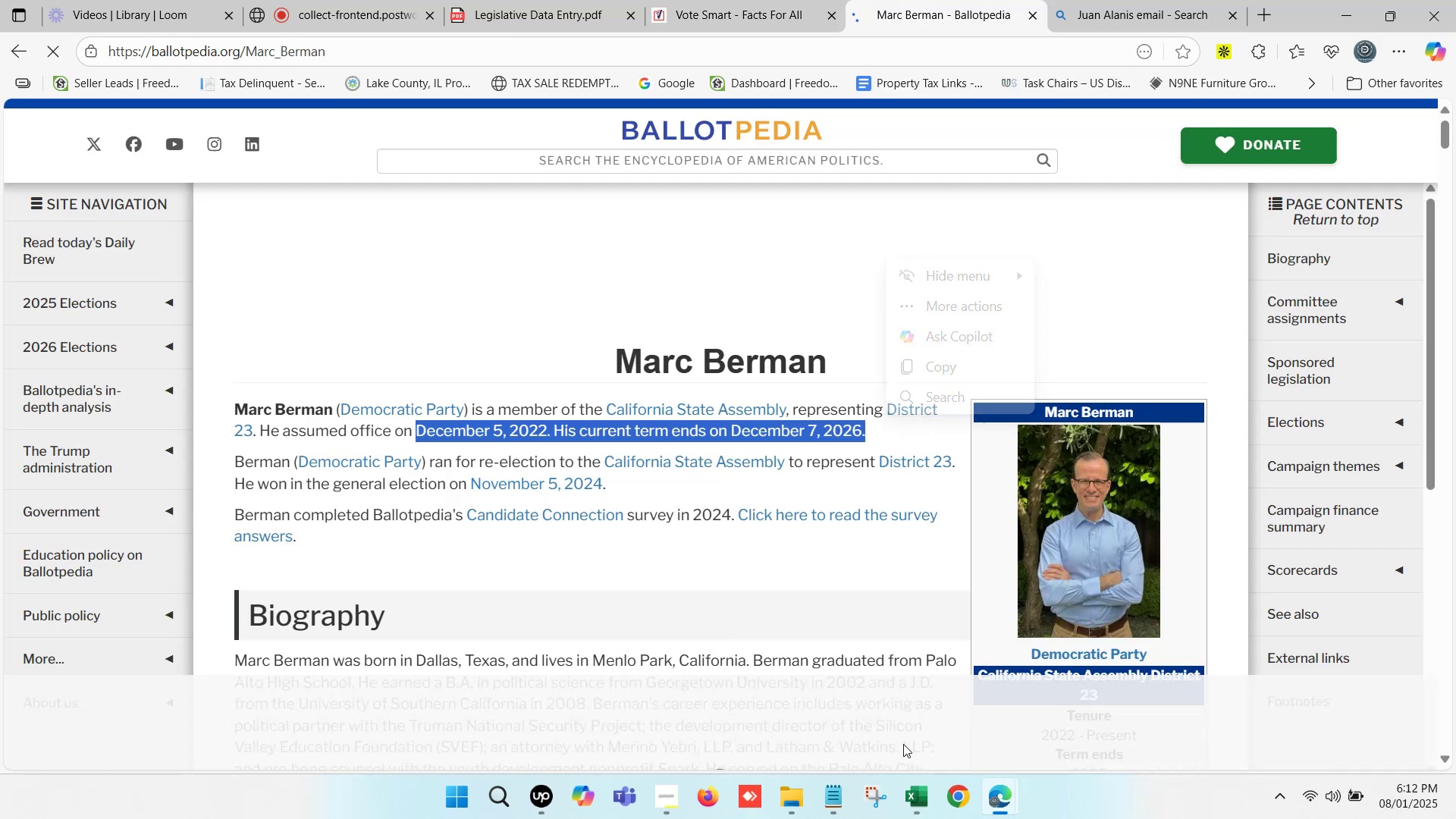 
key(Control+C)
 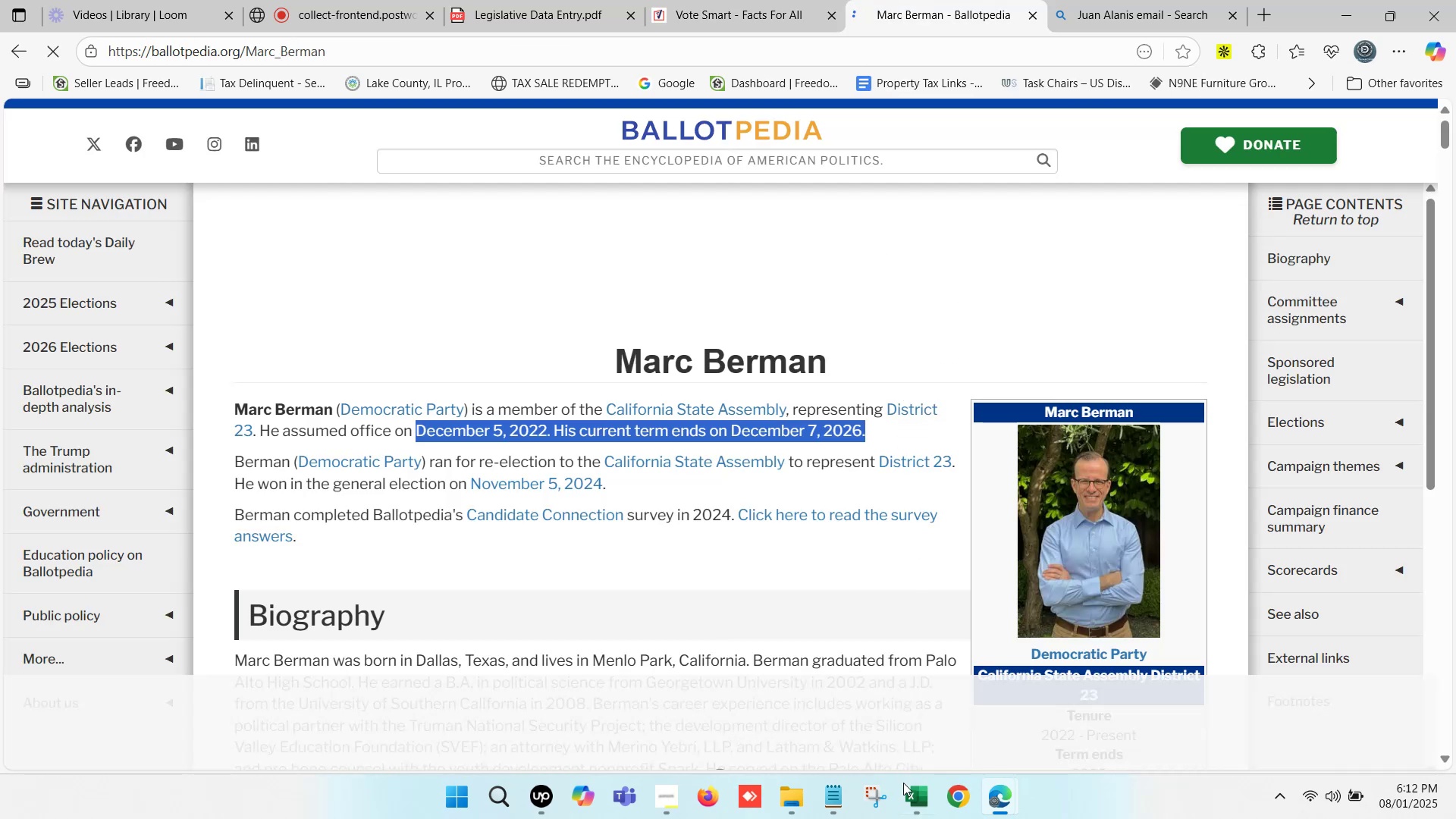 
left_click([912, 805])
 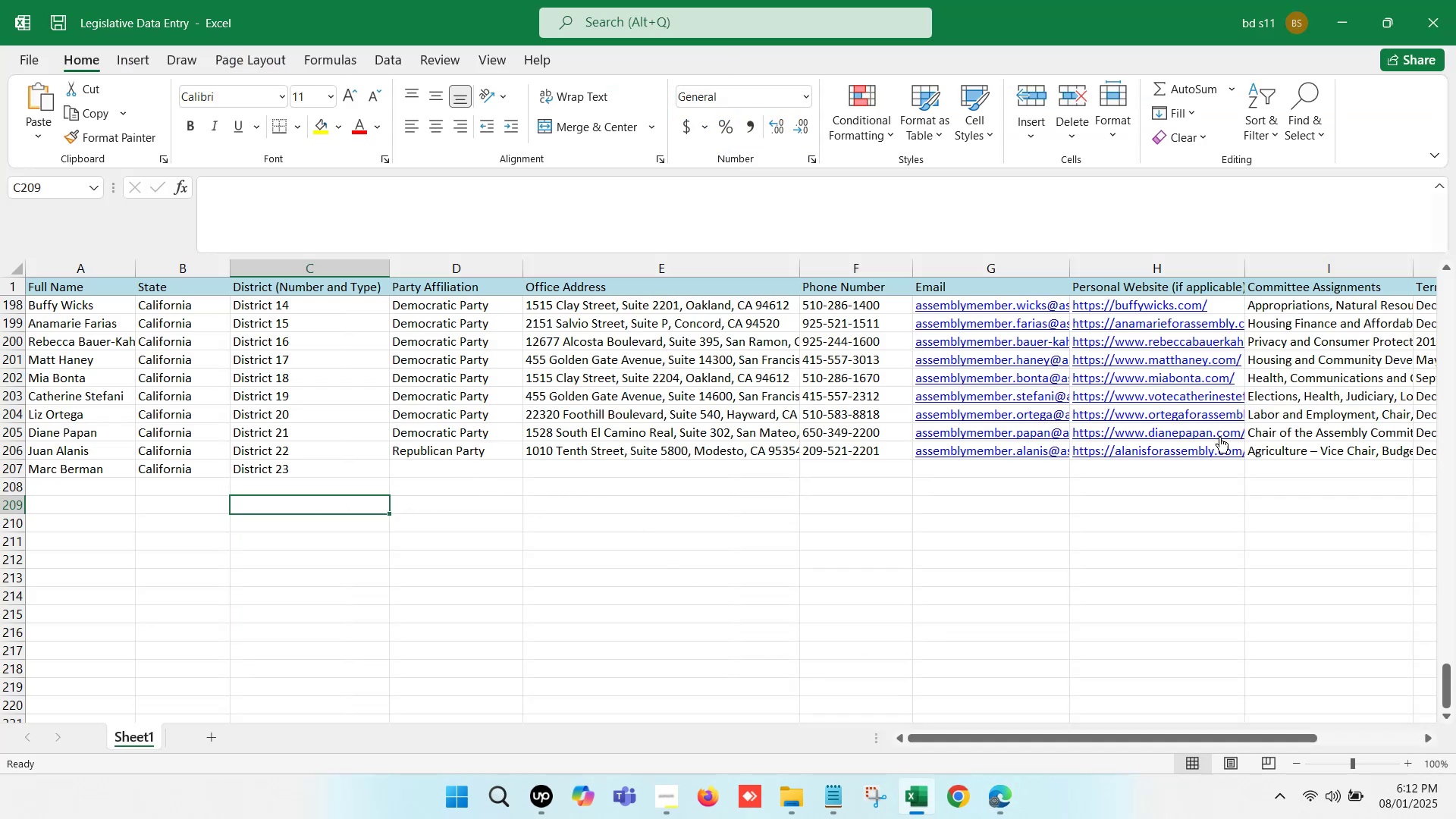 
left_click([1301, 466])
 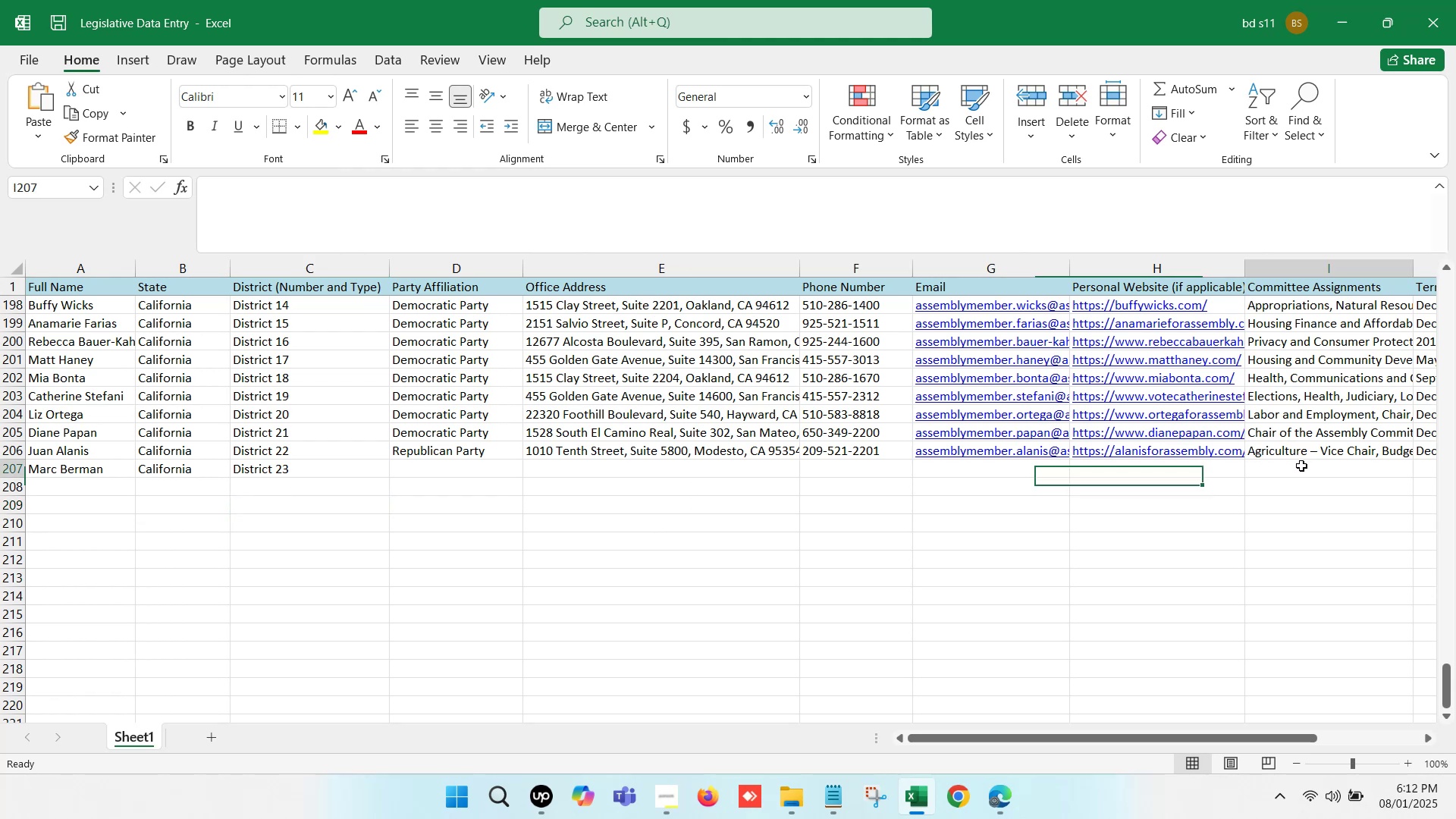 
key(ArrowRight)
 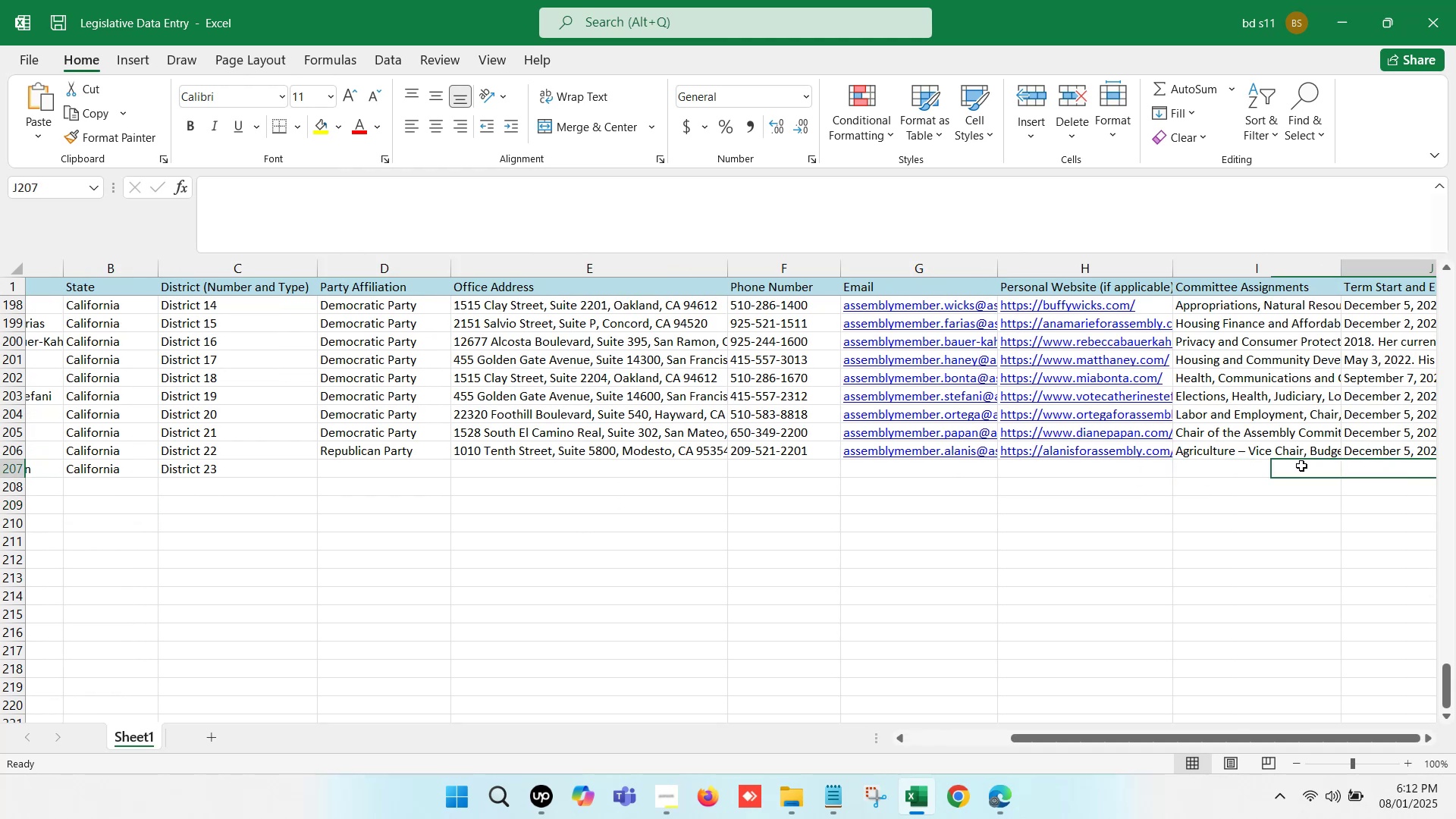 
key(ArrowRight)
 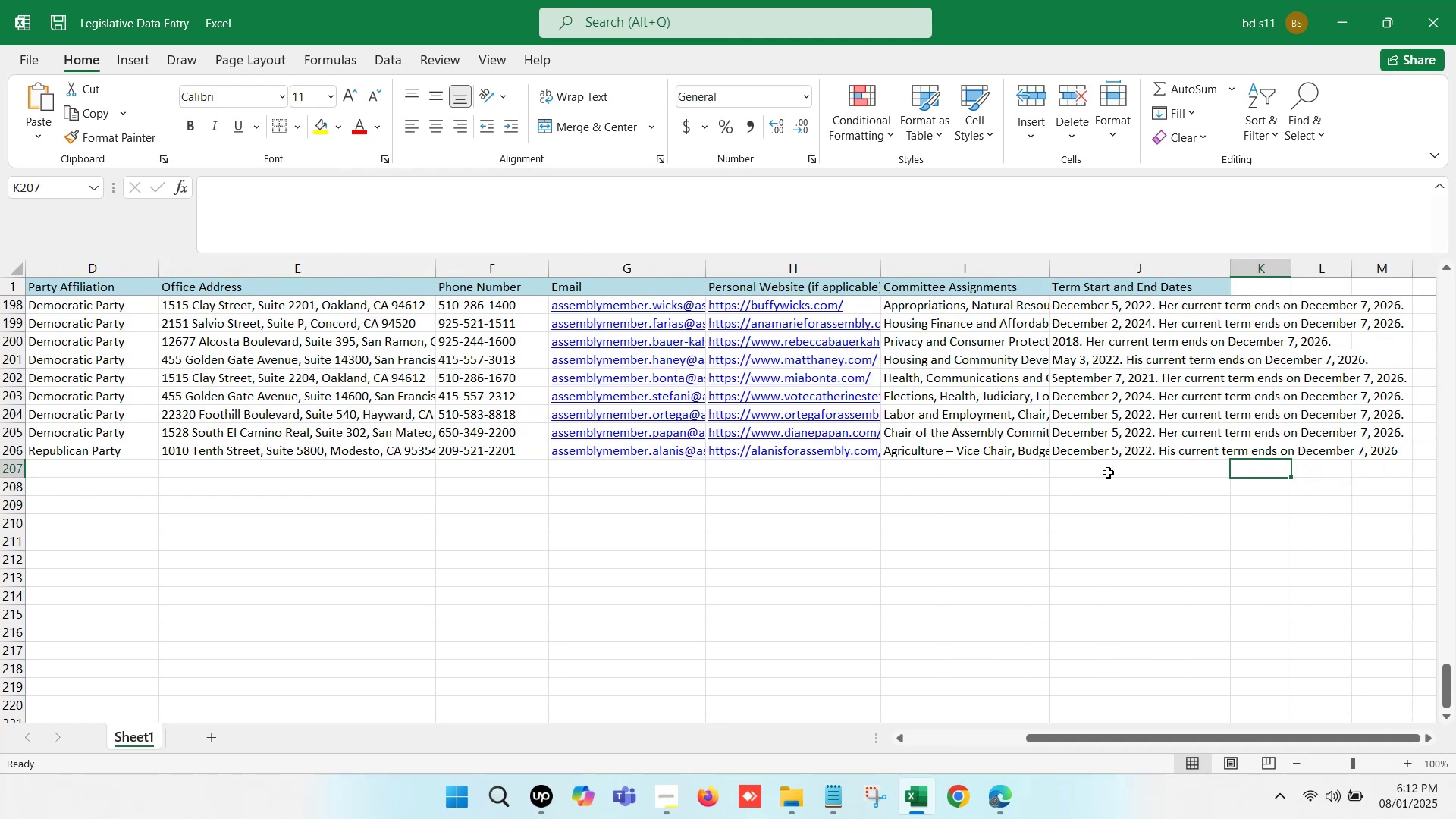 
double_click([1108, 472])
 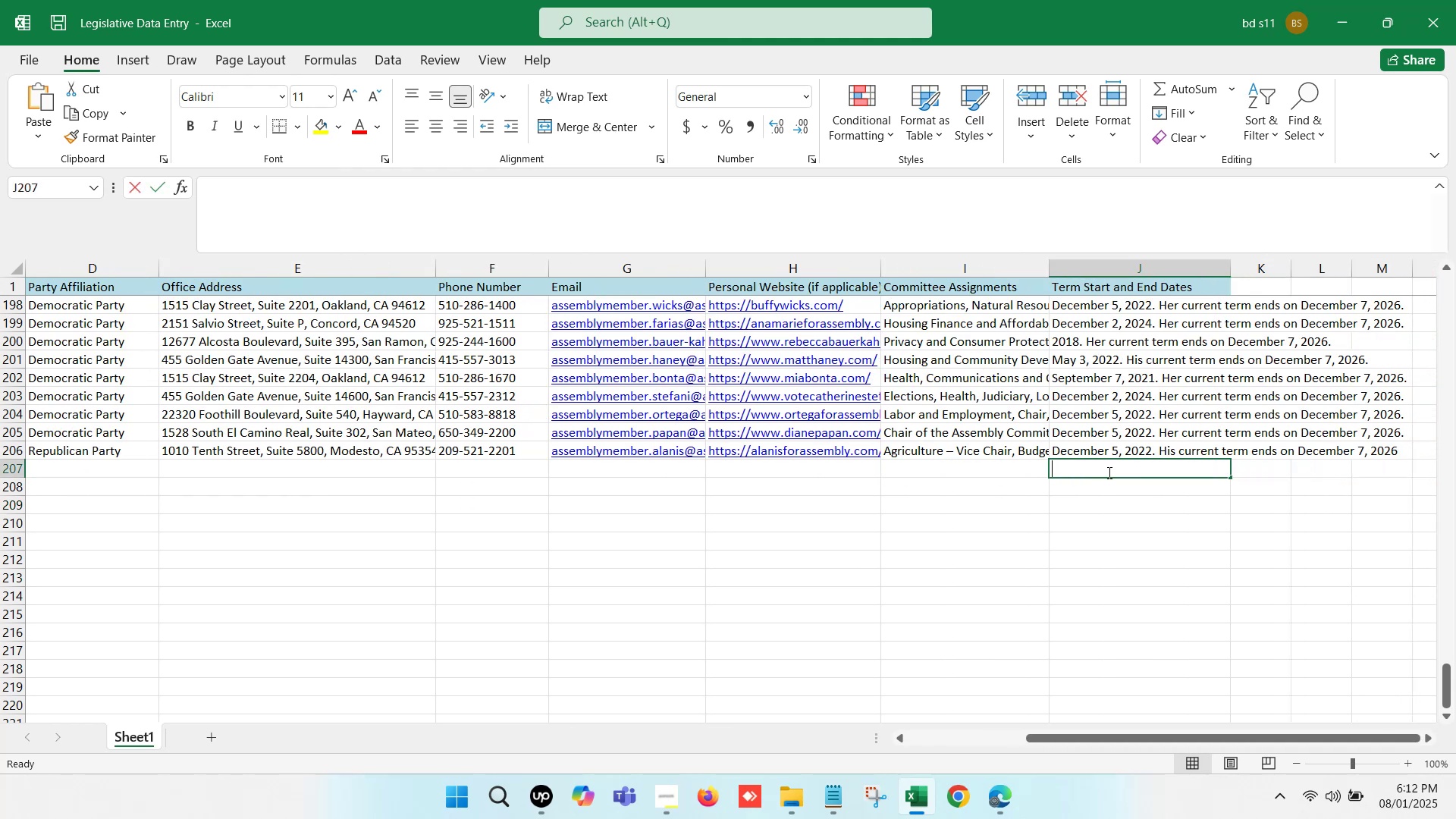 
key(Control+V)
 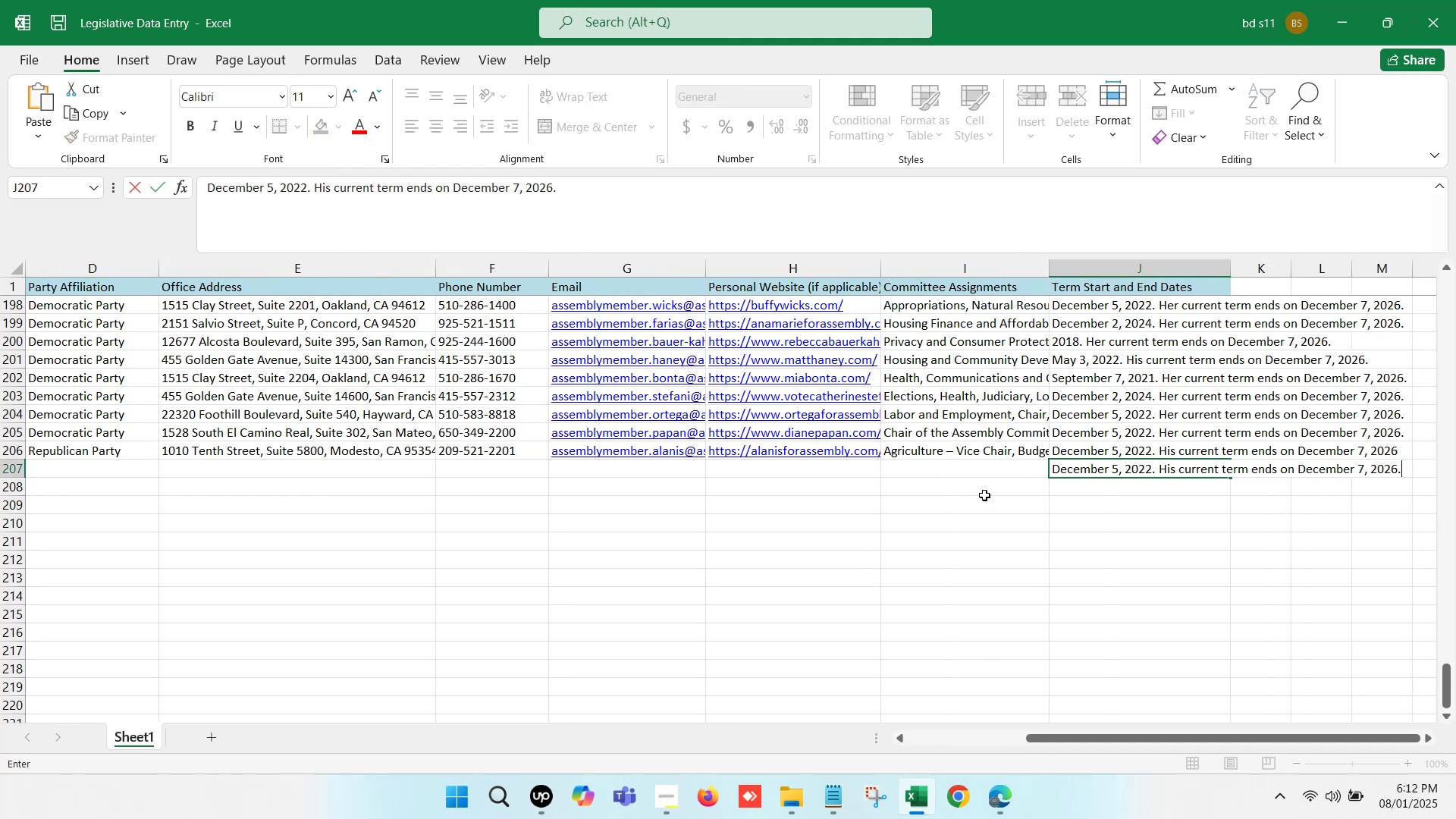 
left_click([945, 507])
 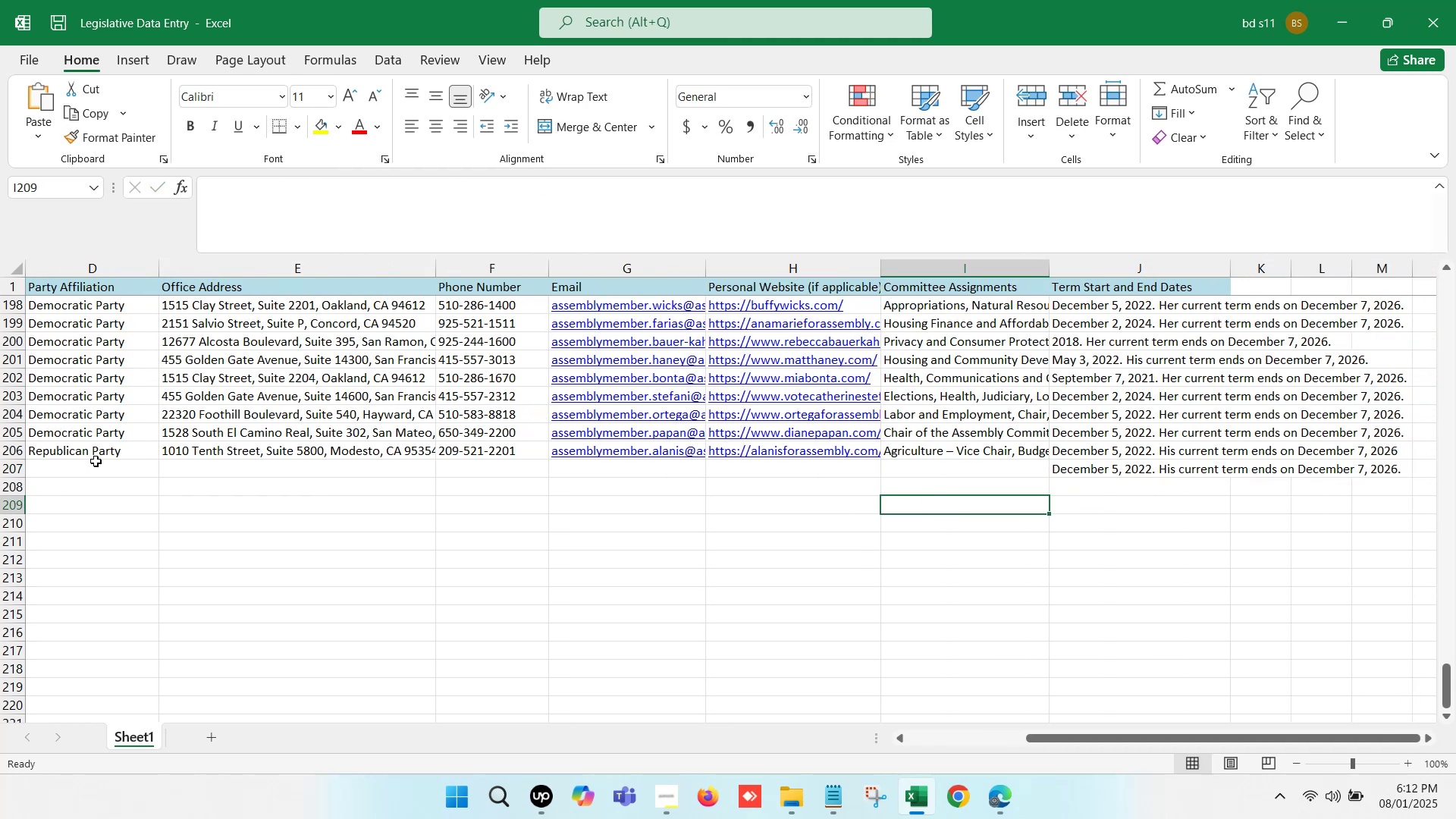 
left_click([93, 438])
 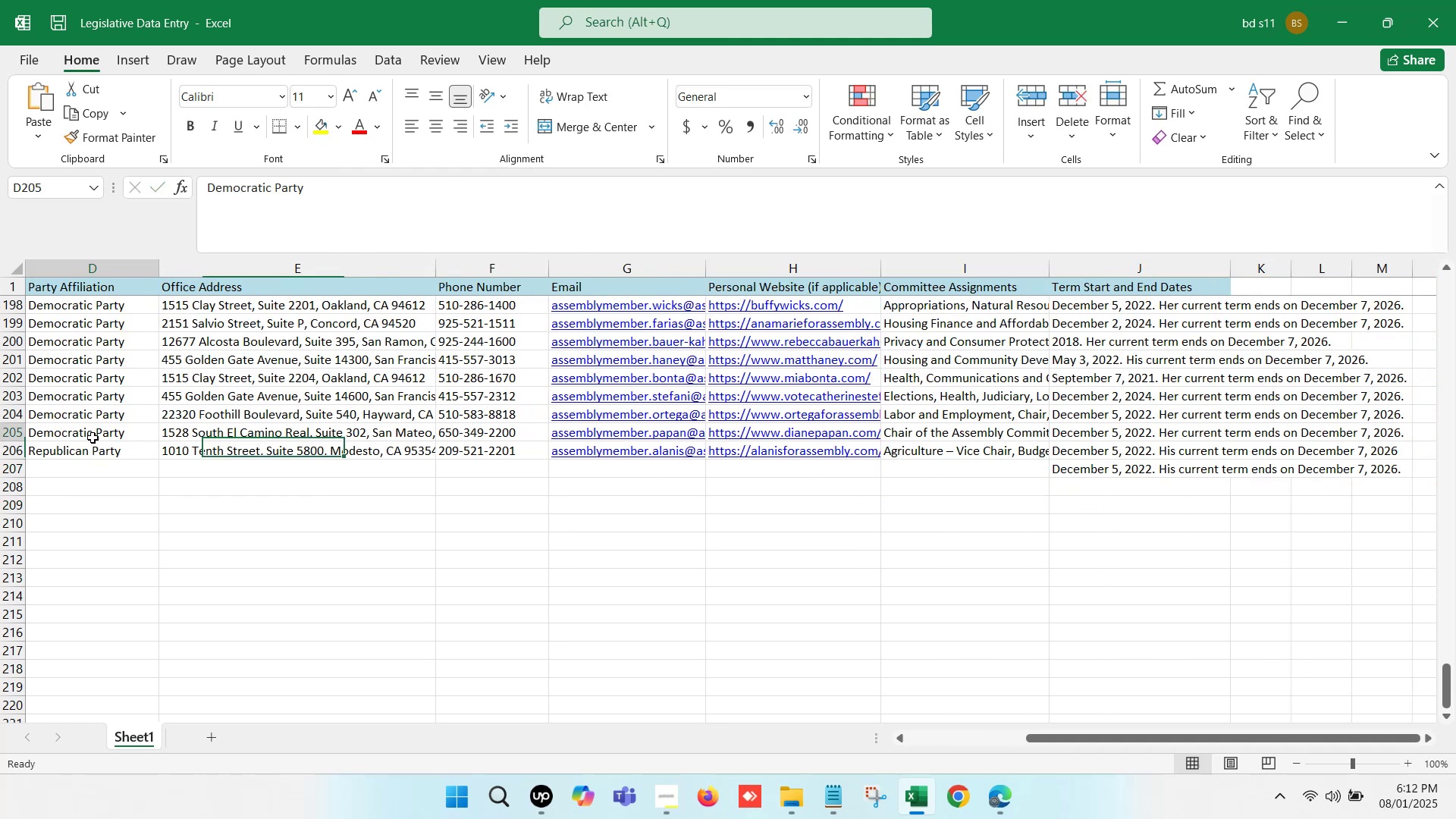 
key(Control+ControlLeft)
 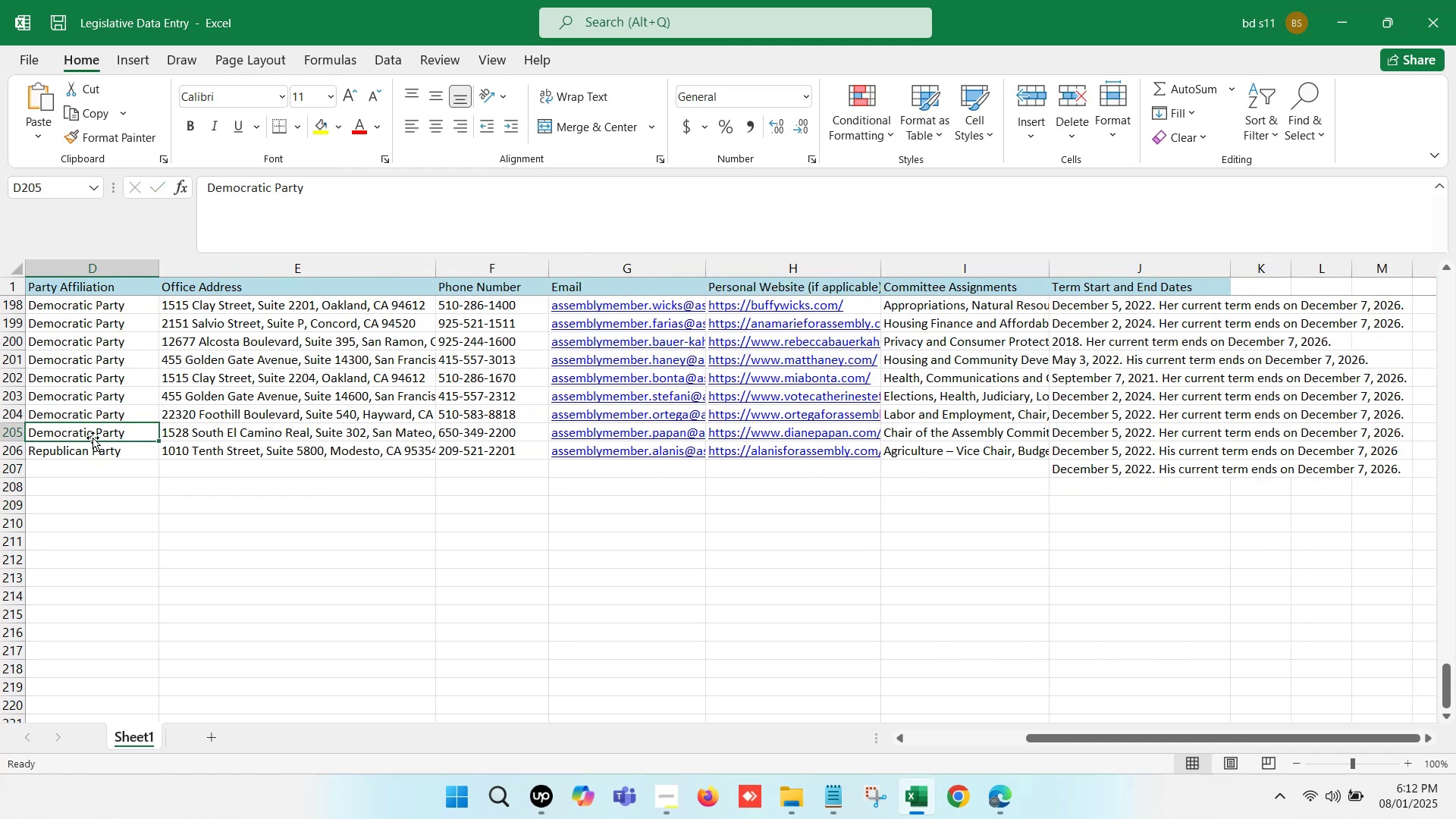 
key(Control+C)
 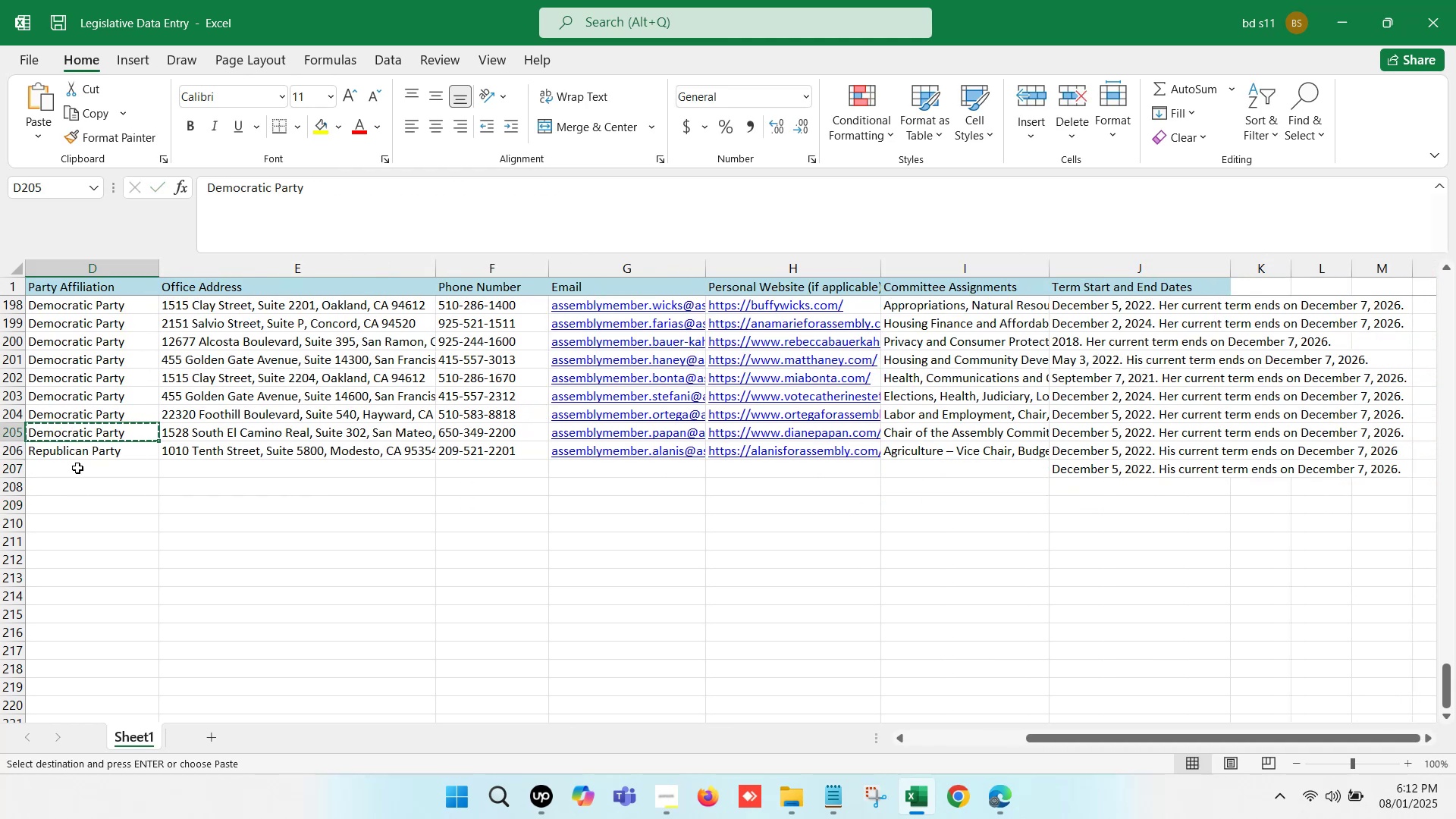 
left_click([77, 469])
 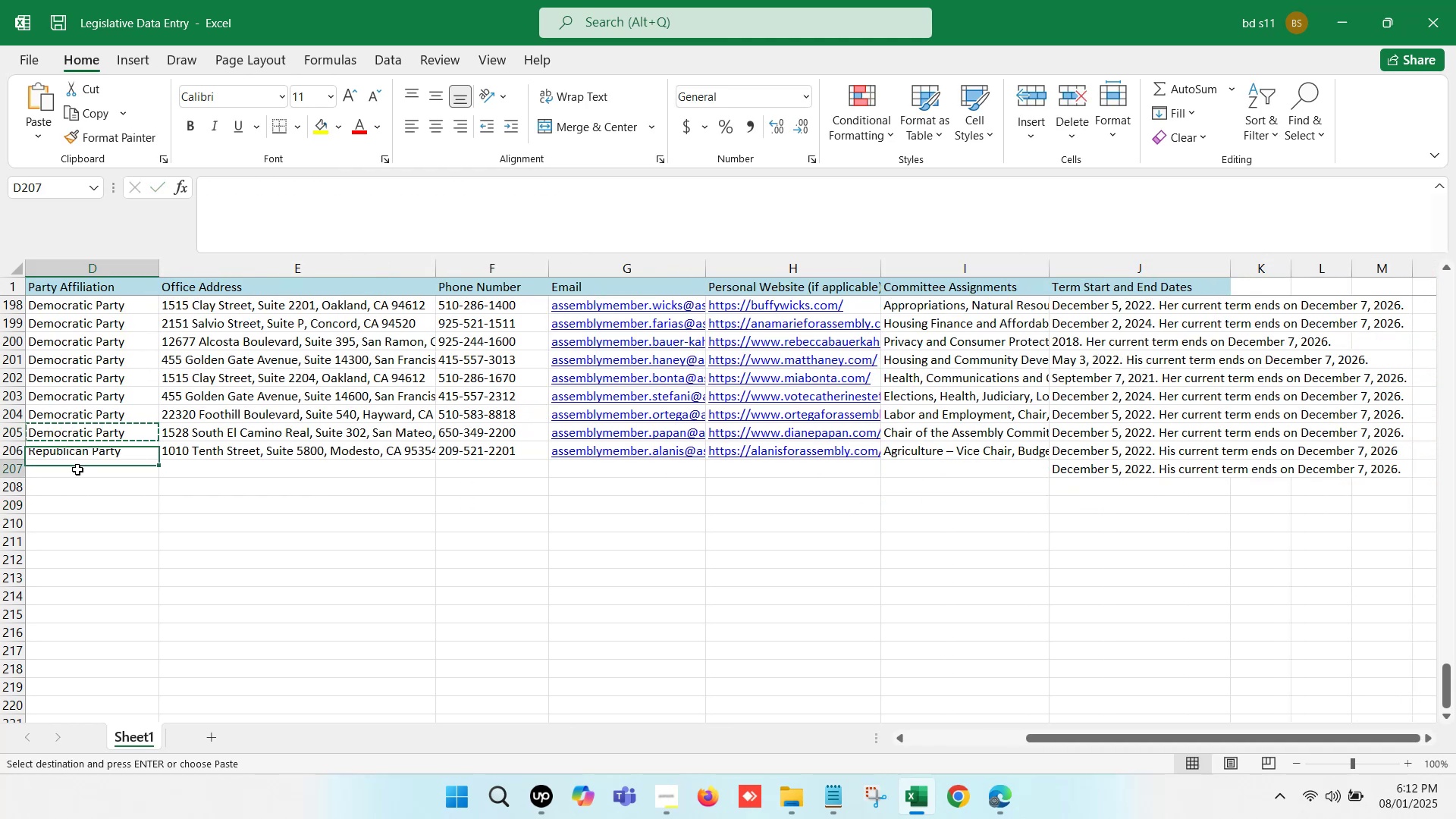 
key(Control+V)
 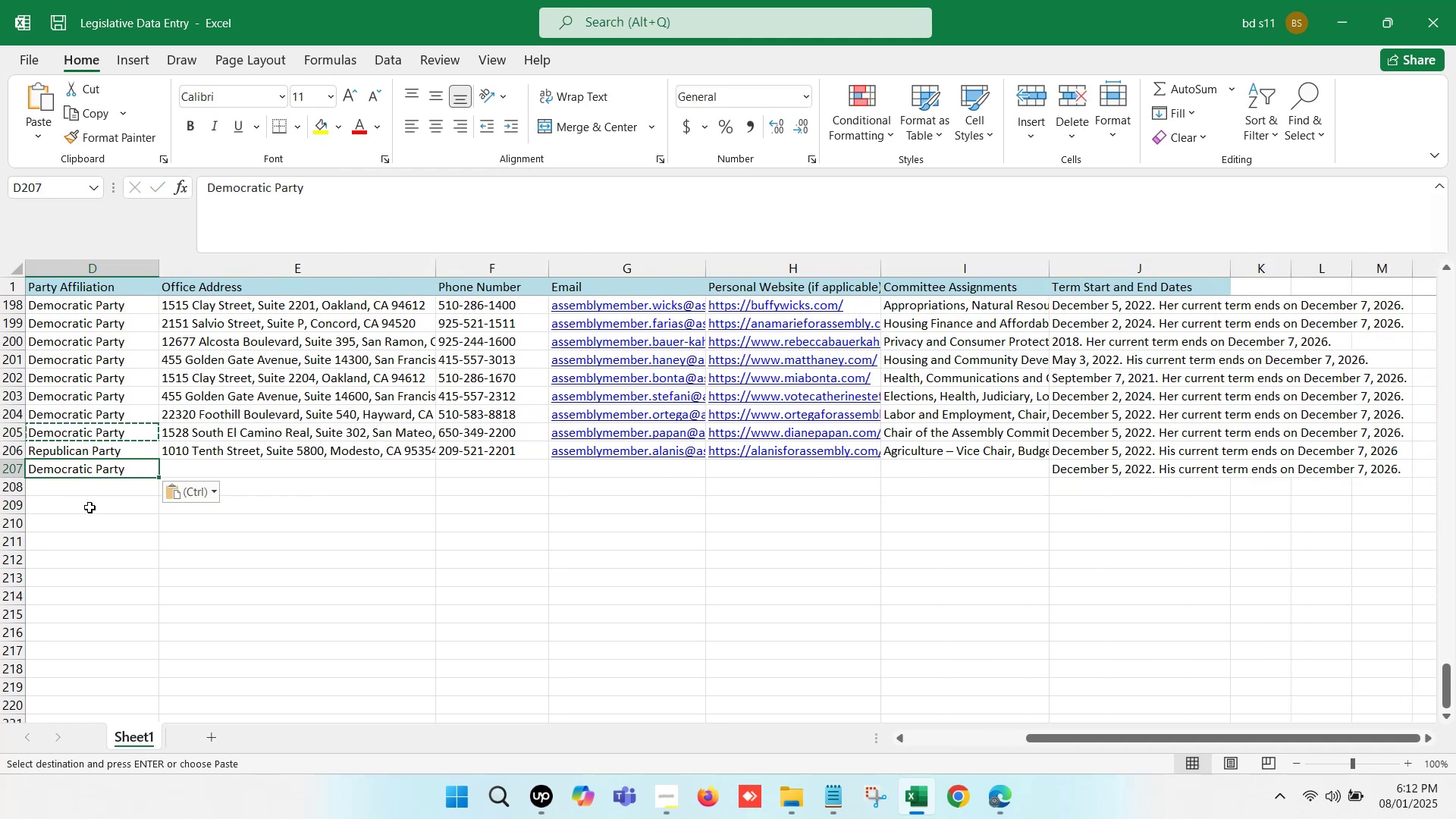 
left_click([89, 507])
 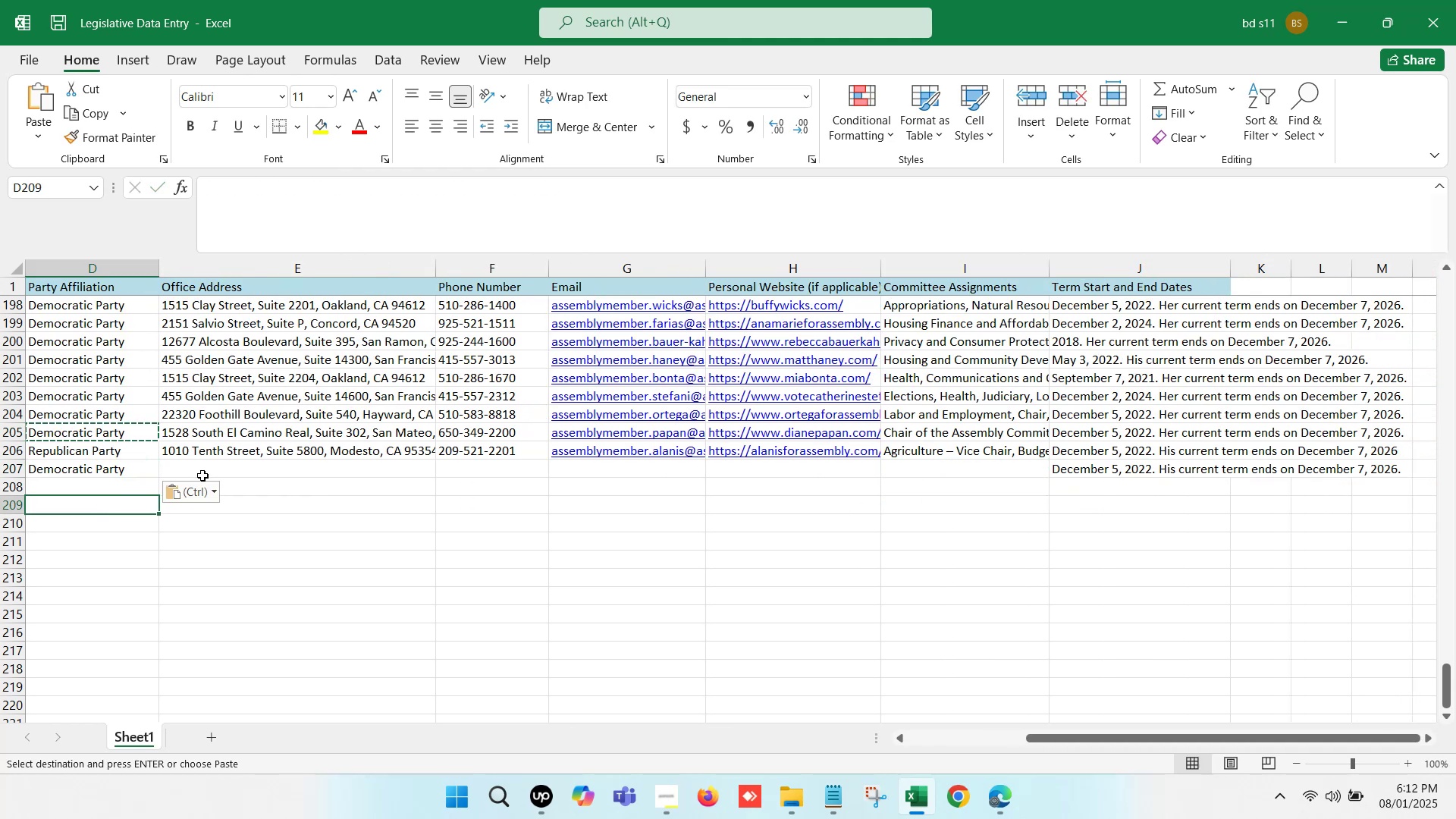 
left_click([209, 471])
 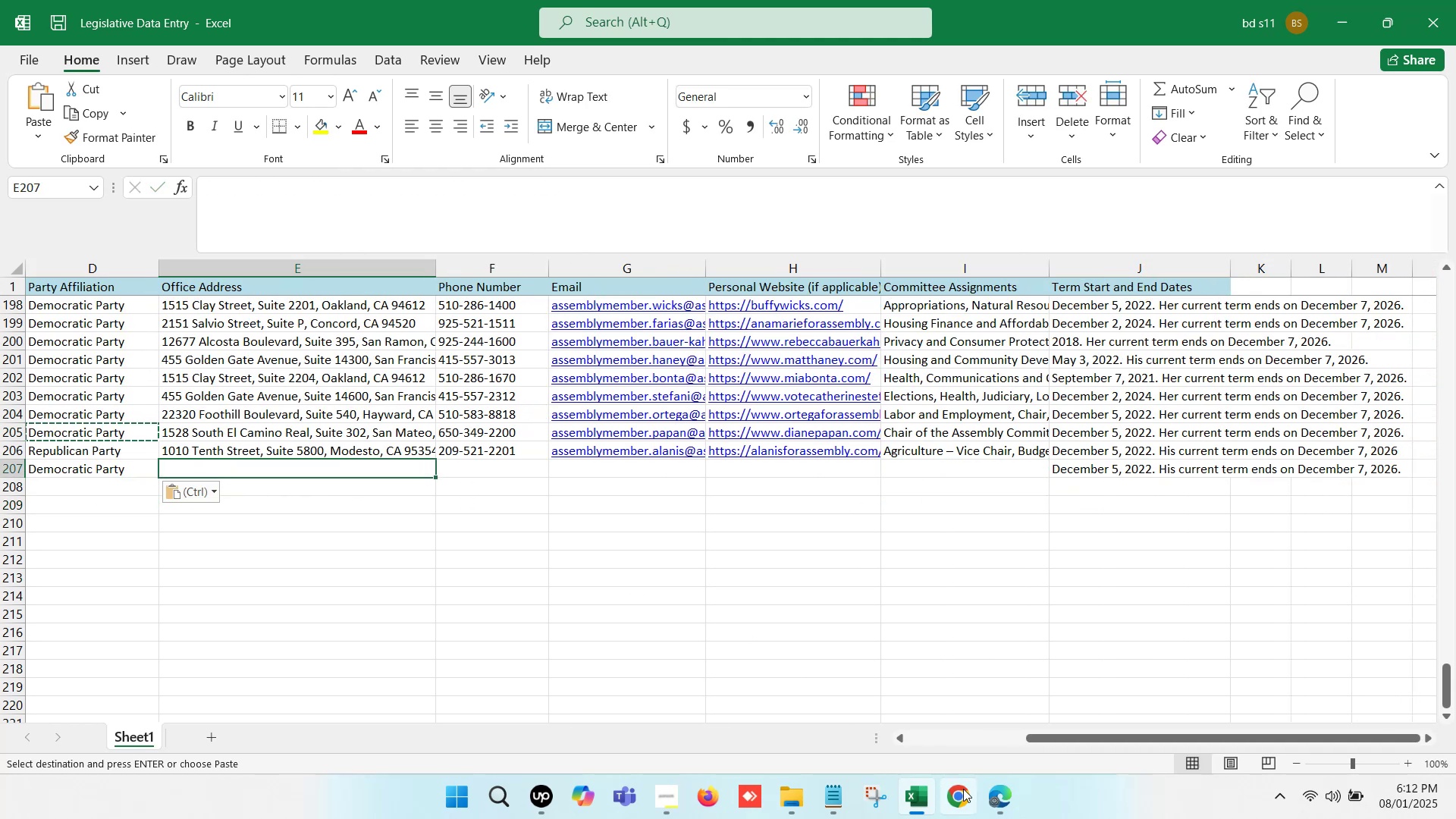 
left_click([991, 809])
 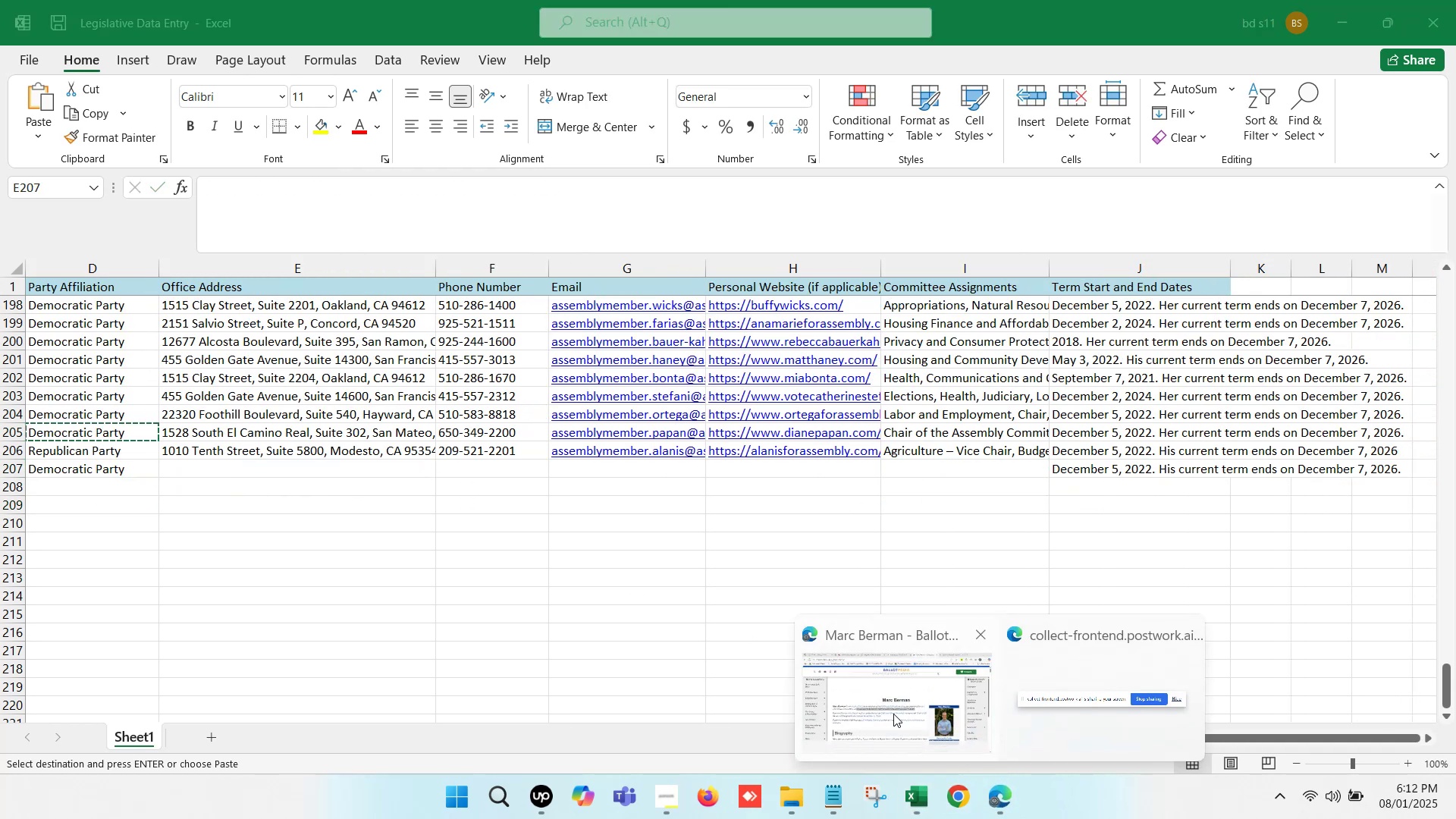 
left_click([886, 708])
 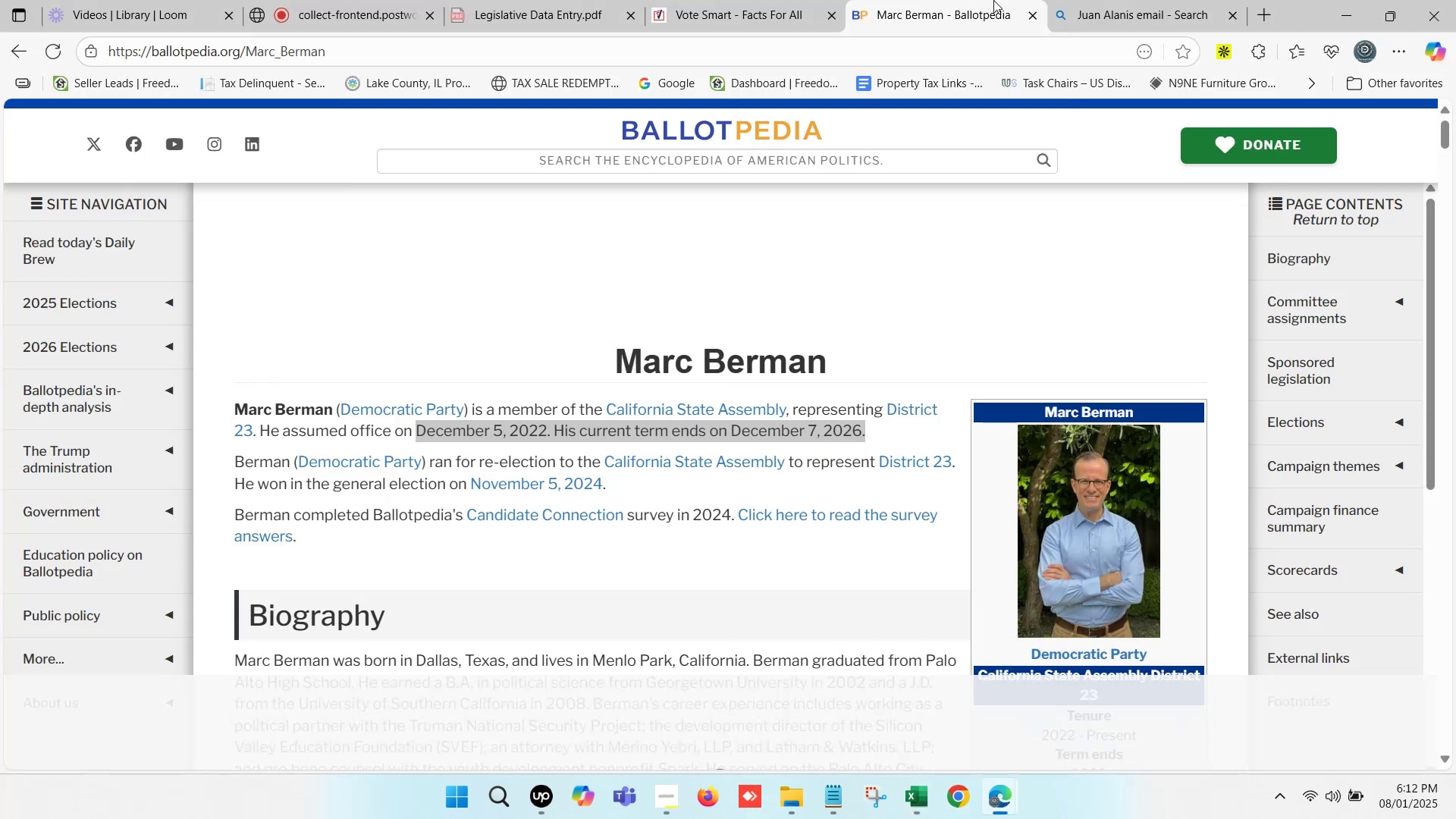 
scroll: coordinate [1094, 526], scroll_direction: down, amount: 7.0
 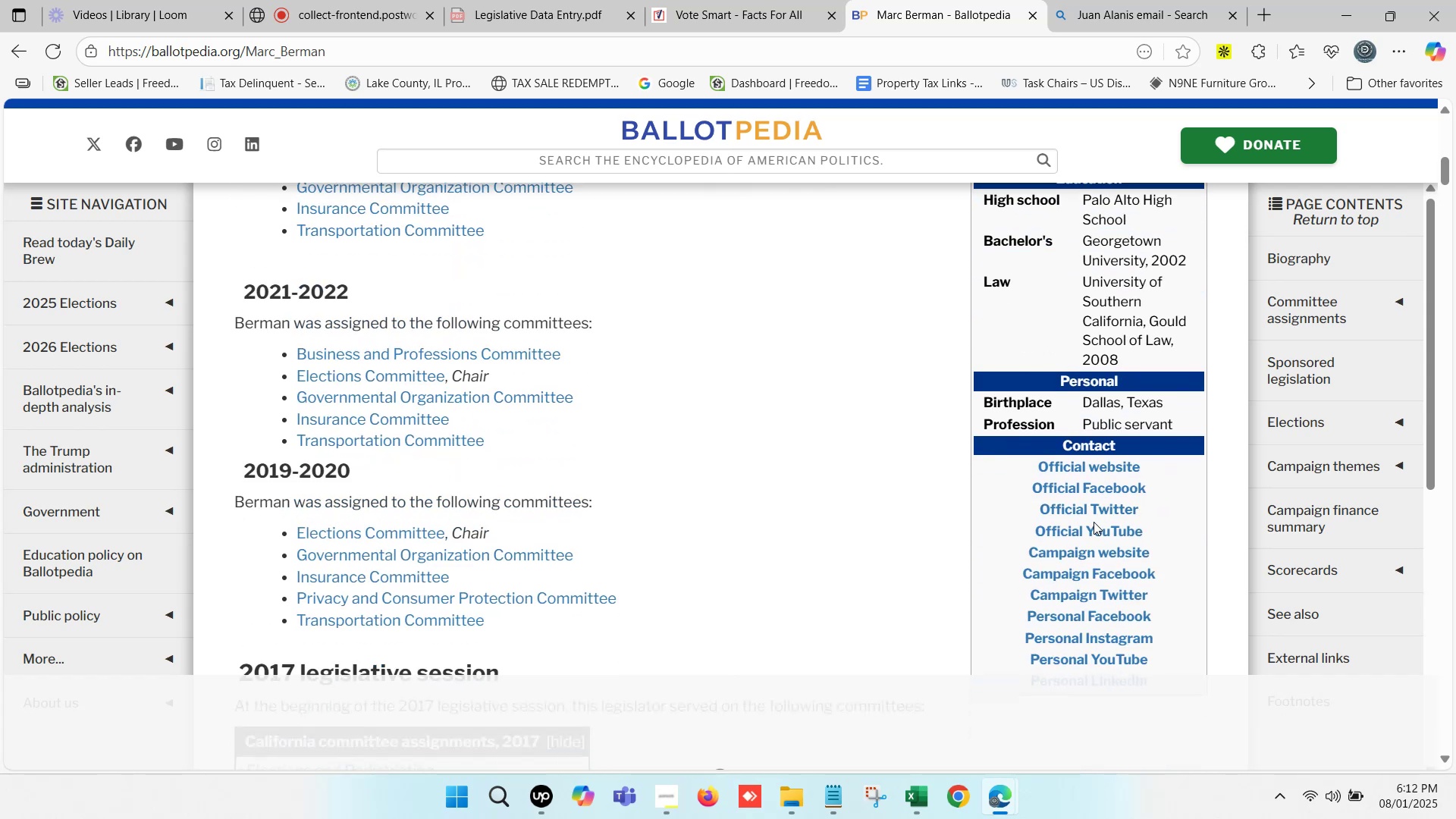 
hold_key(key=ShiftLeft, duration=1.47)
left_click([1066, 554])
 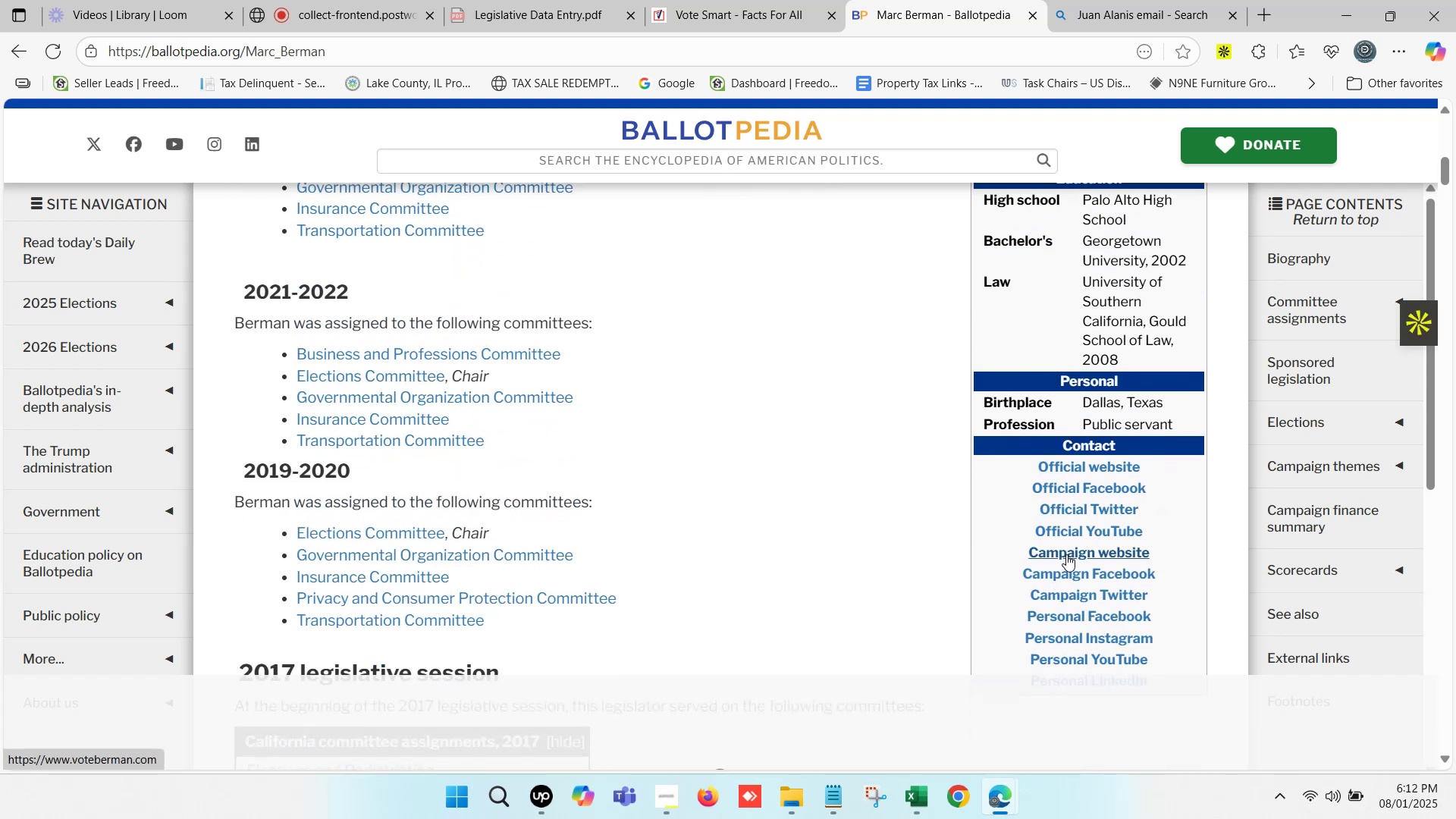 
left_click([254, 24])
 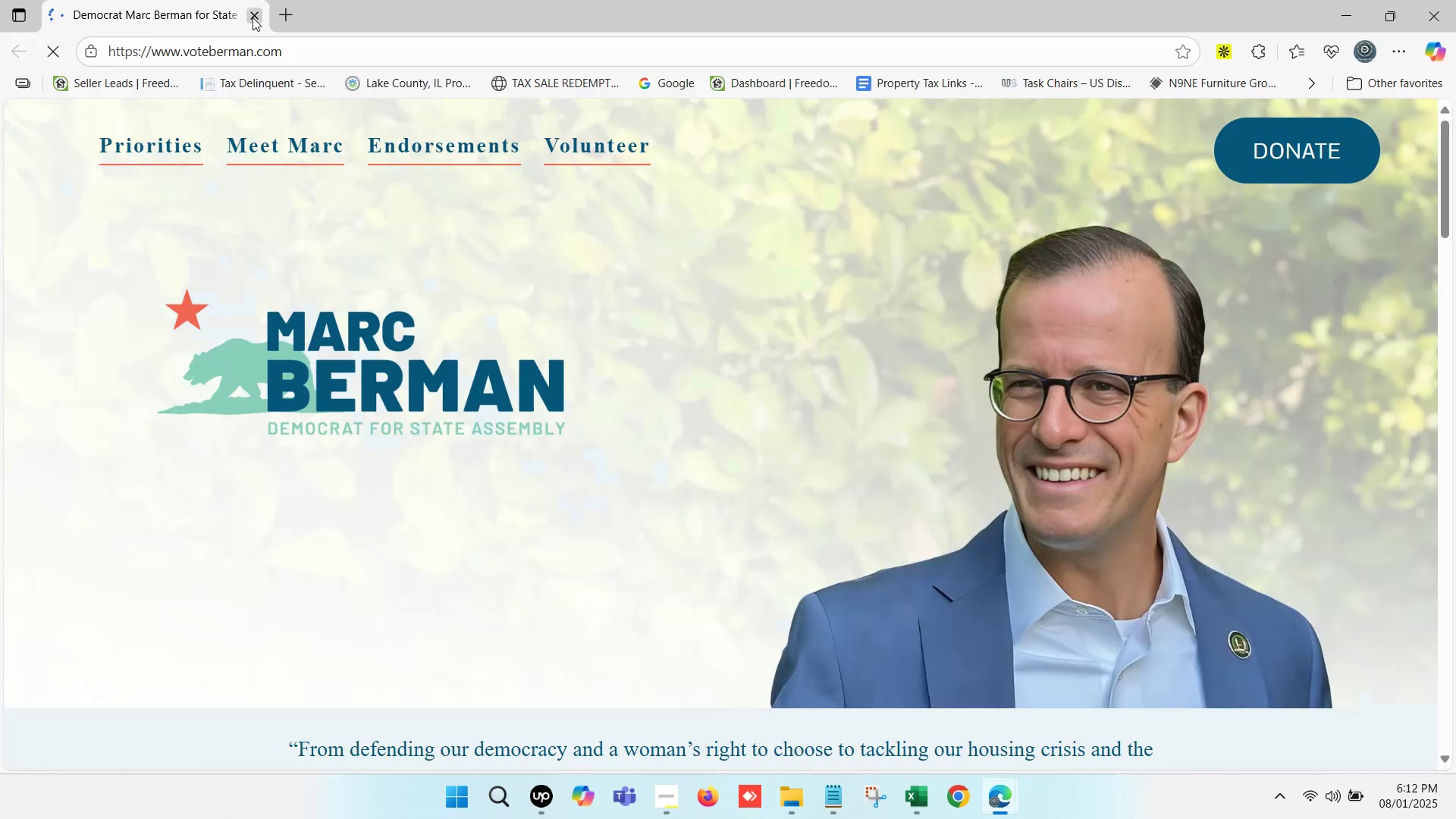 
left_click([253, 17])
 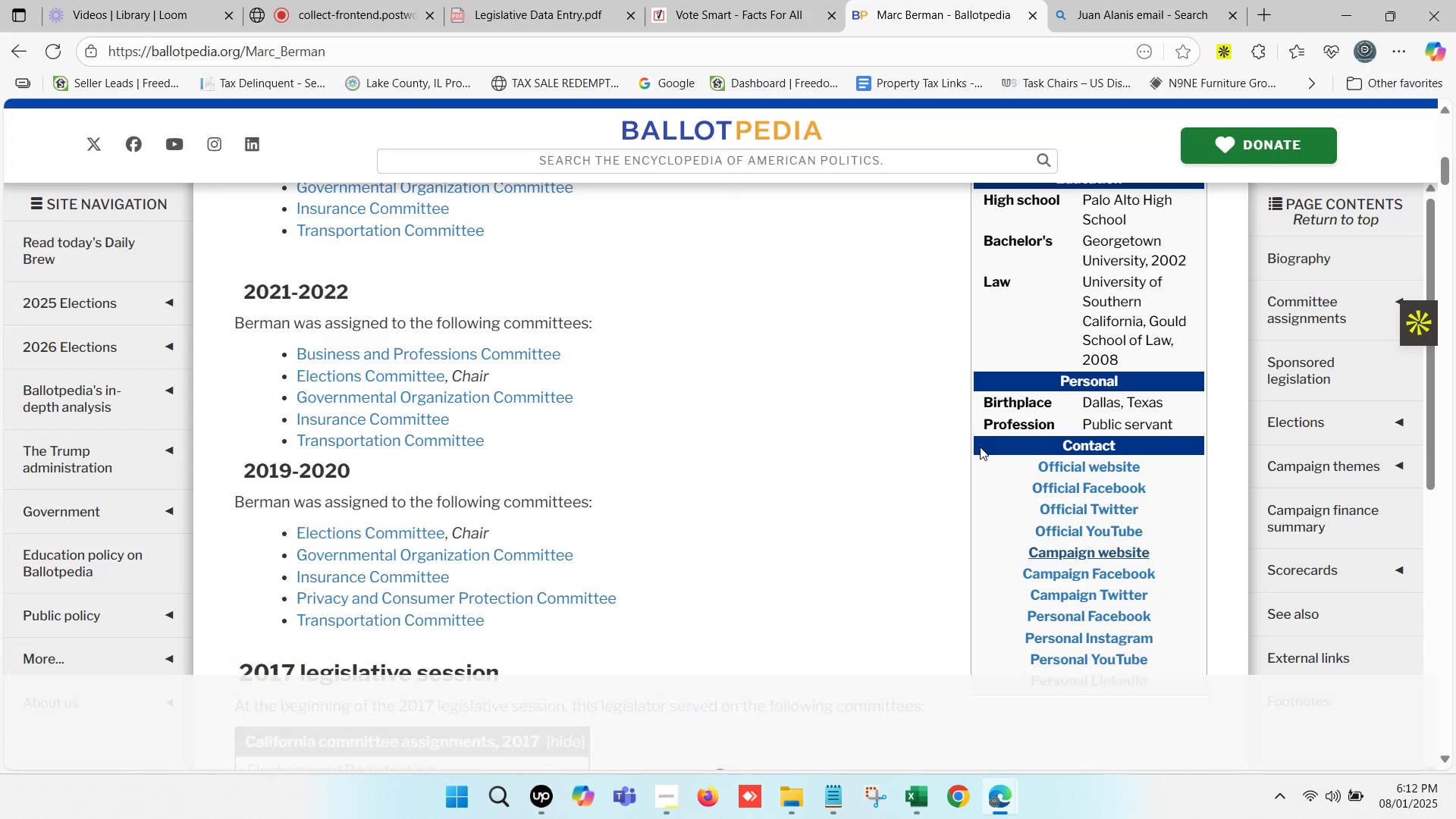 
hold_key(key=ControlLeft, duration=0.8)
left_click([1075, 550])
 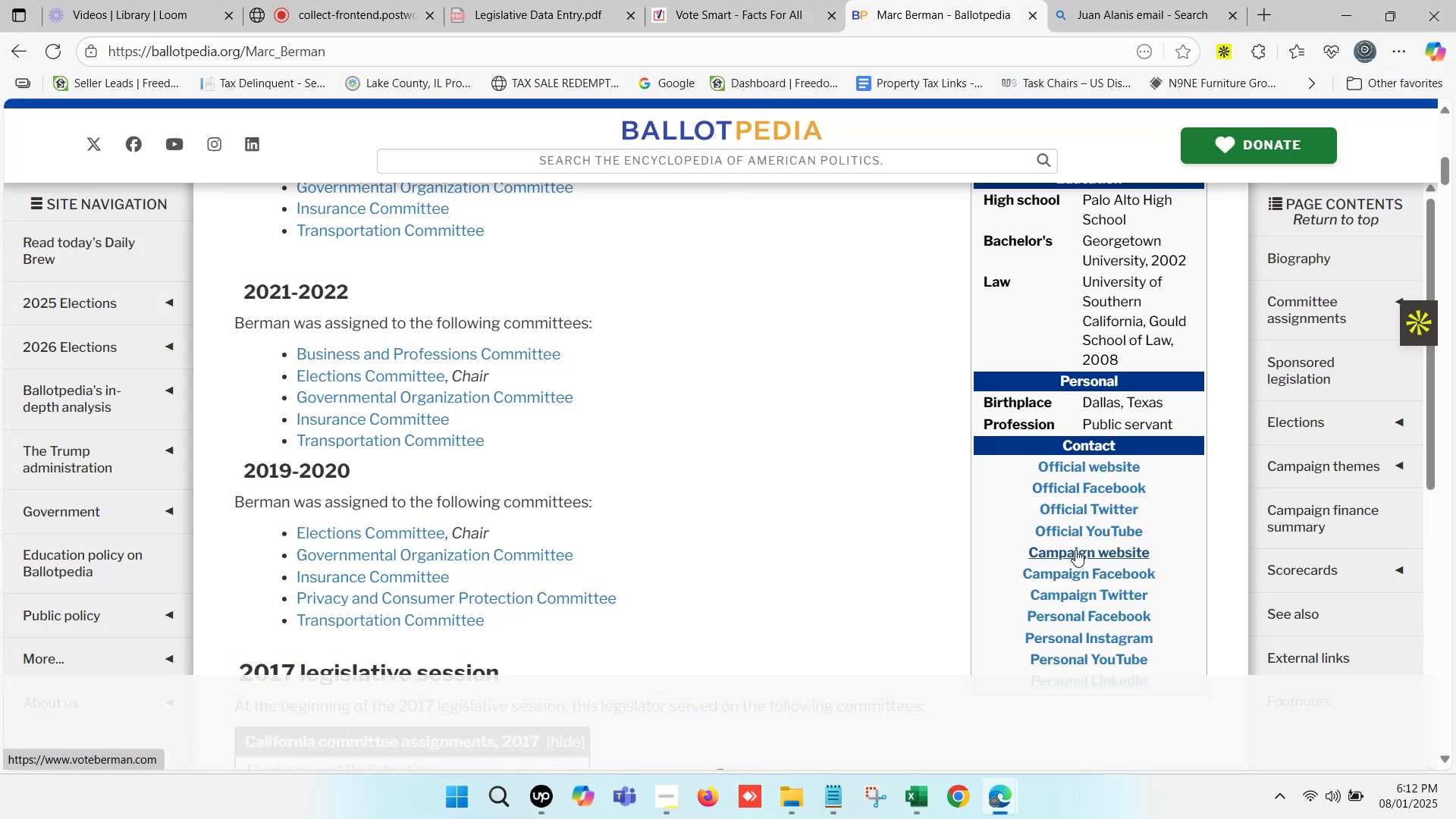 
left_click([958, 0])
 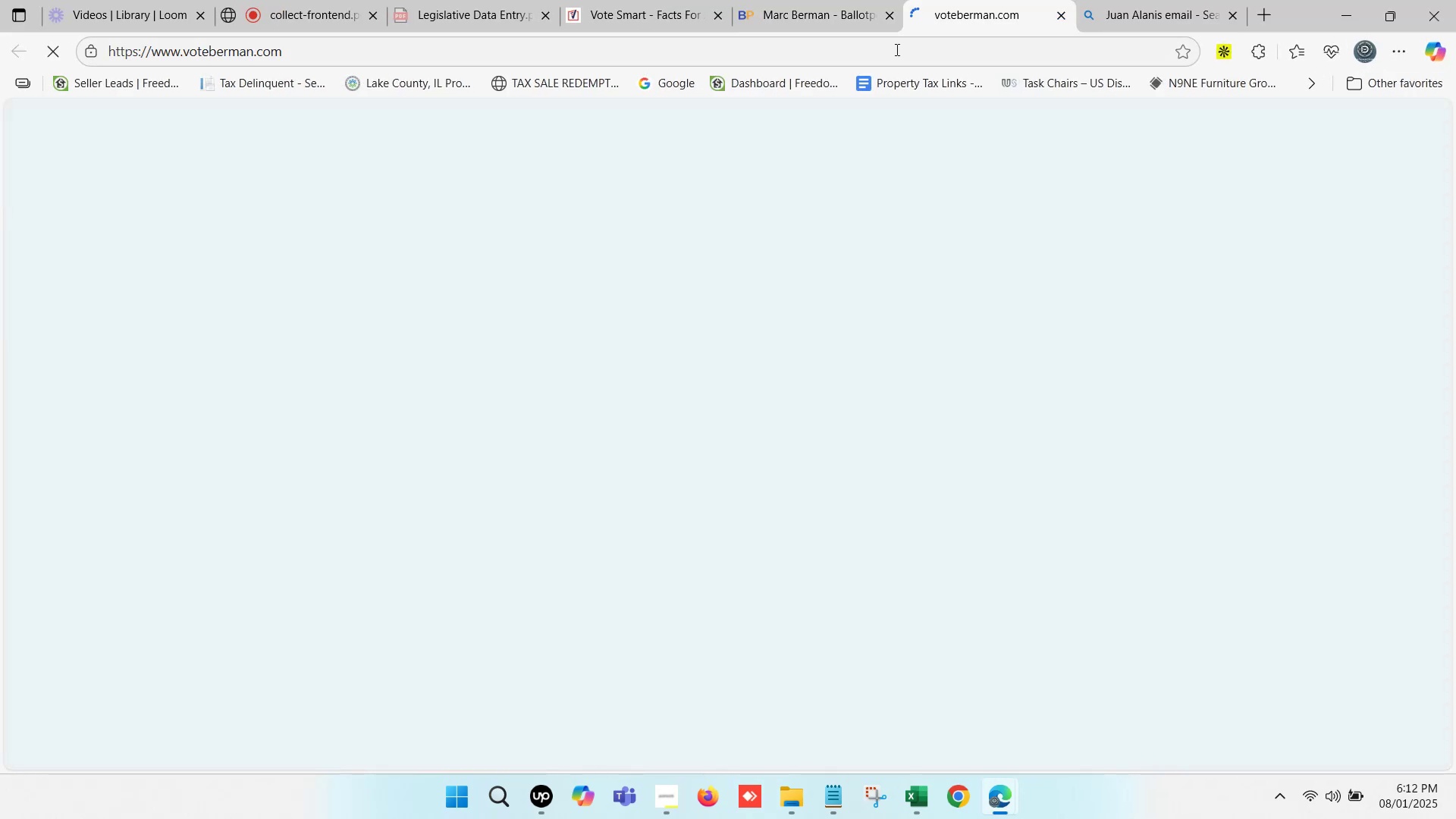 
left_click([896, 49])
 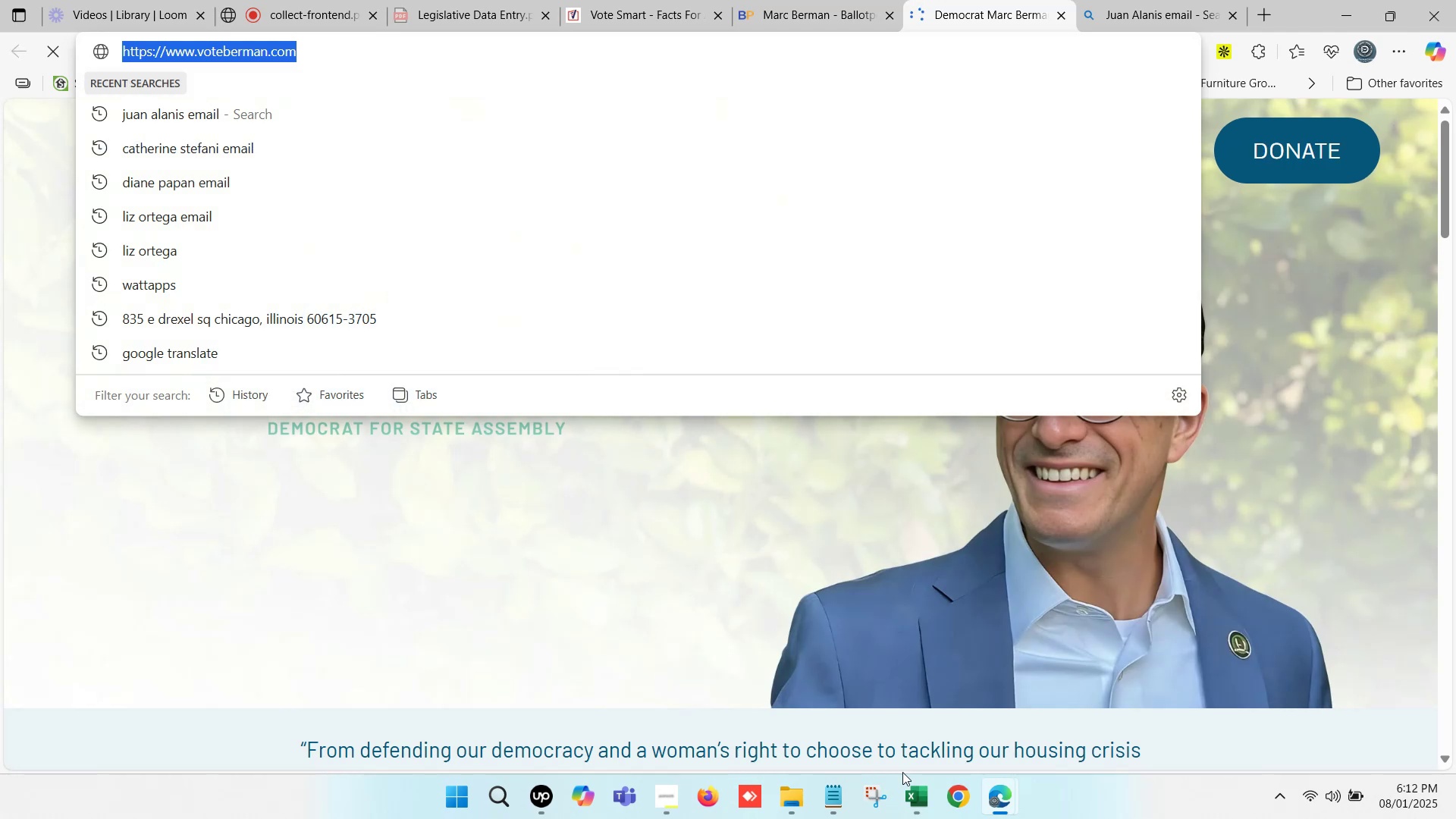 
key(Control+C)
 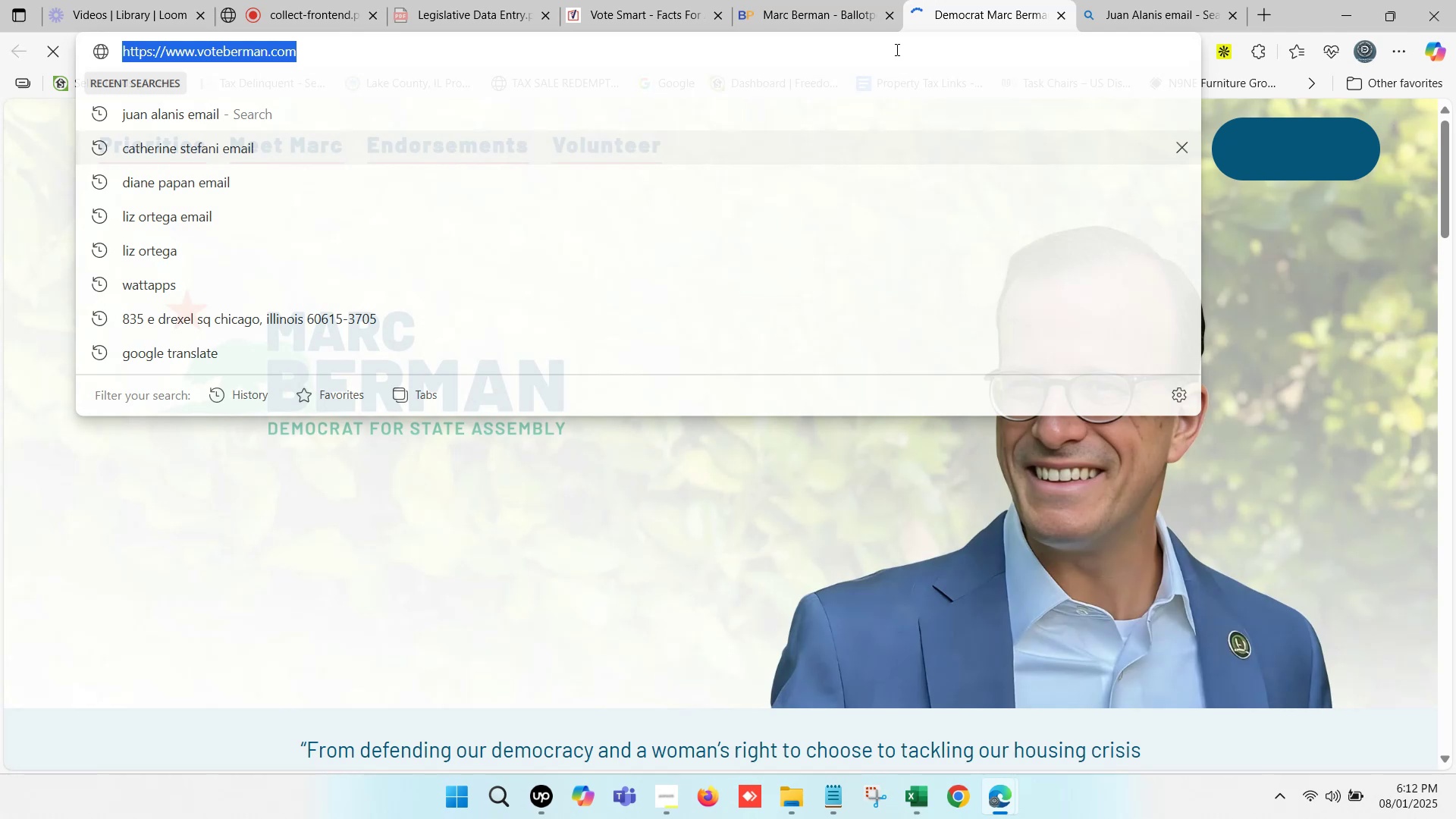 
left_click([914, 808])
 